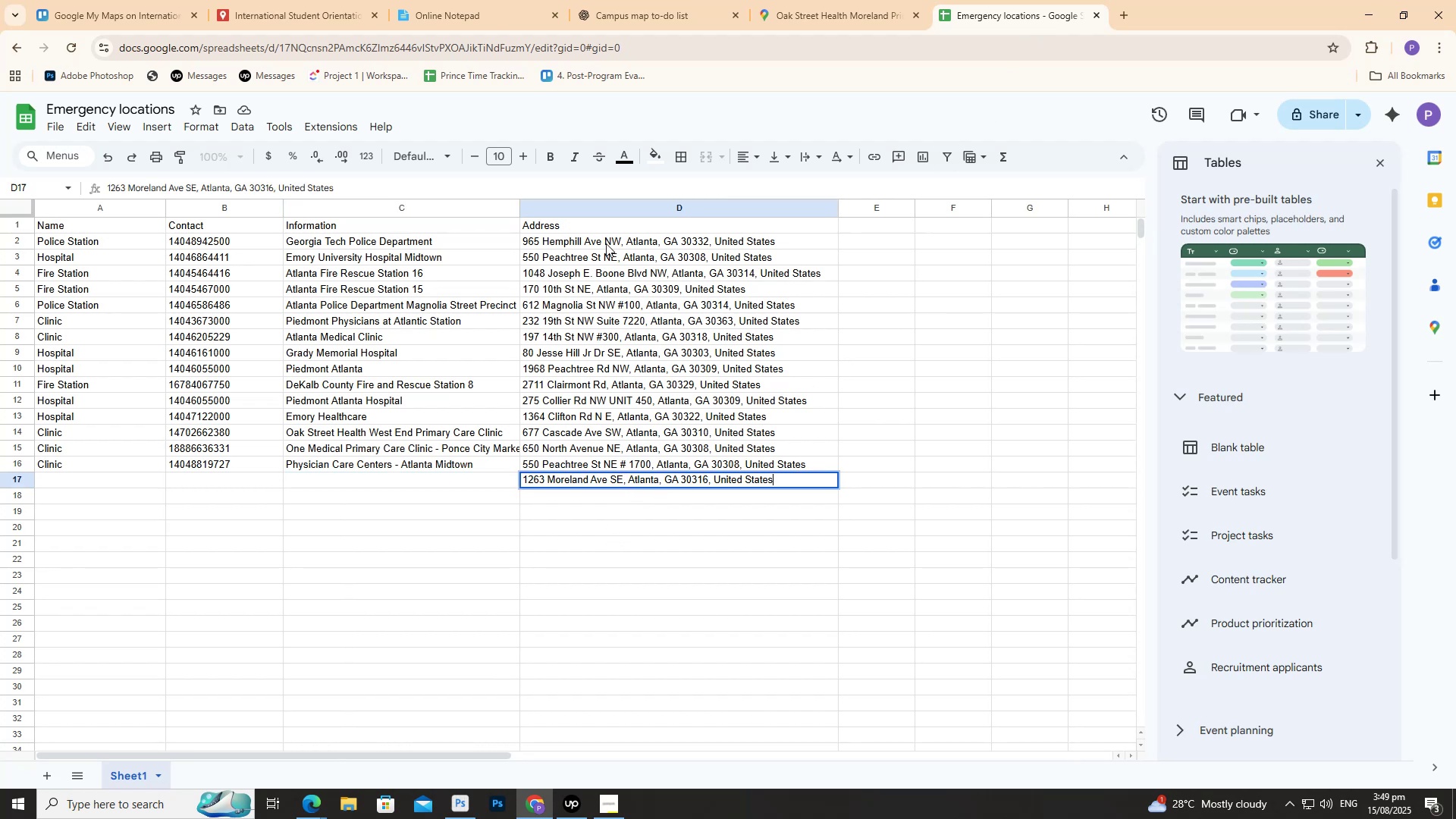 
left_click([487, 479])
 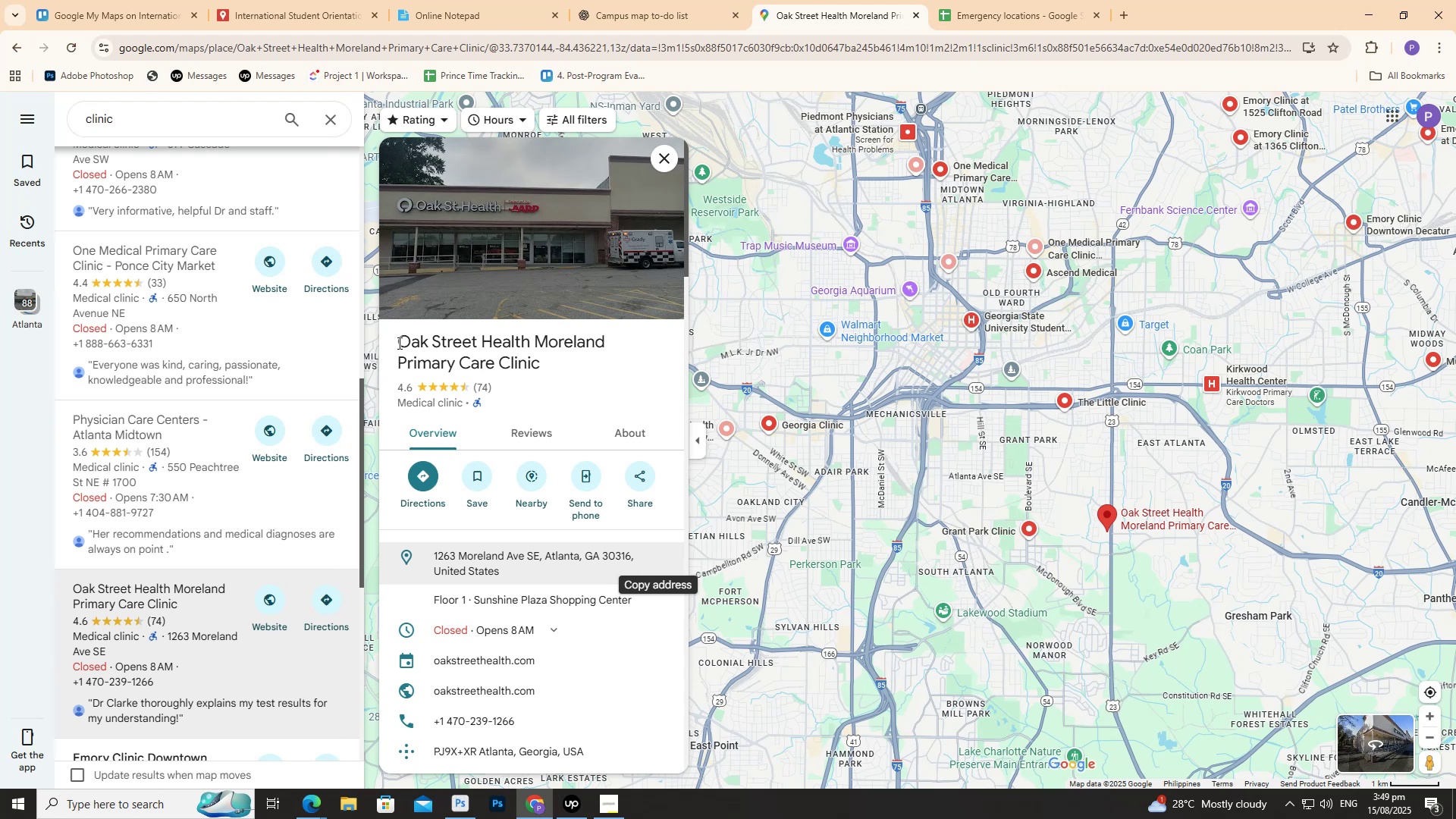 
left_click_drag(start_coordinate=[402, 342], to_coordinate=[537, 368])
 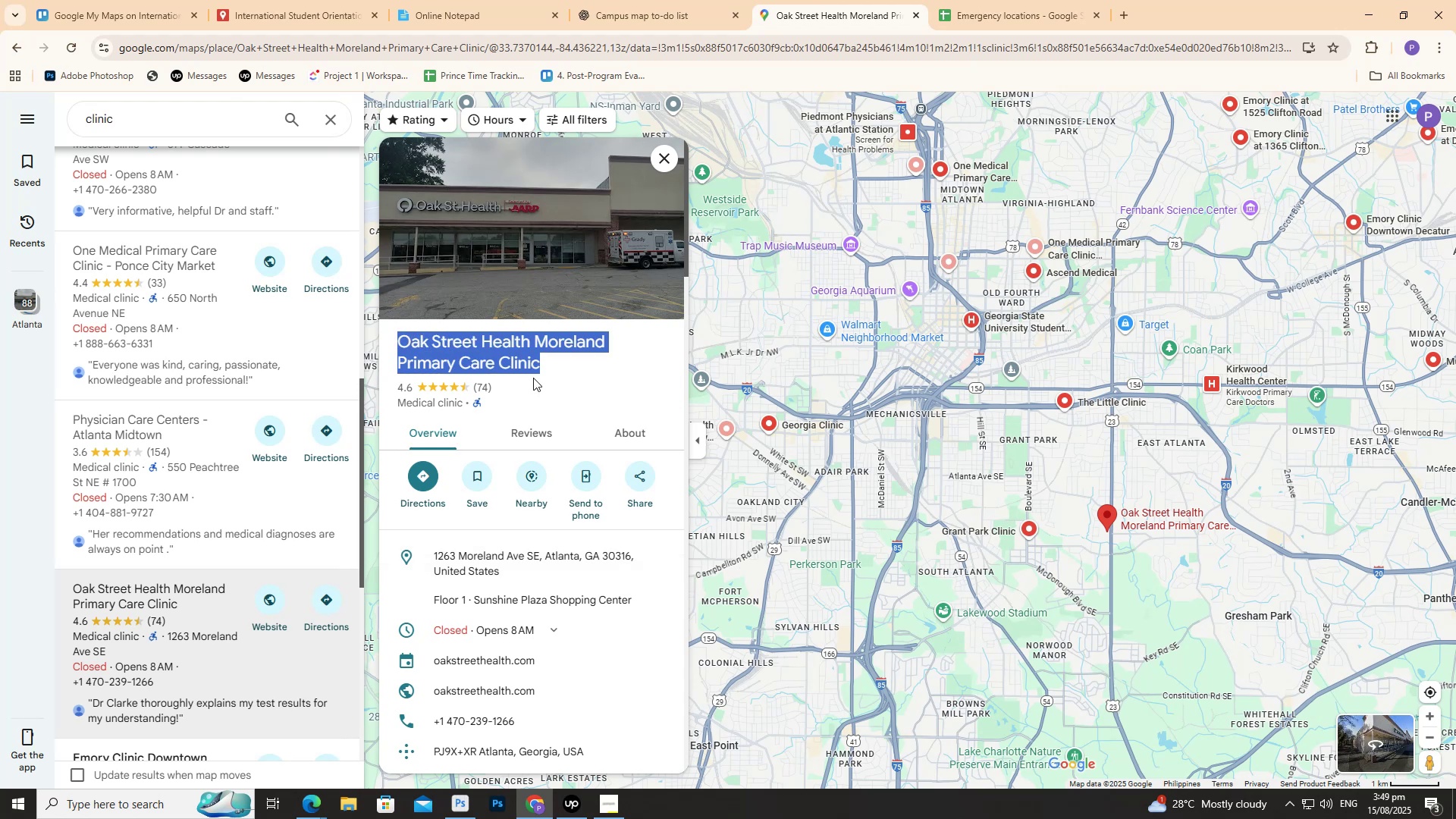 
key(Control+C)
 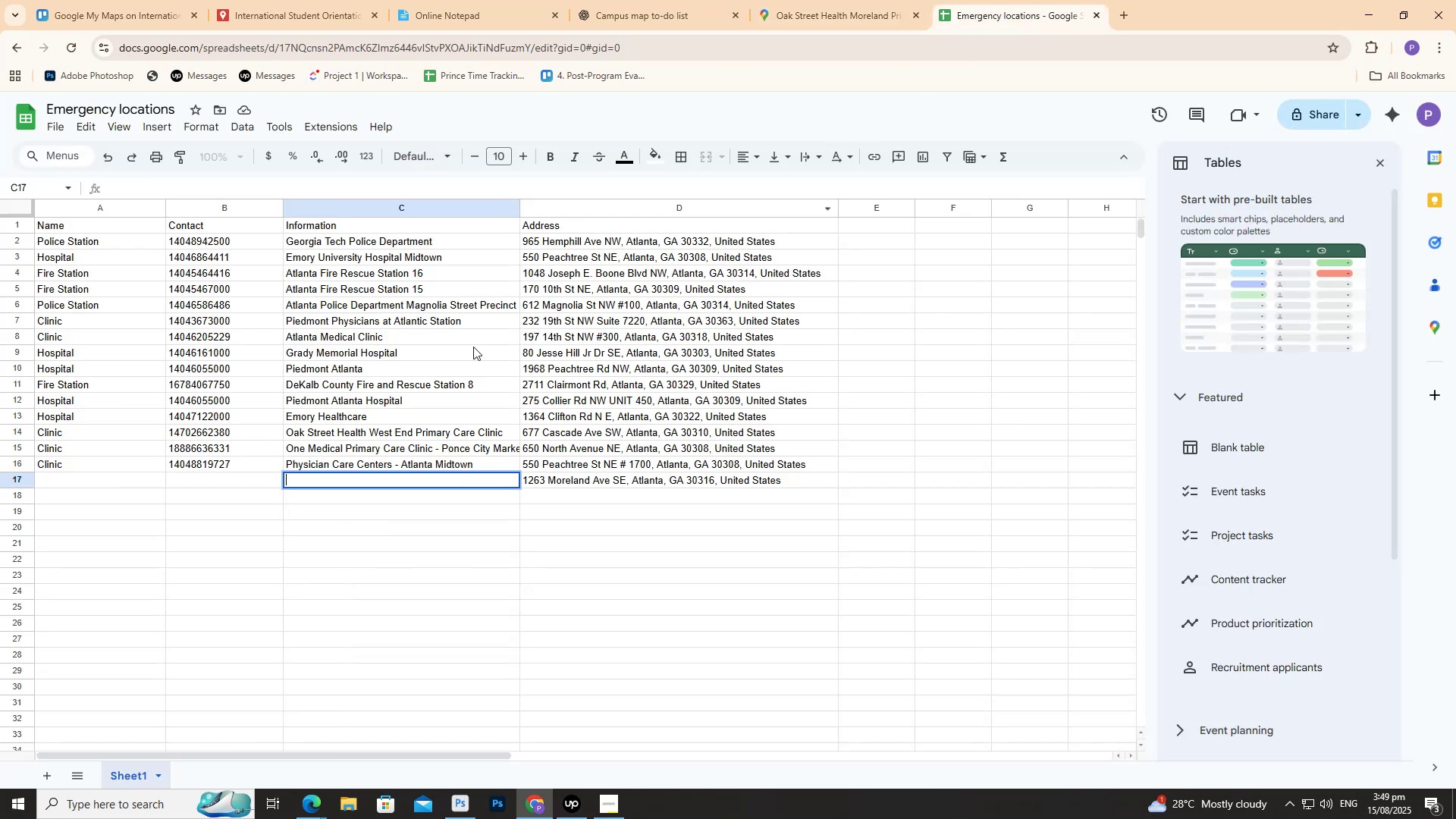 
left_click([304, 479])
 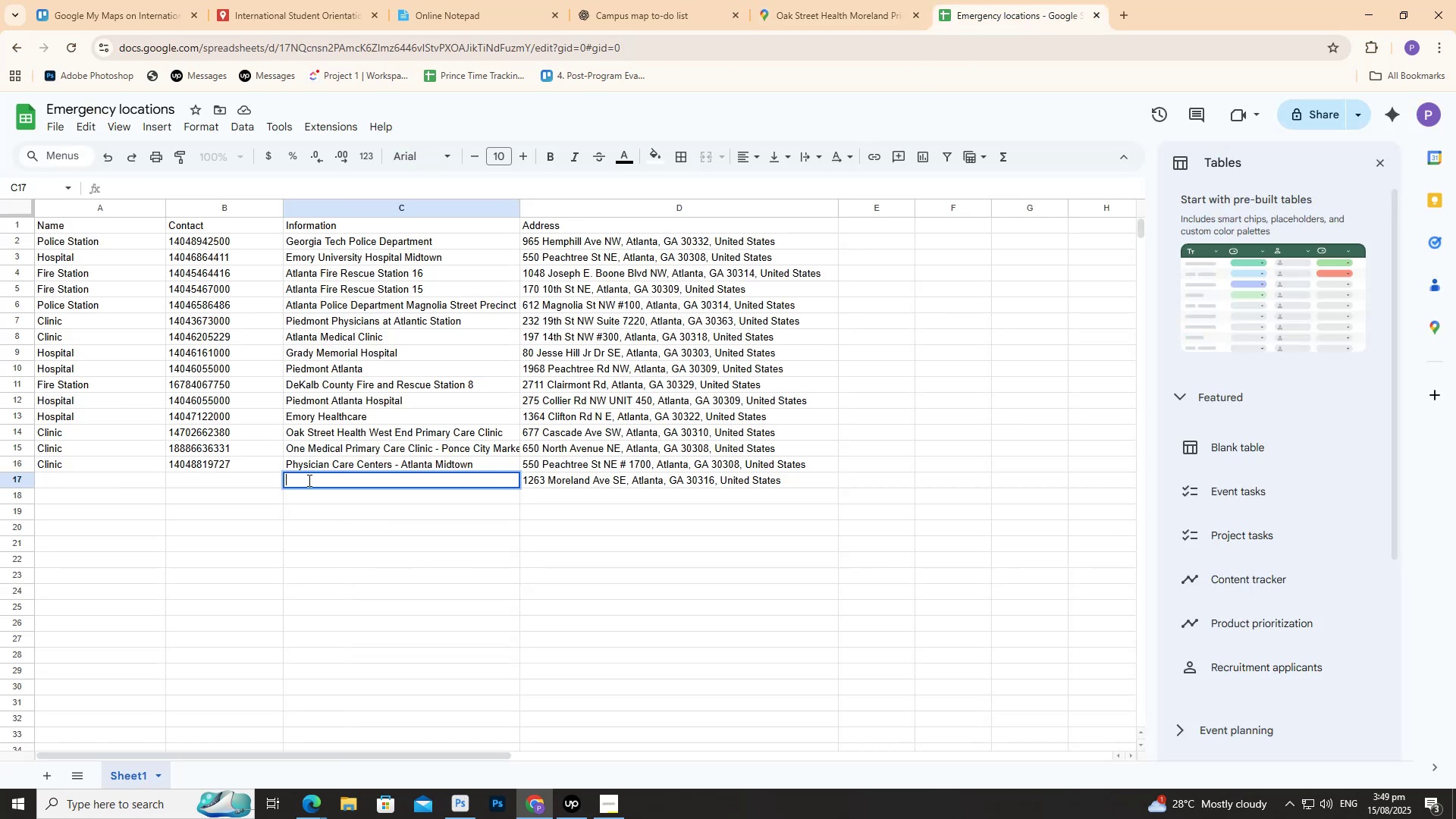 
key(Control+V)
 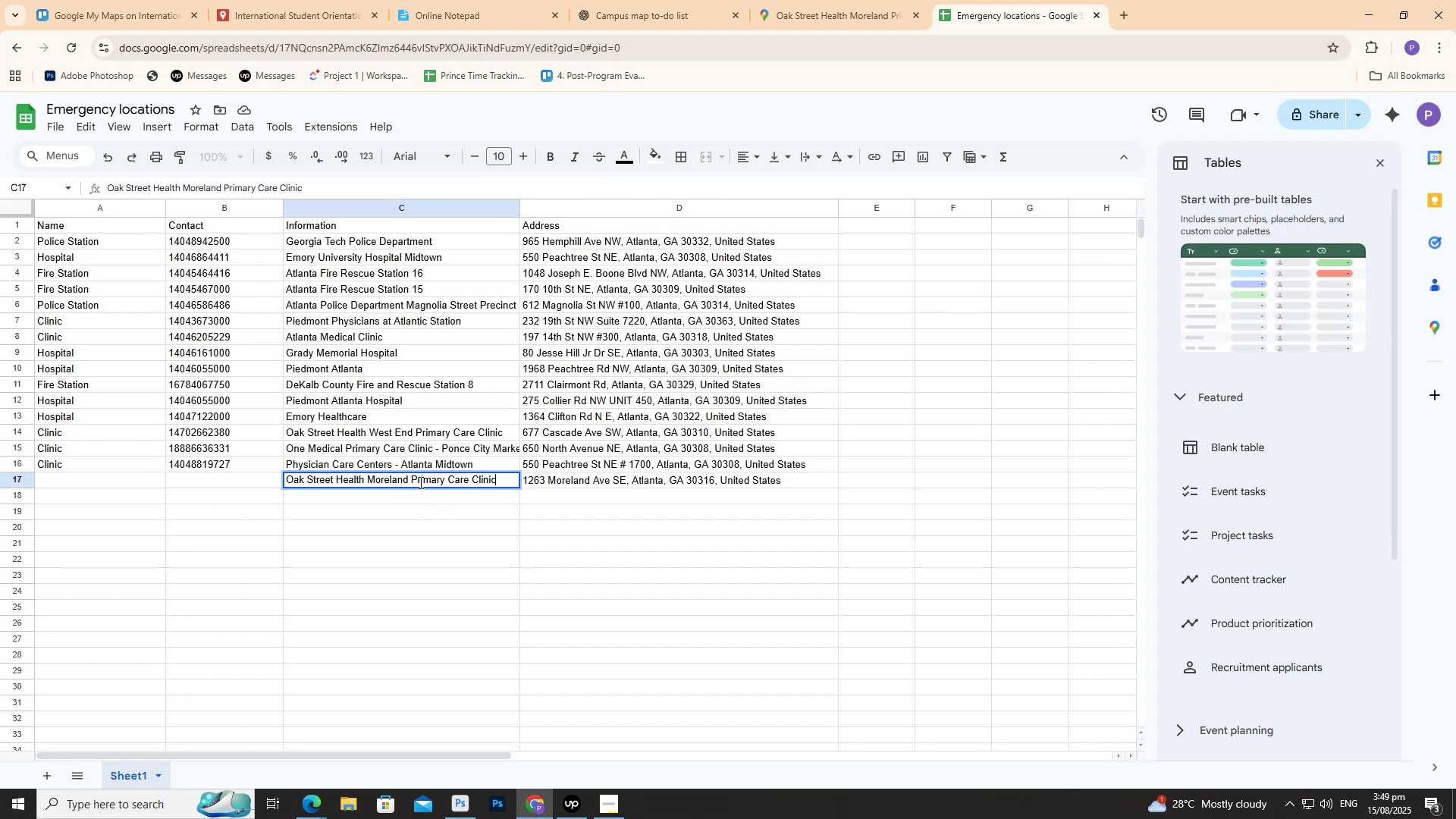 
left_click([249, 482])
 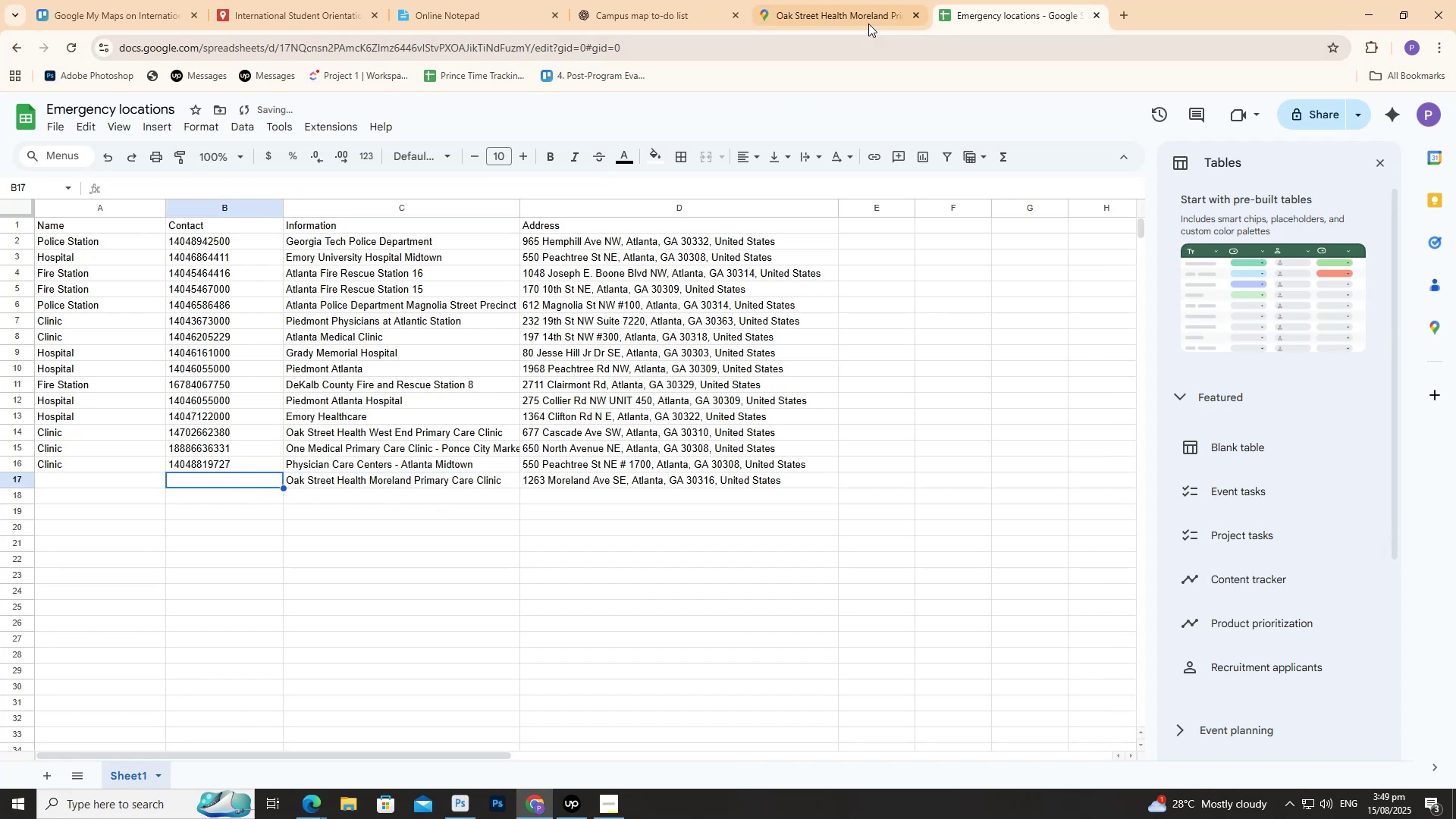 
left_click([871, 20])
 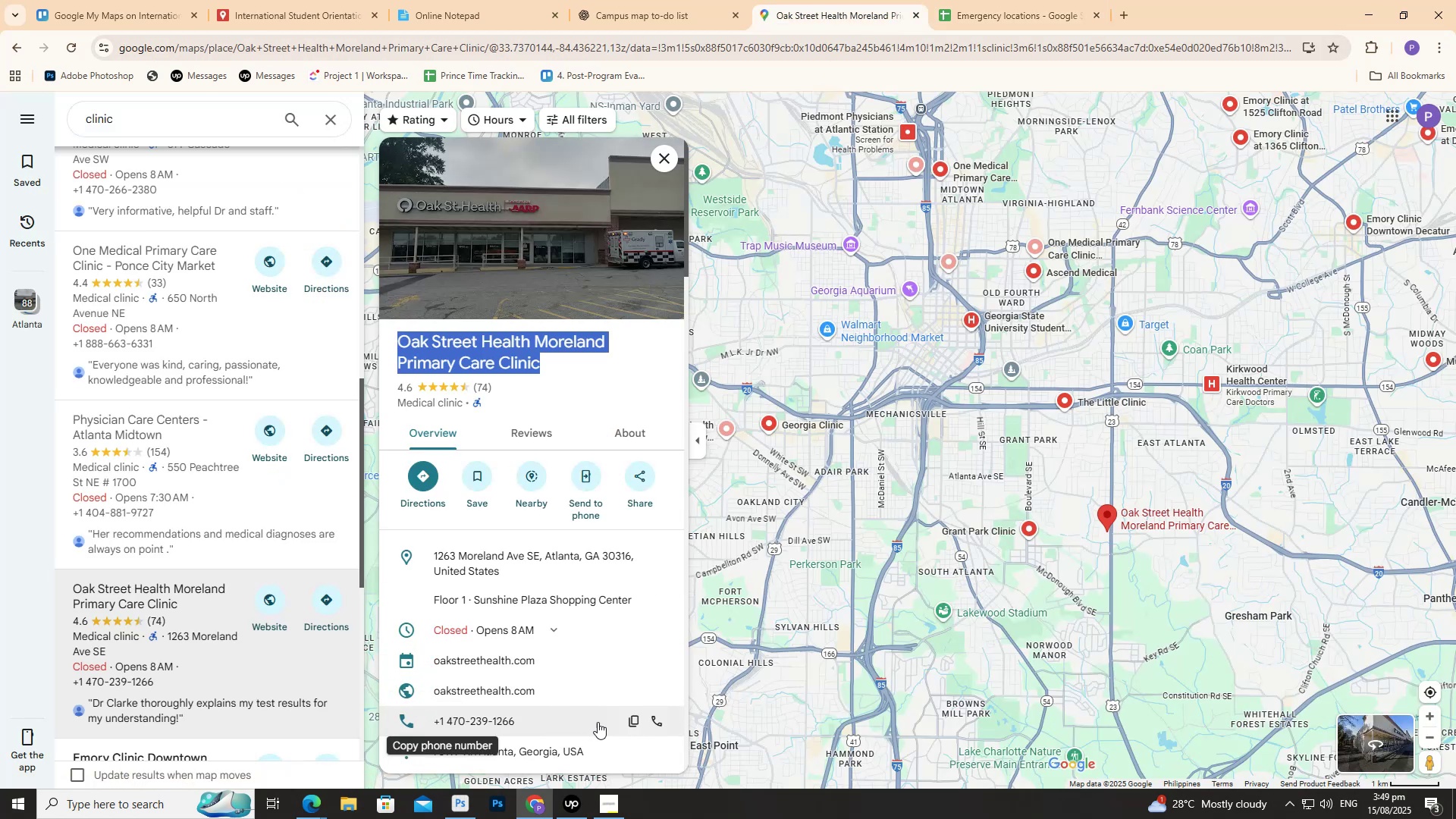 
wait(8.11)
 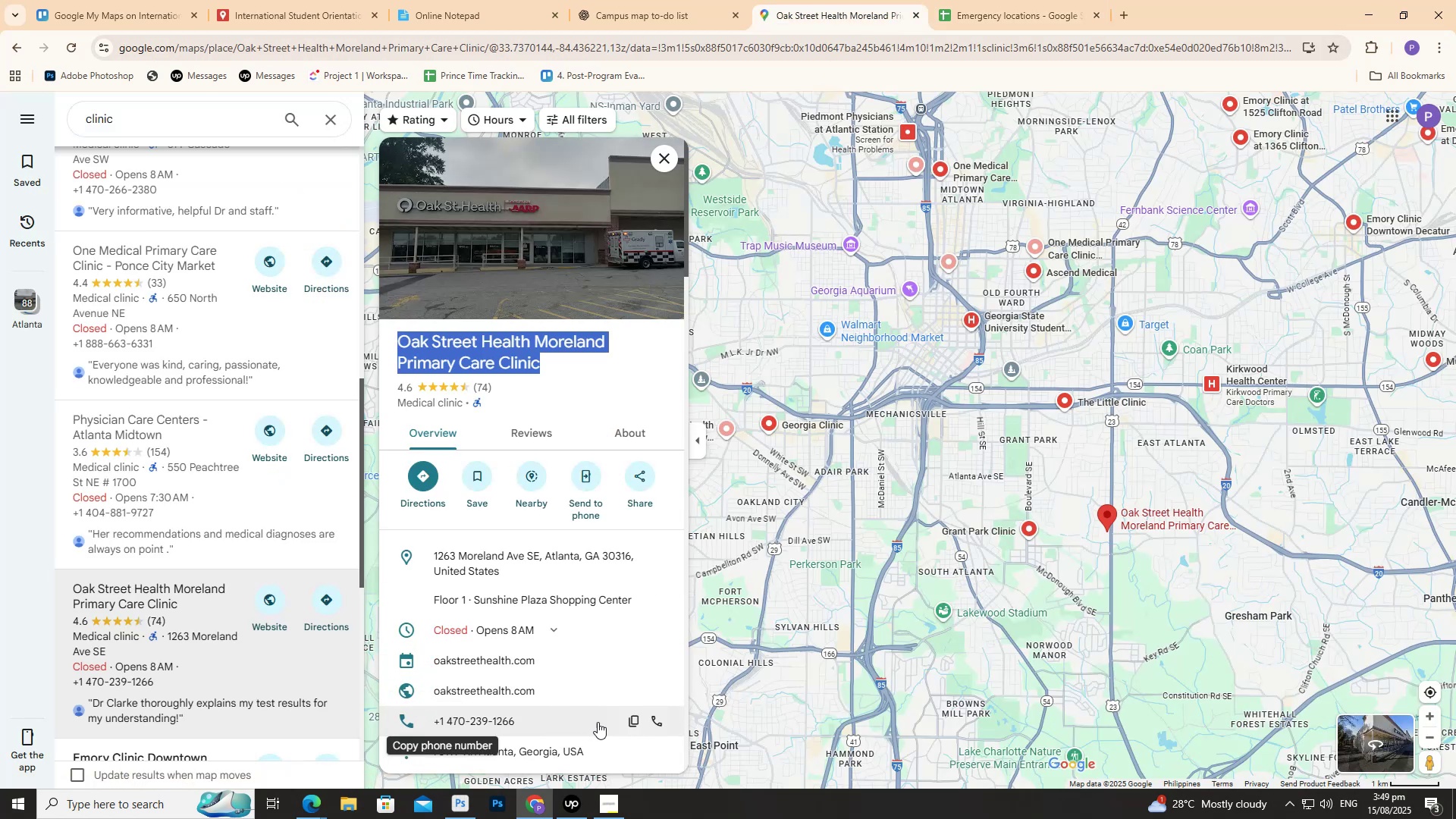 
left_click([235, 475])
 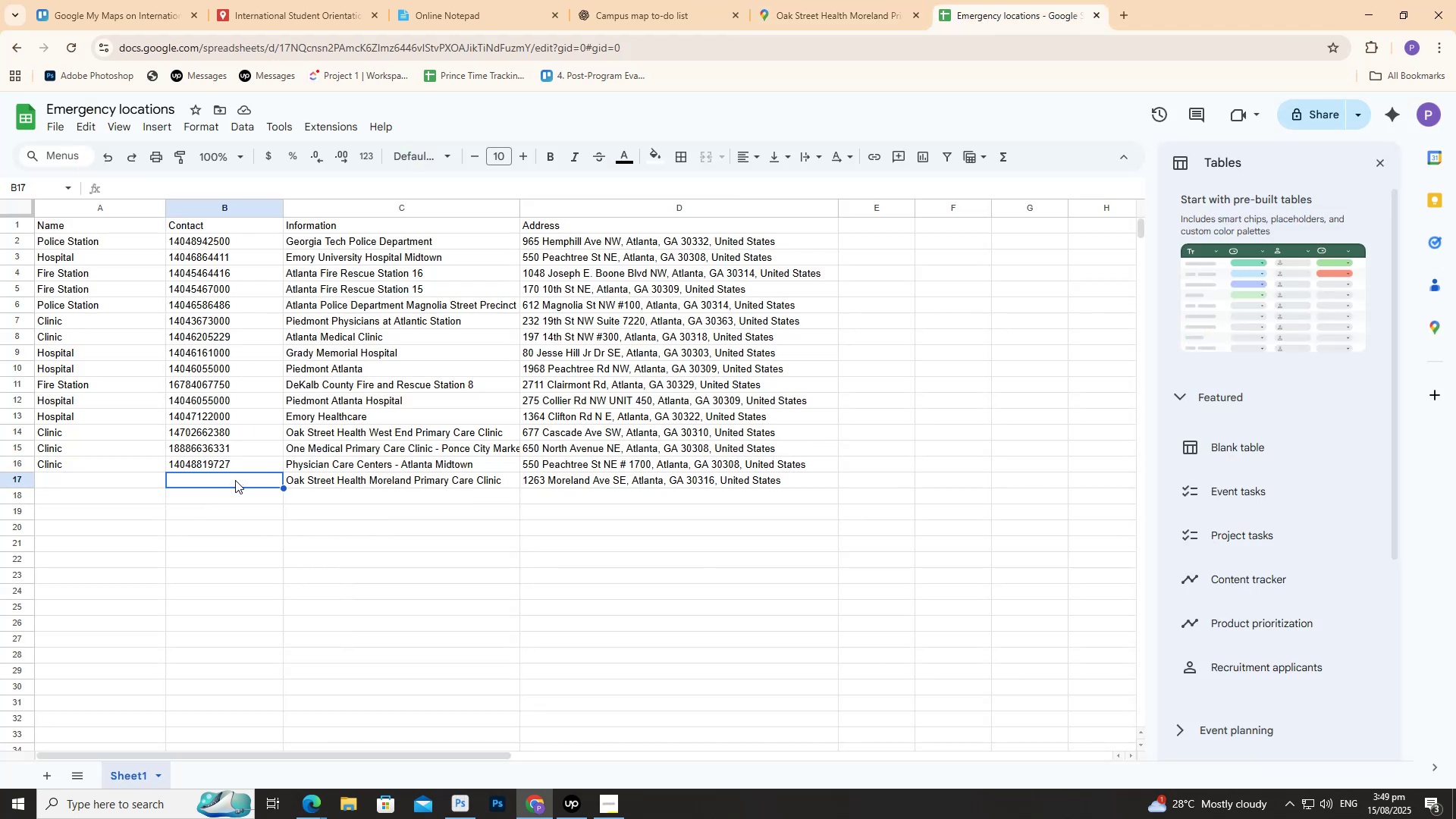 
double_click([235, 480])
 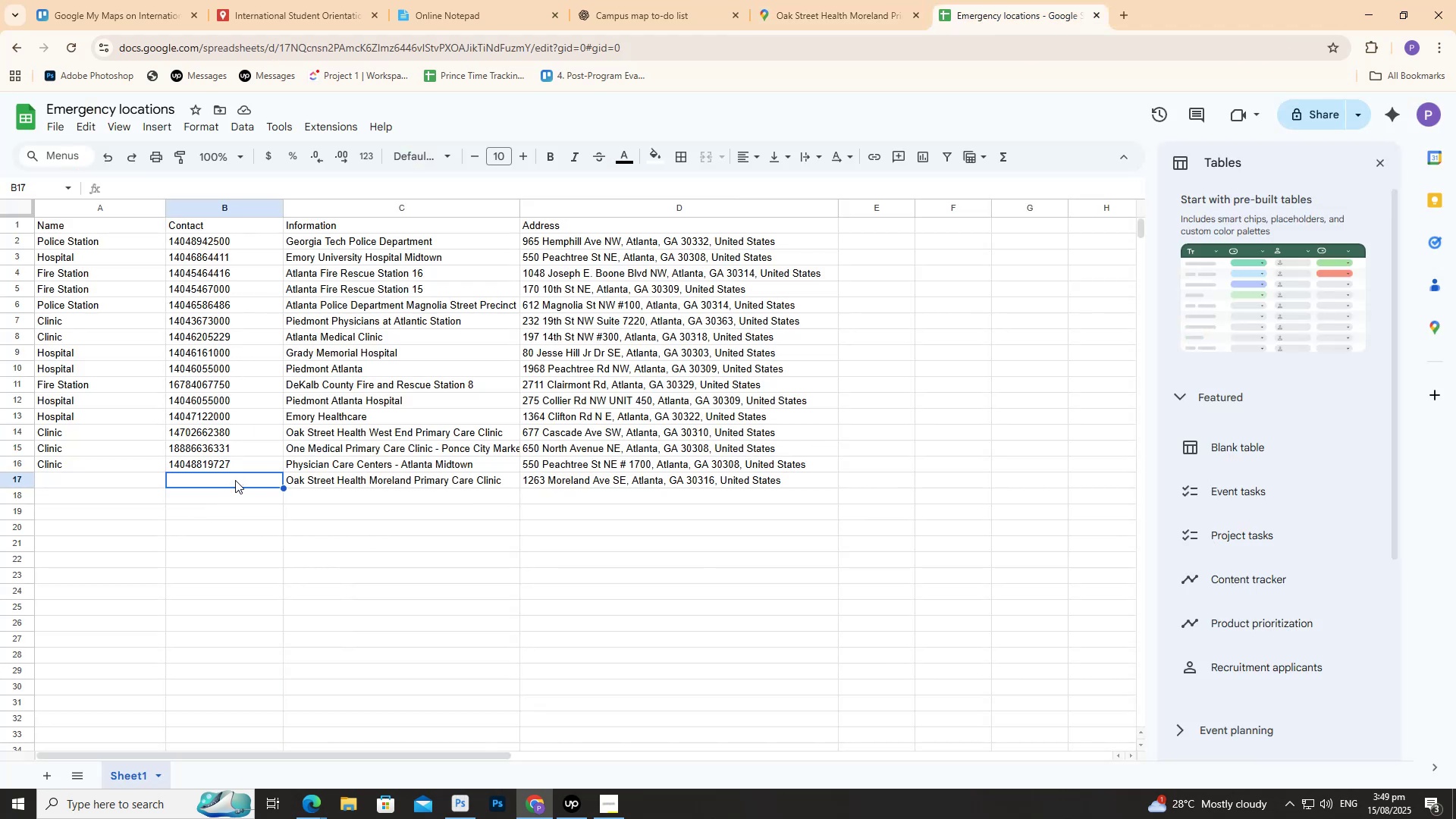 
triple_click([235, 480])
 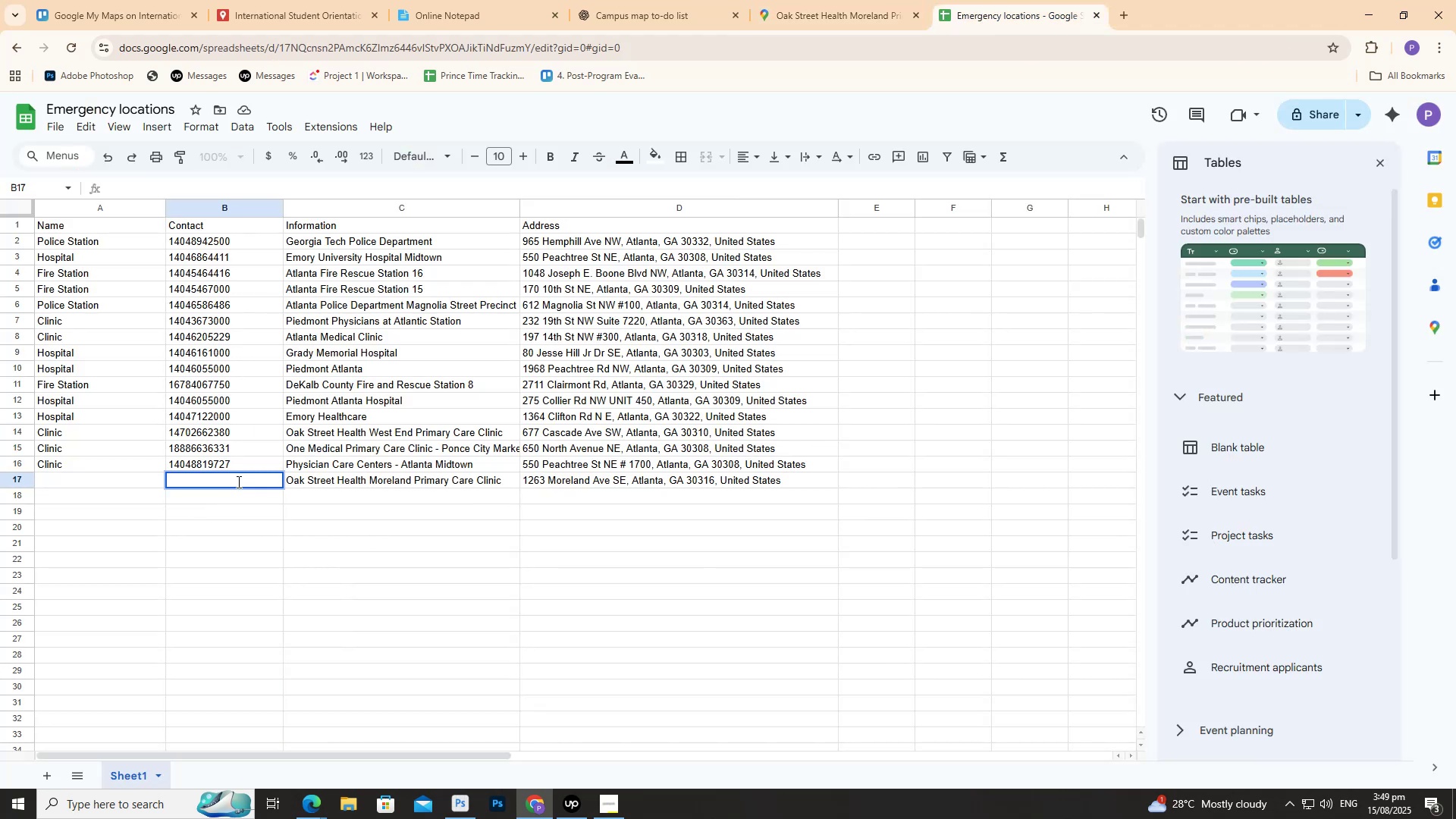 
key(Control+V)
 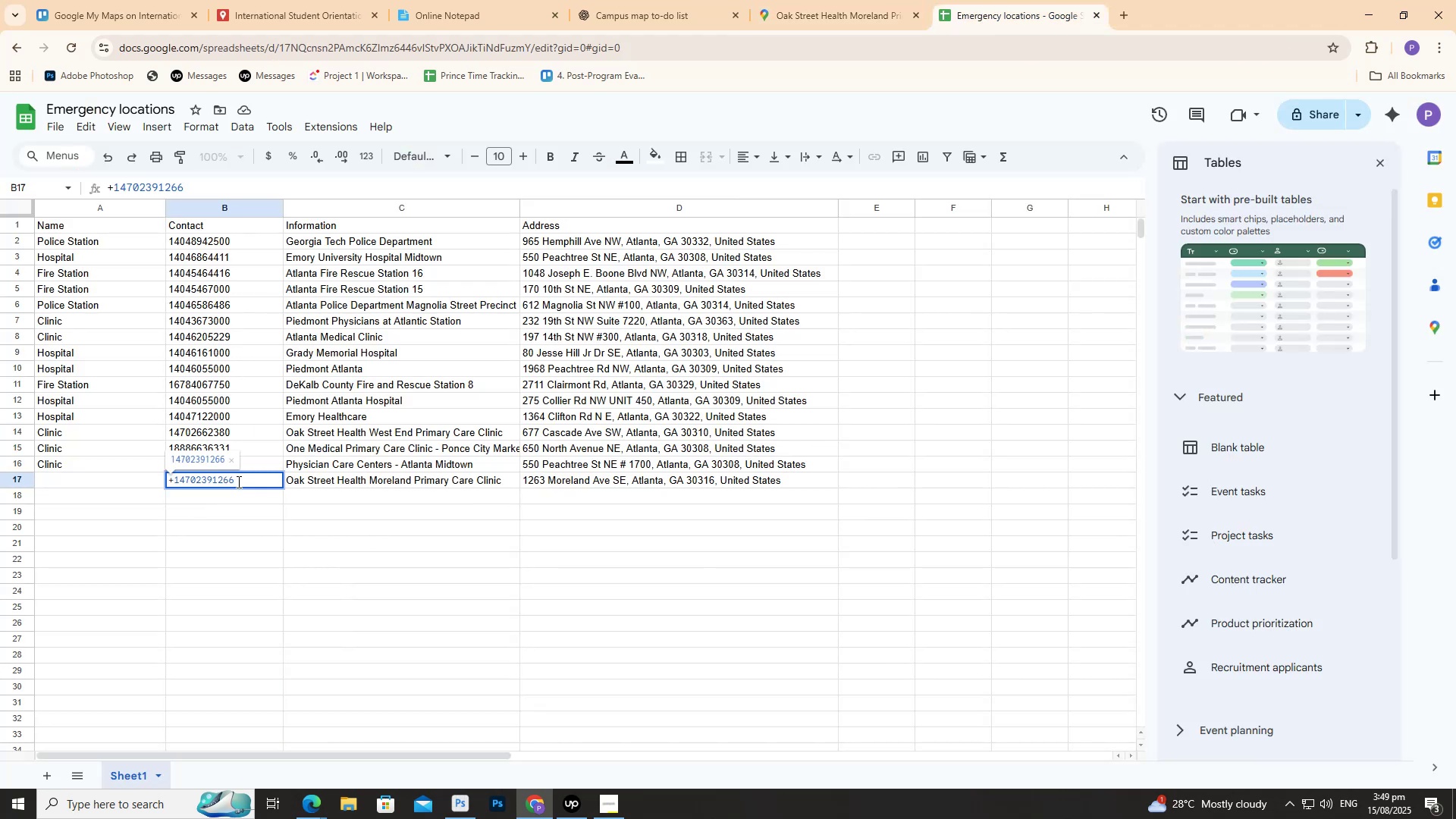 
key(Enter)
 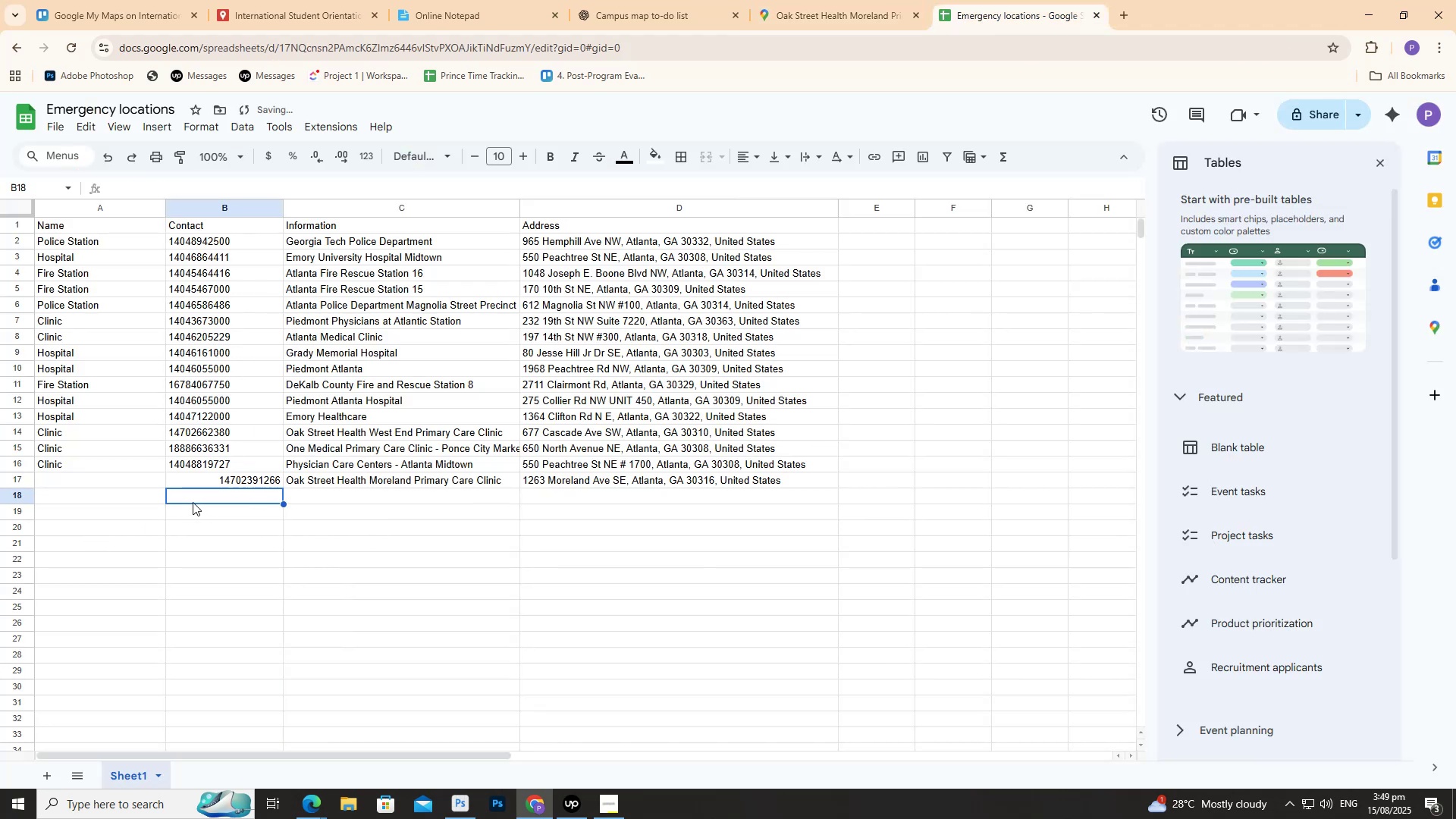 
left_click([220, 480])
 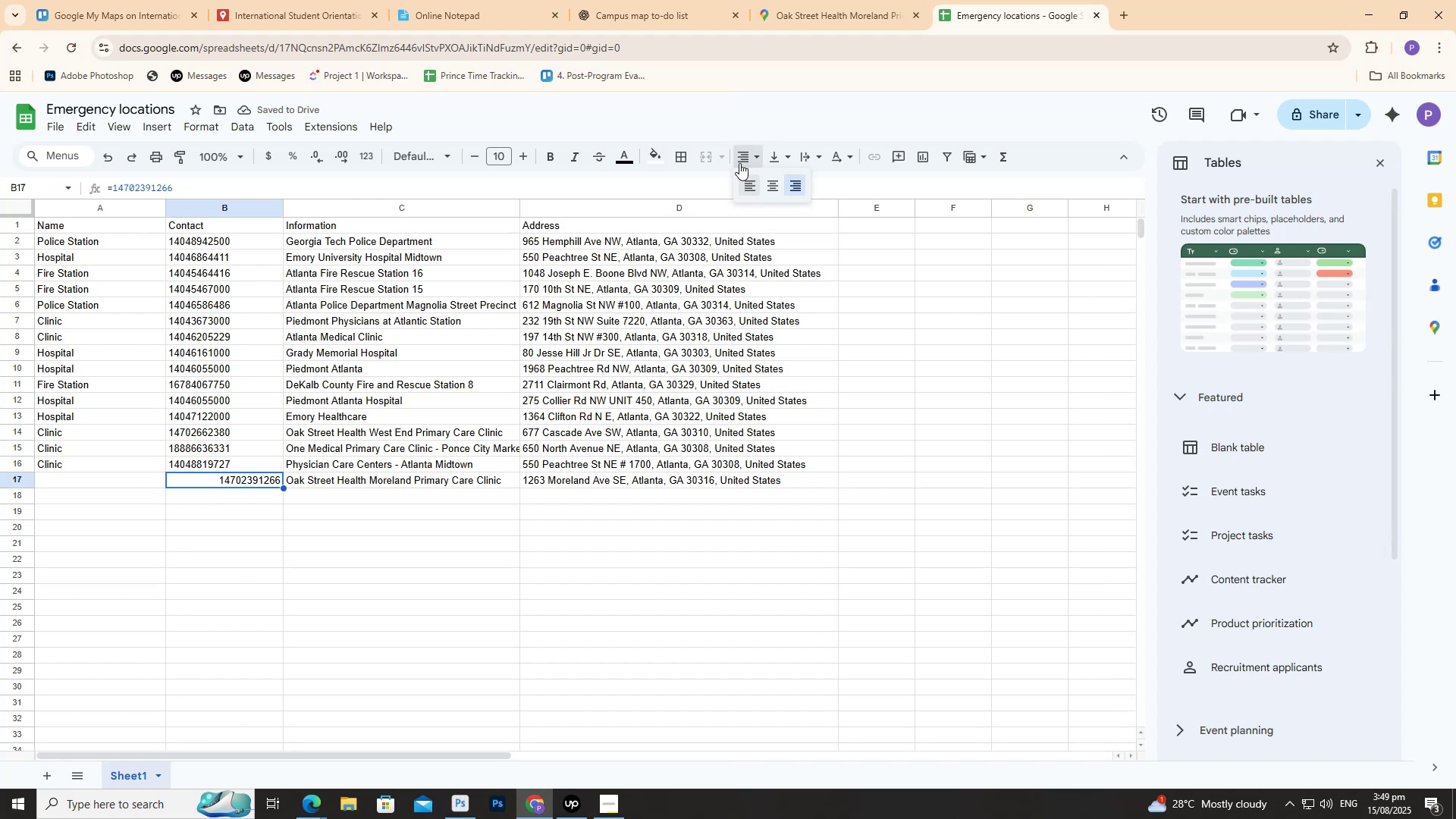 
left_click([750, 180])
 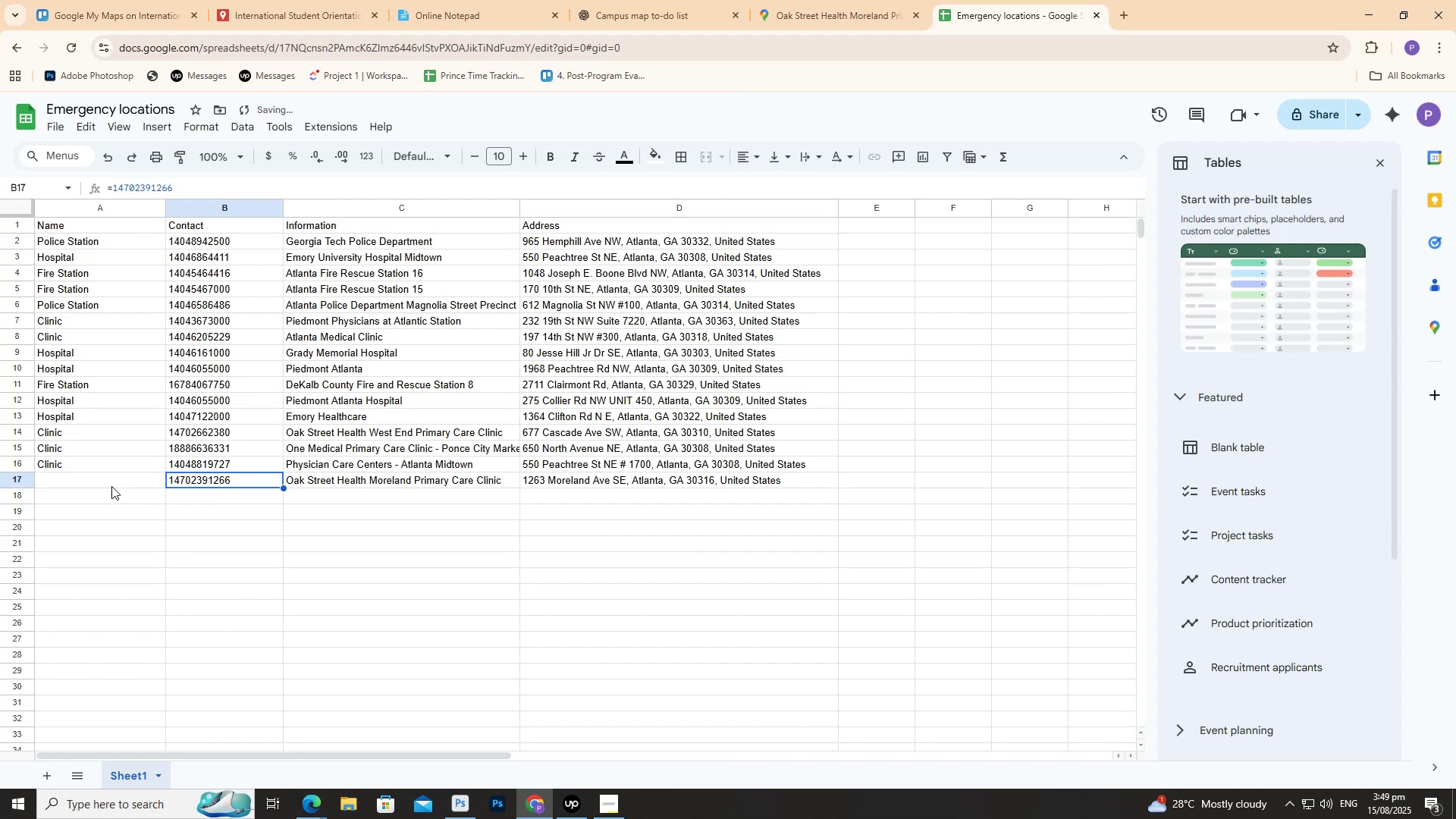 
double_click([115, 481])
 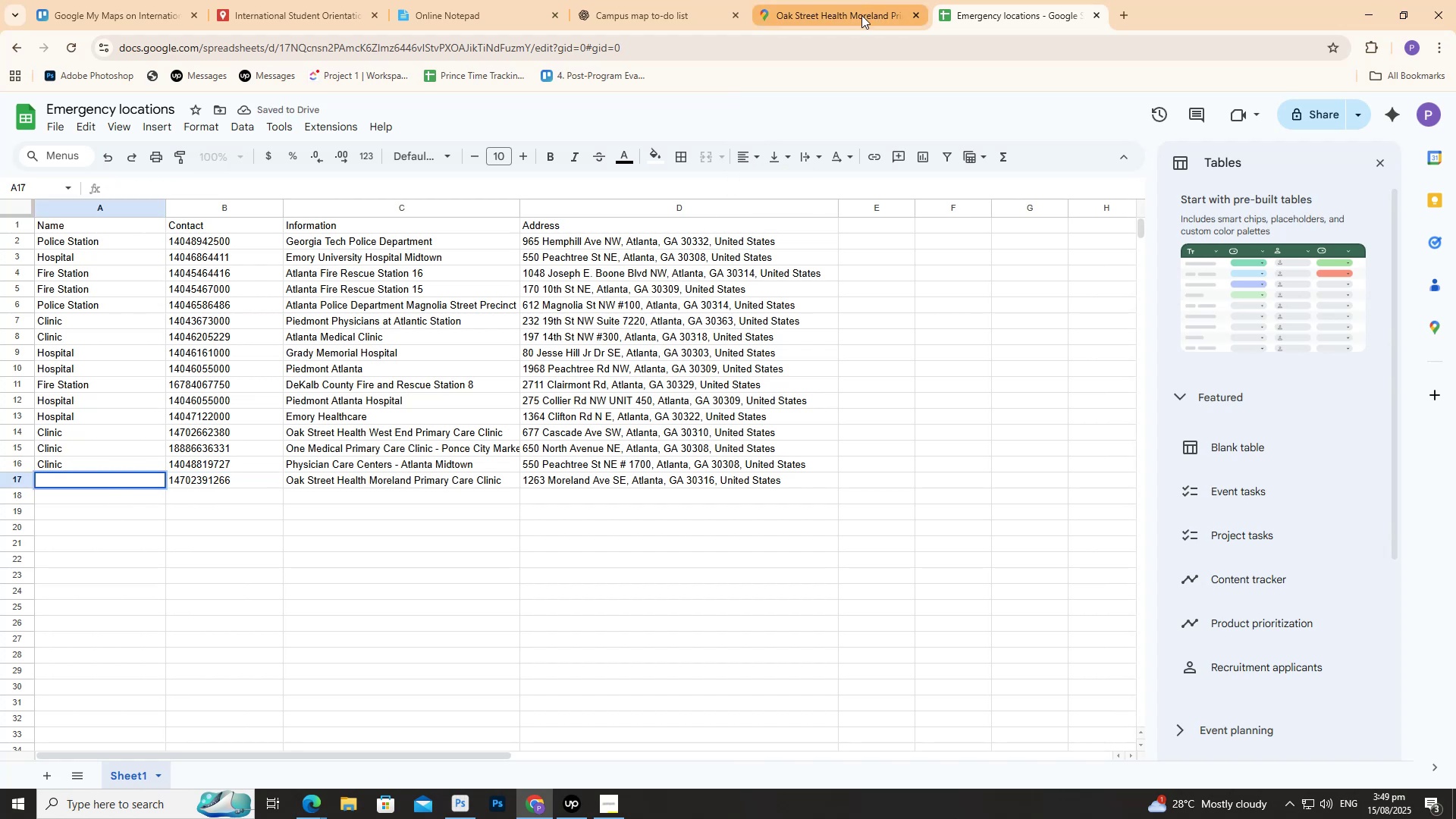 
left_click([861, 15])
 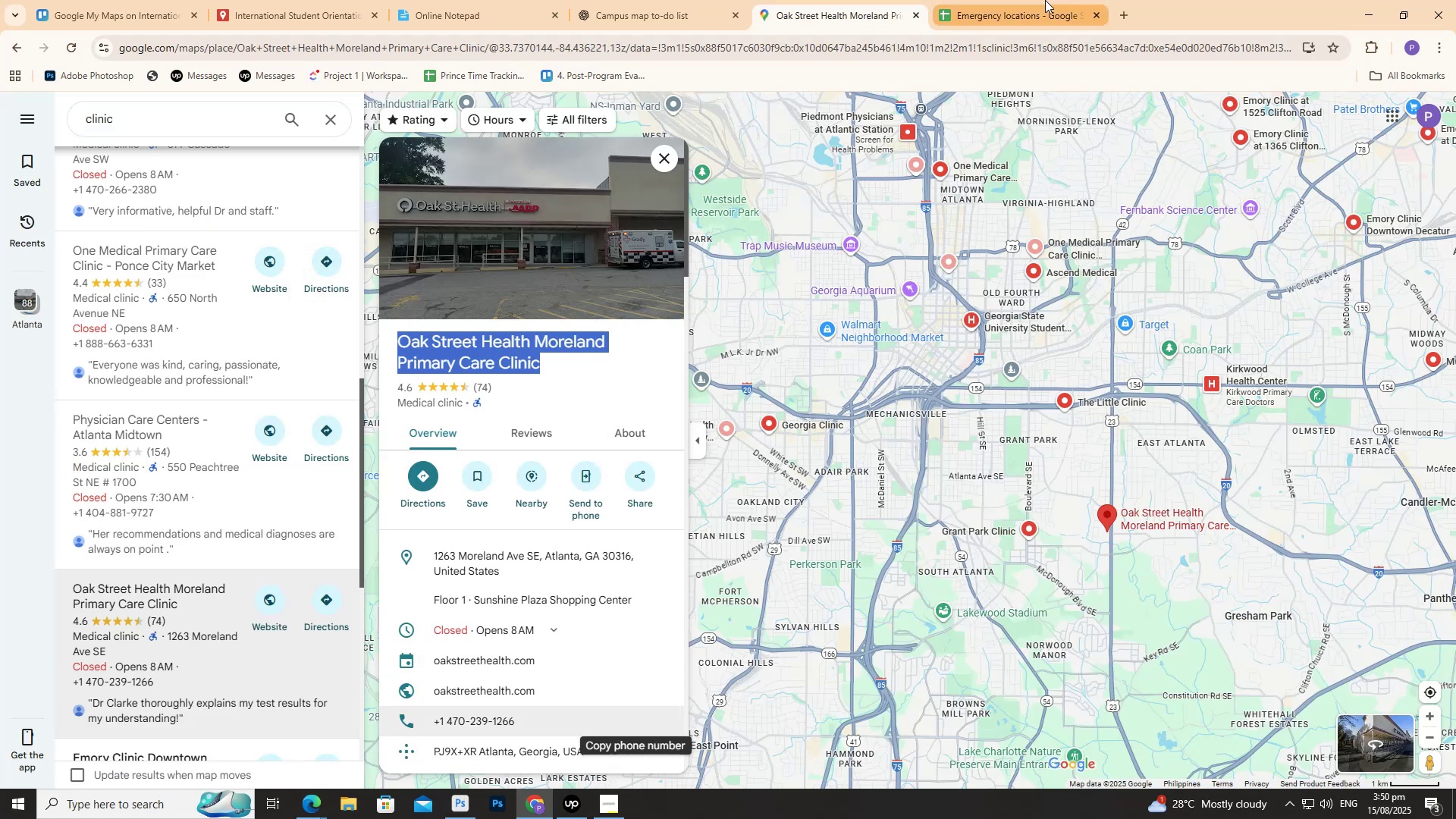 
left_click([1018, 10])
 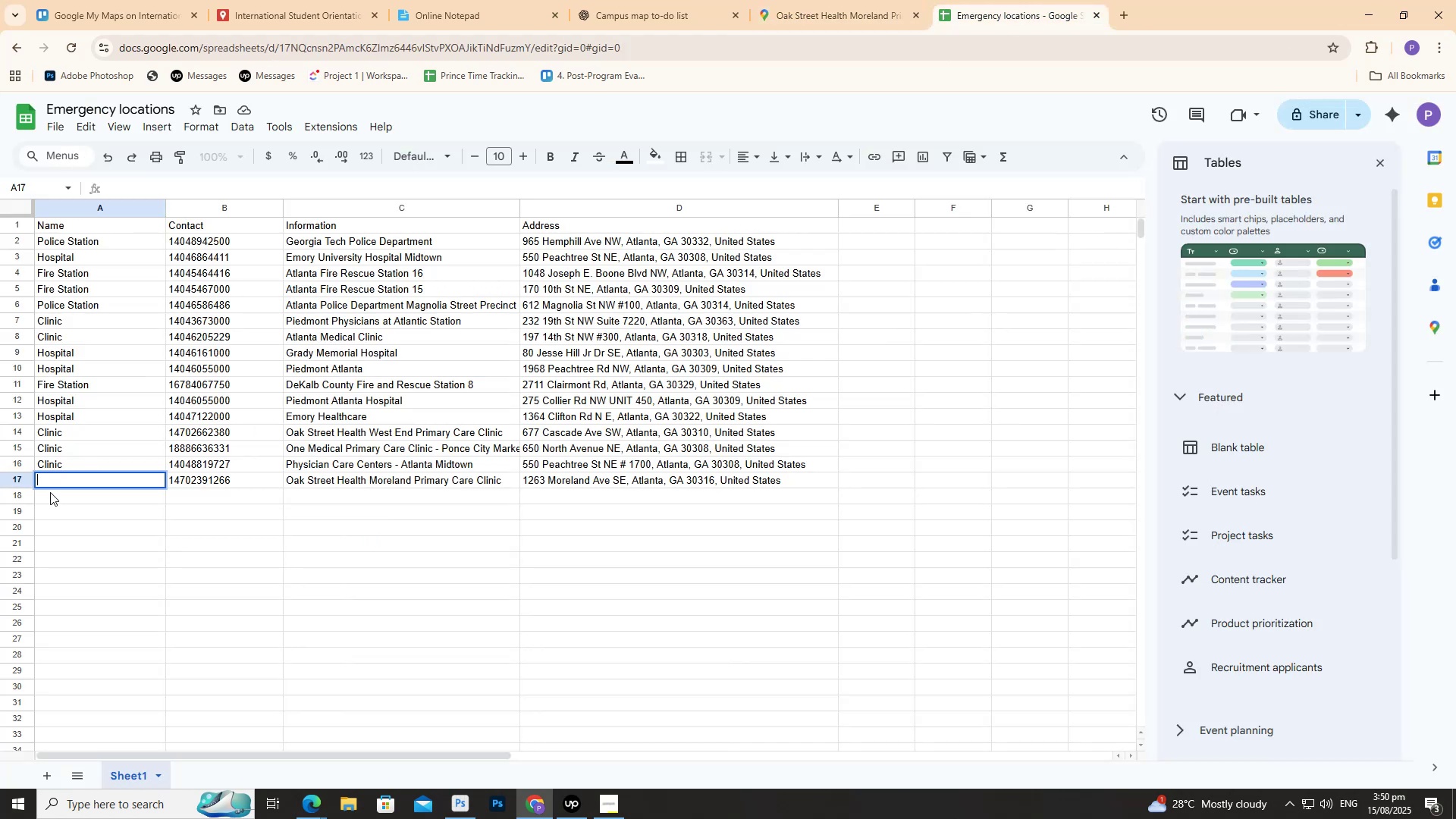 
key(CapsLock)
 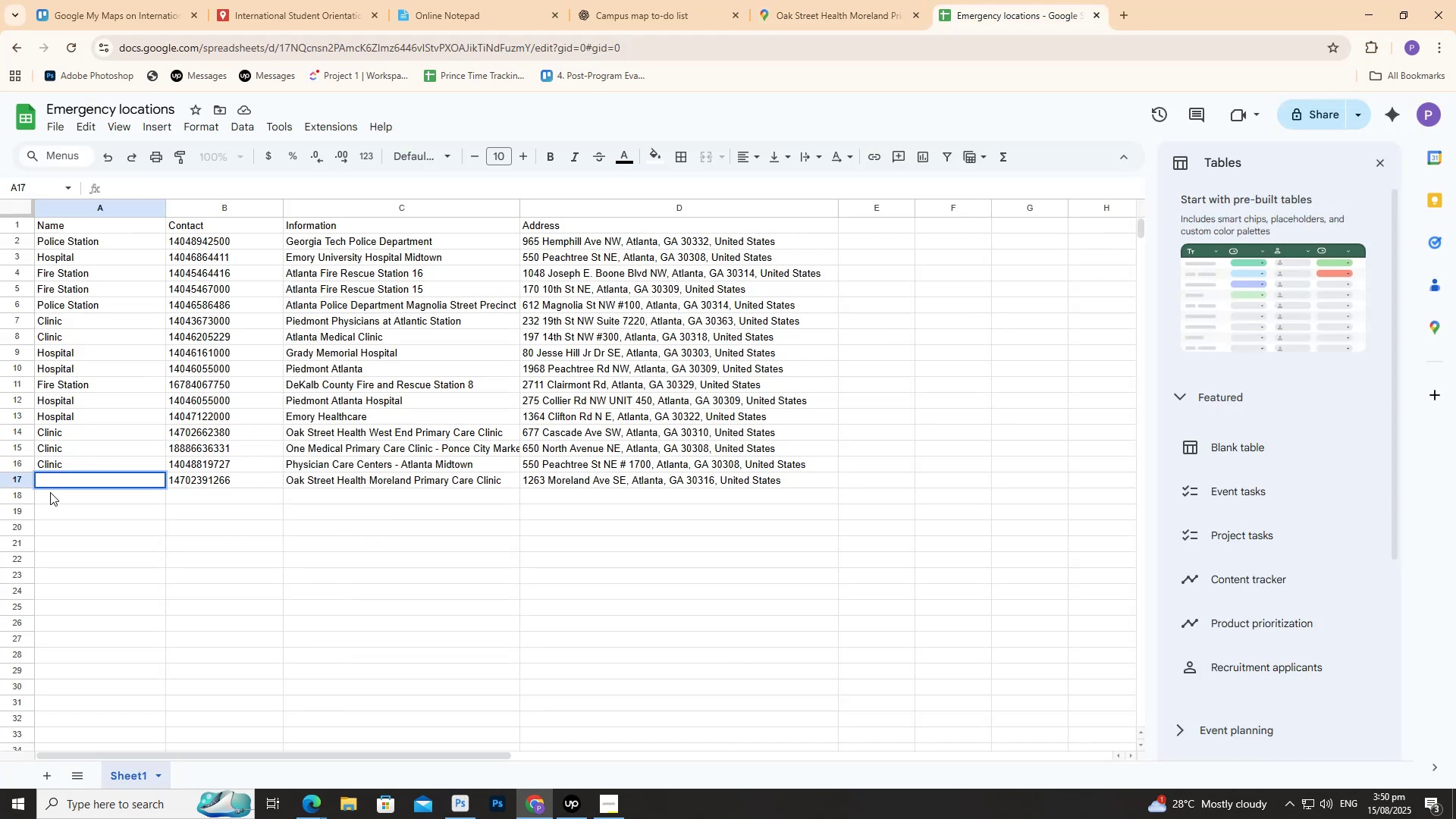 
key(C)
 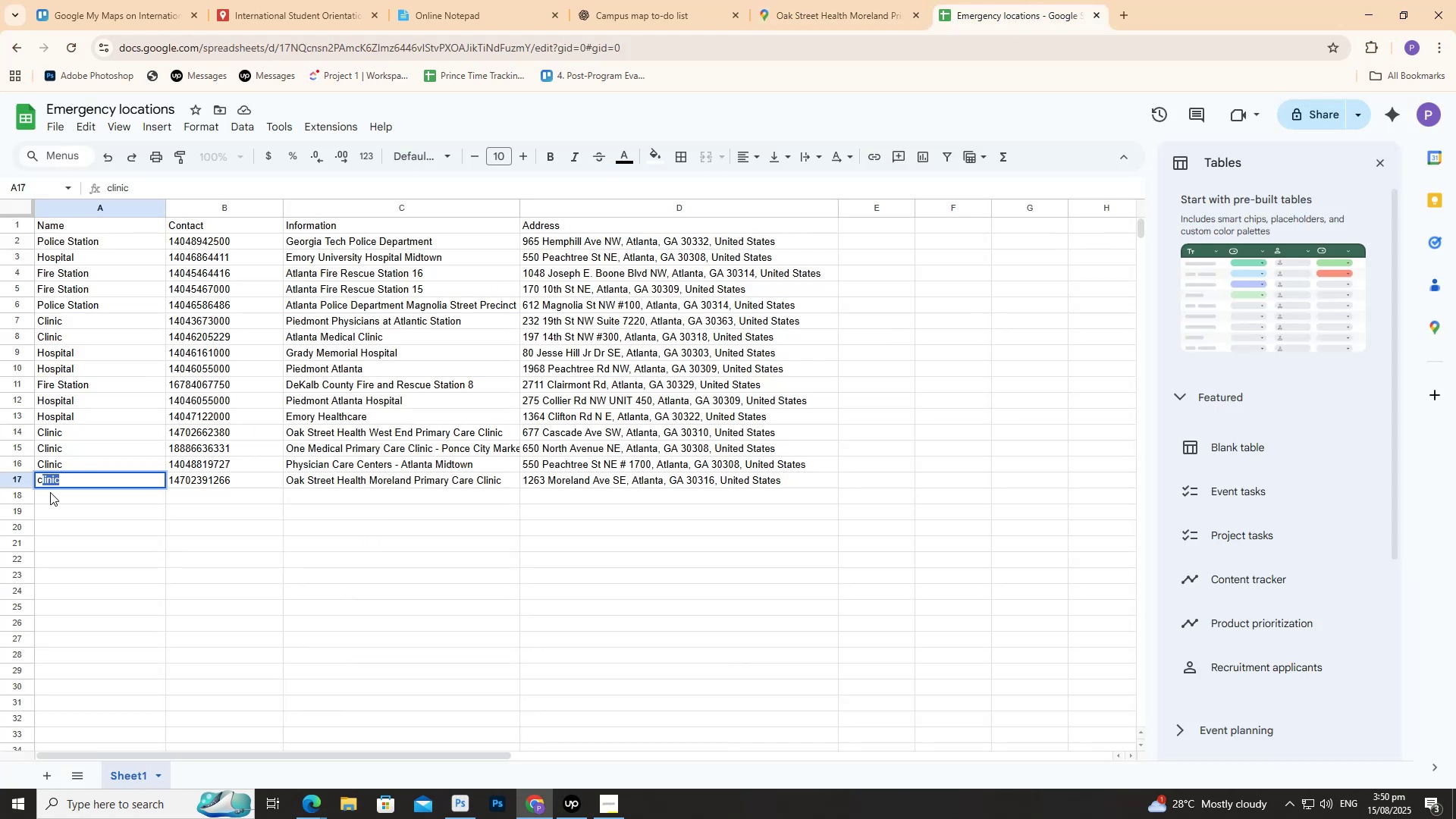 
key(Backspace)
 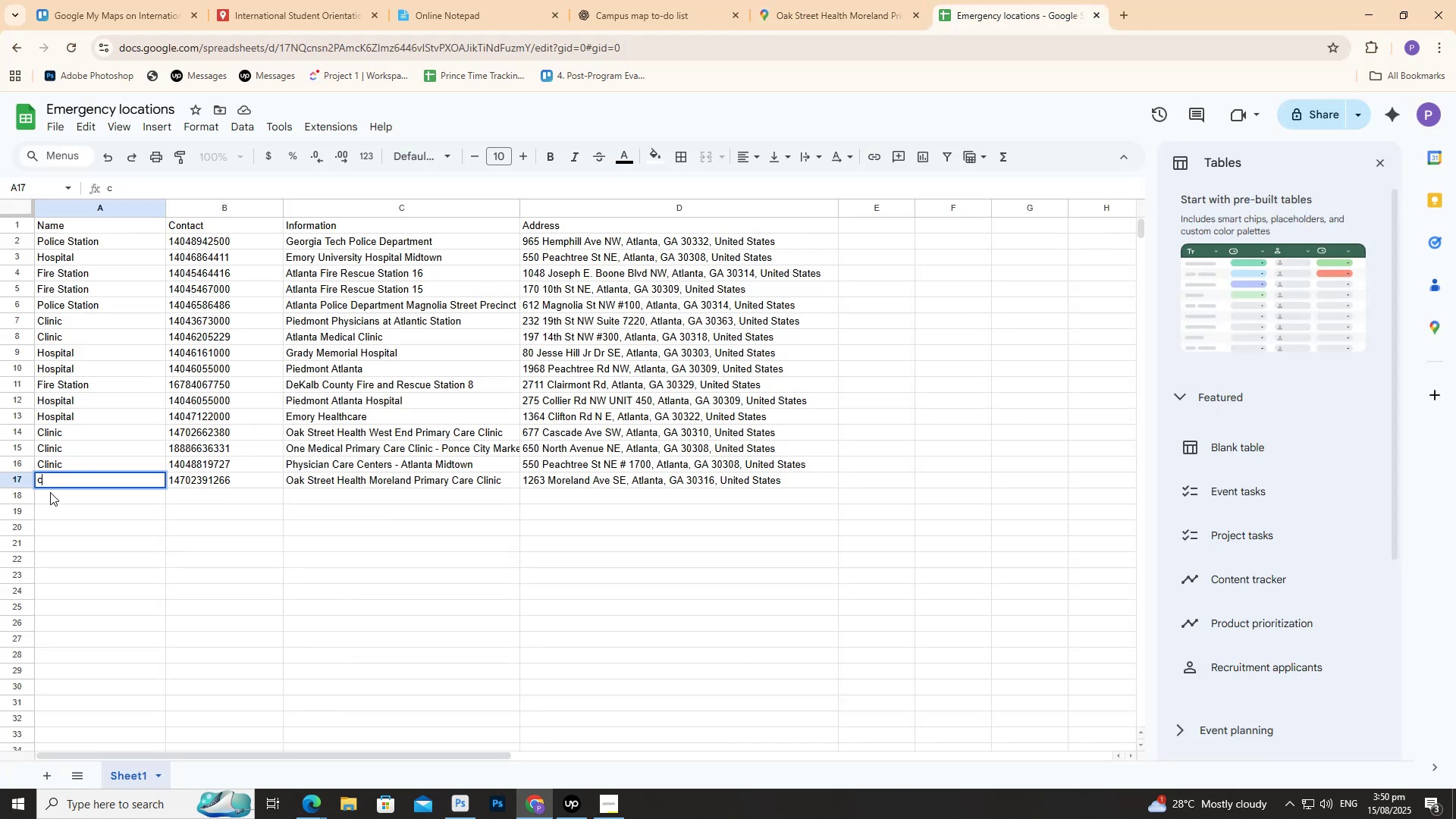 
key(Backspace)
 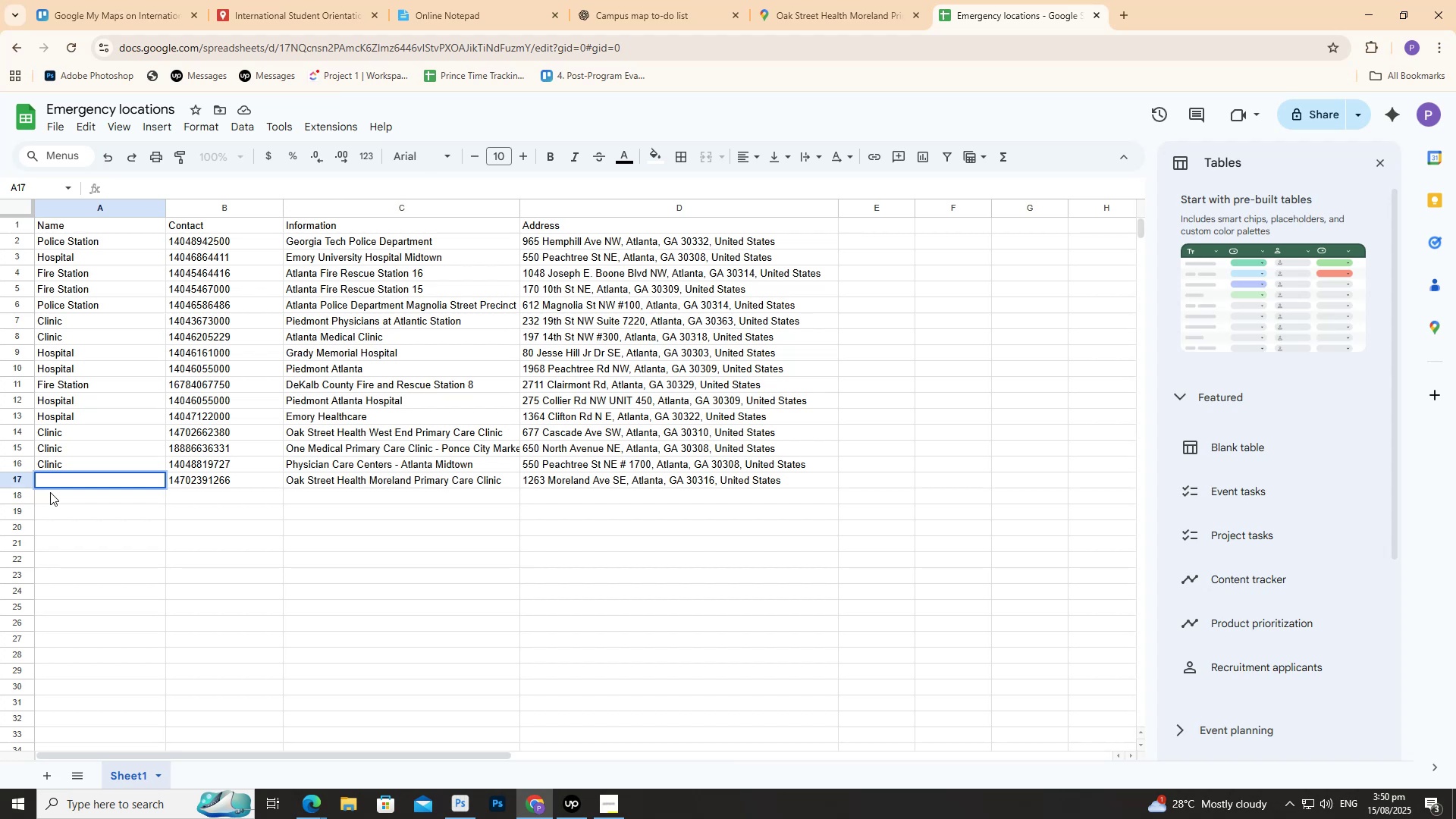 
key(CapsLock)
 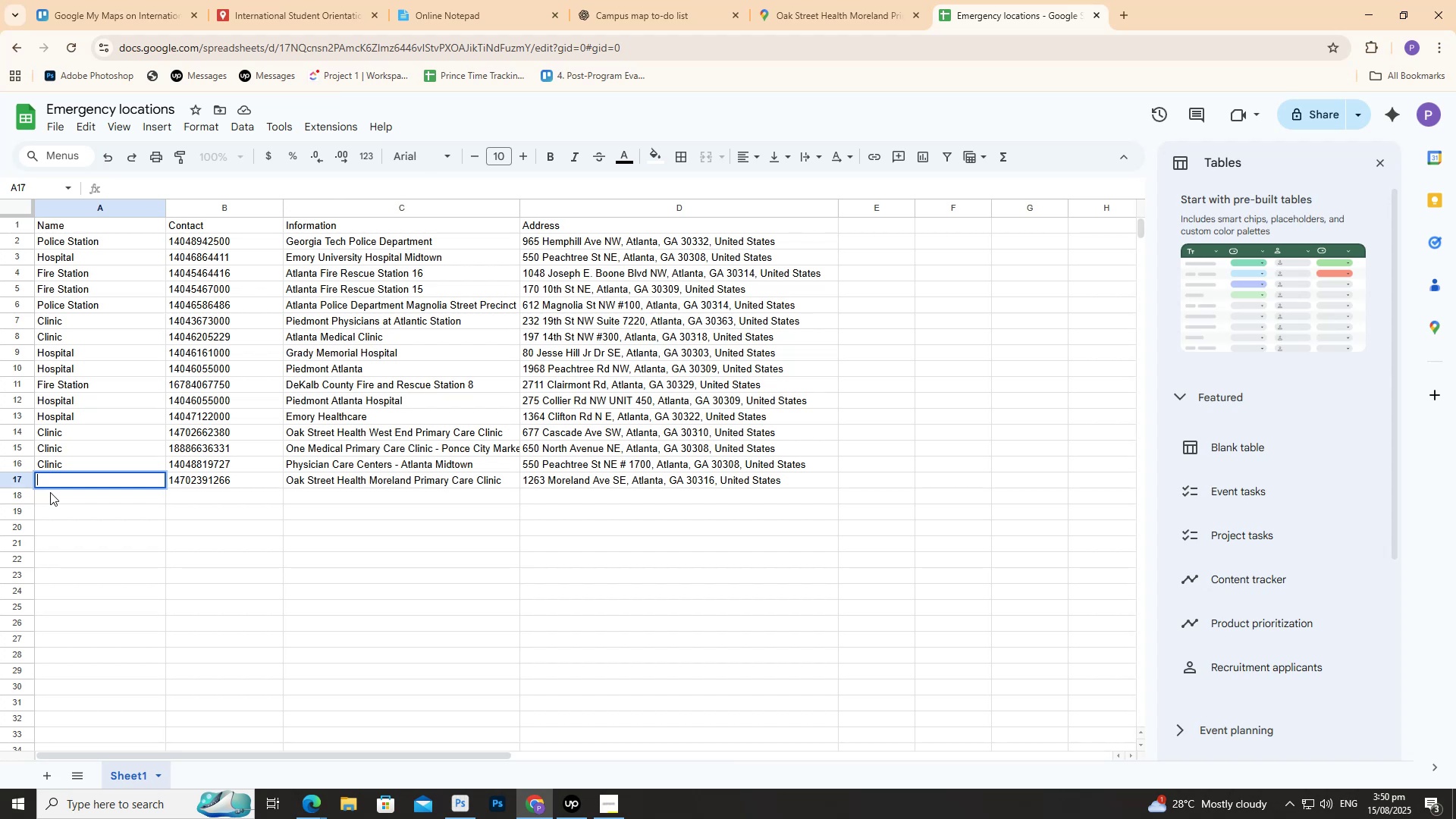 
key(C)
 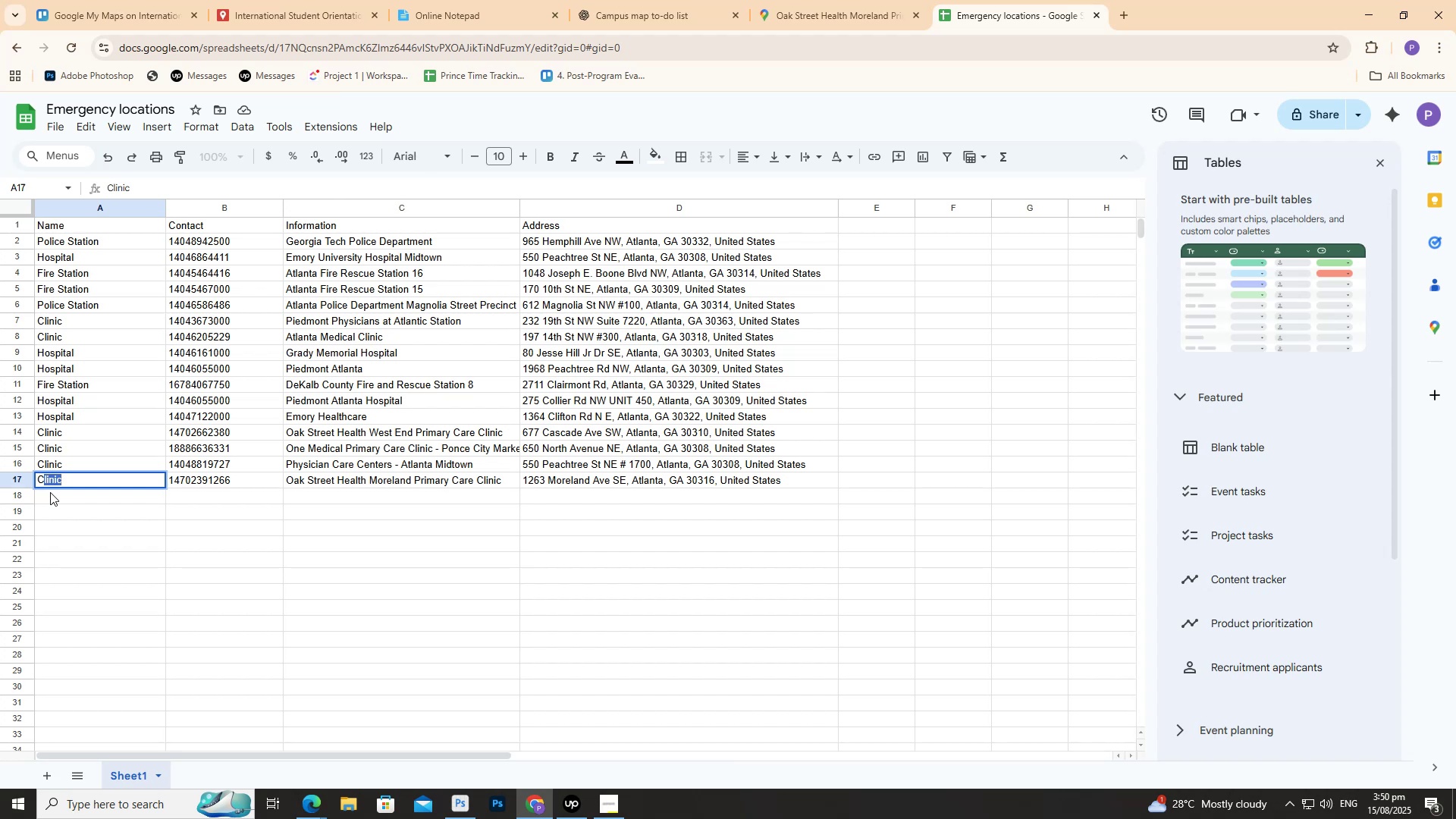 
key(Enter)
 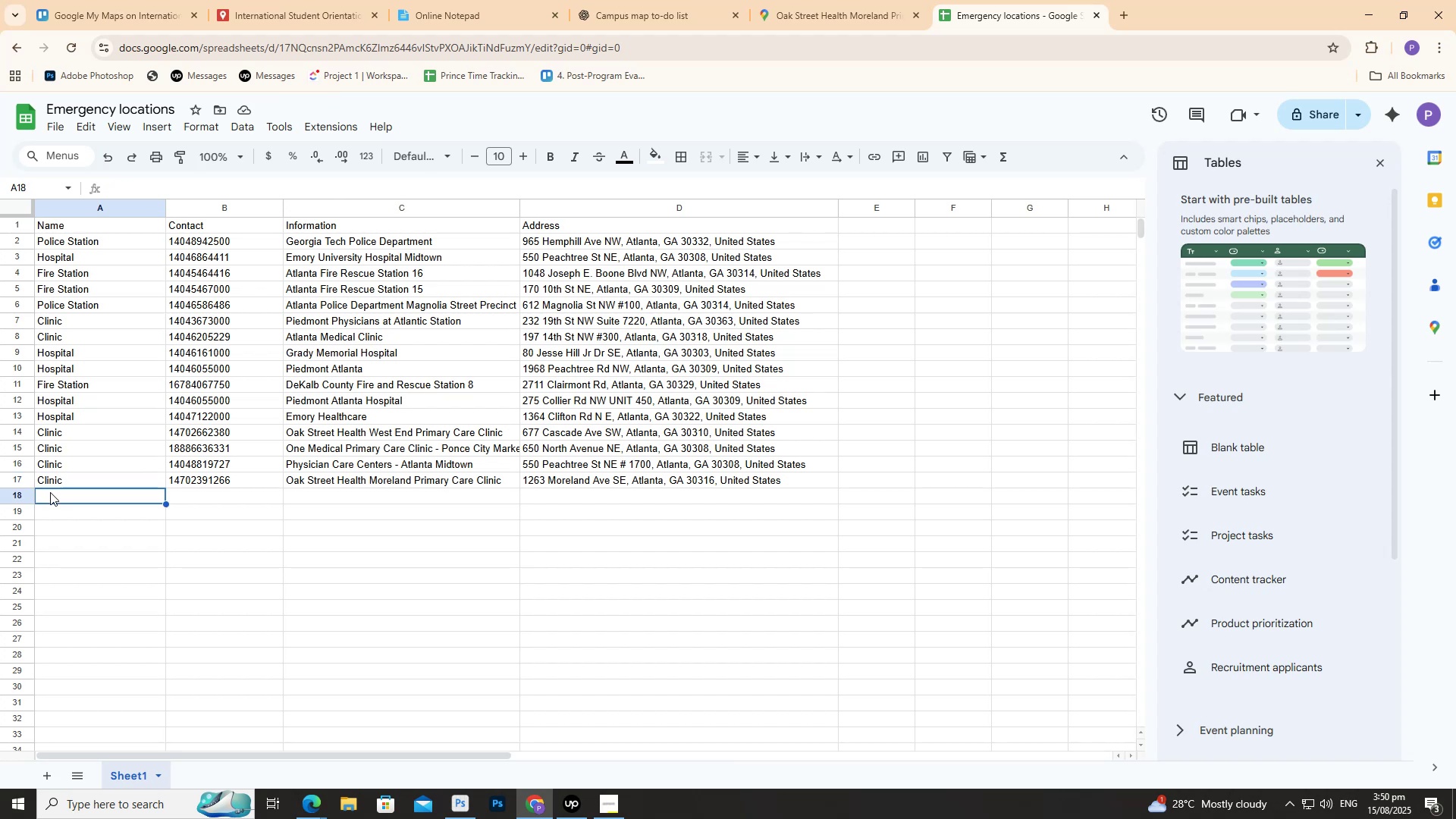 
wait(11.34)
 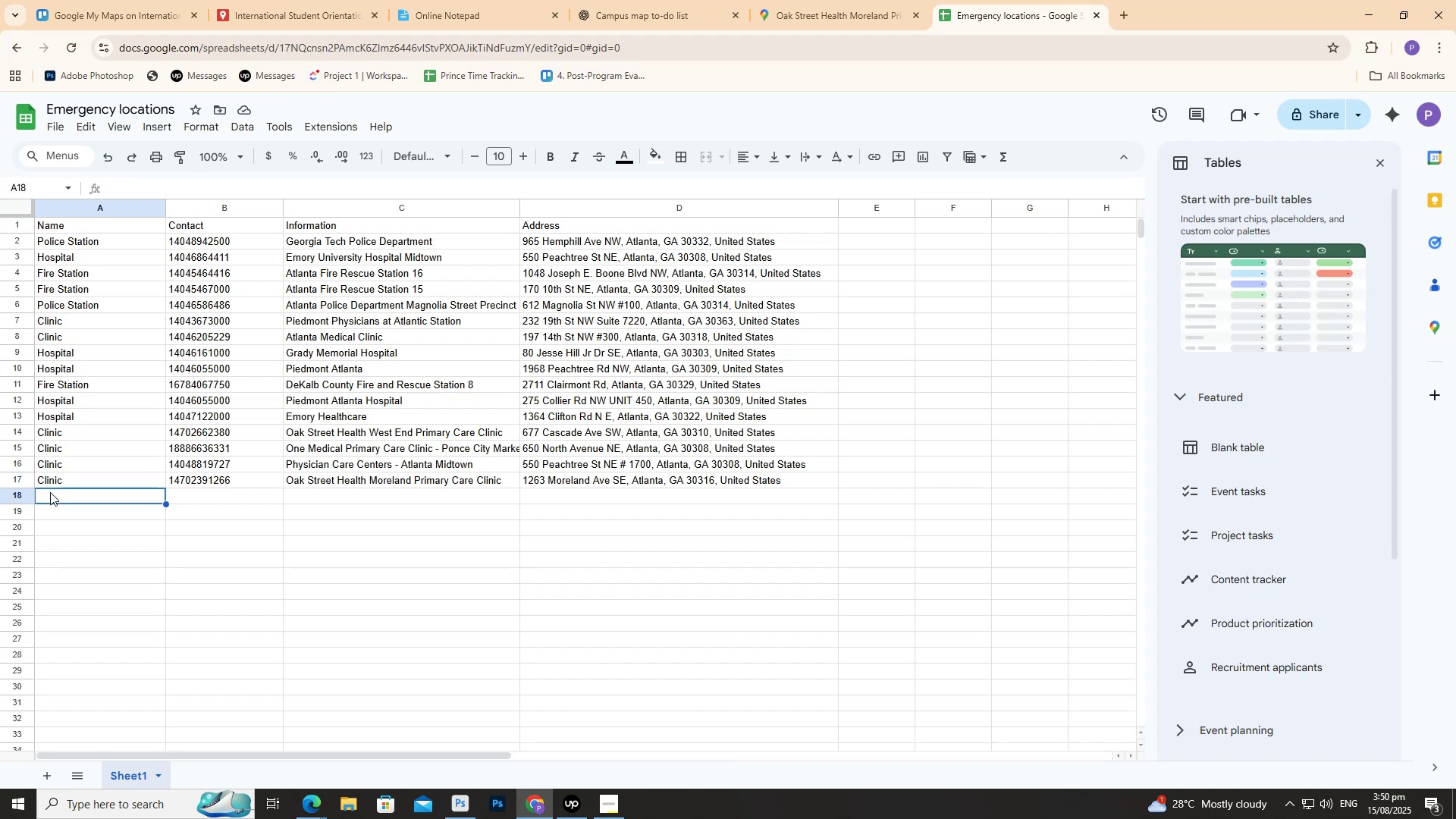 
left_click([839, 3])
 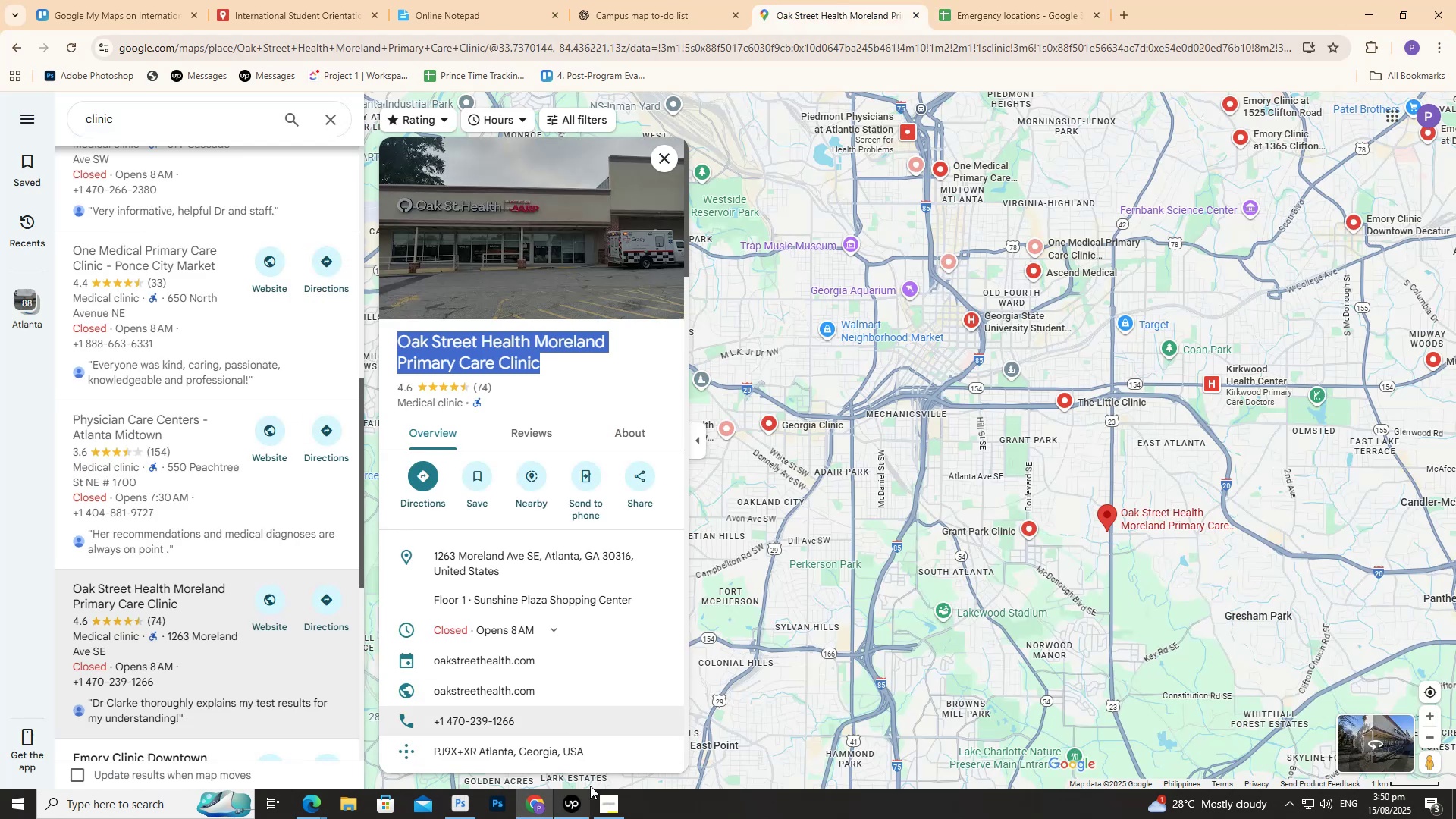 
left_click([578, 802])
 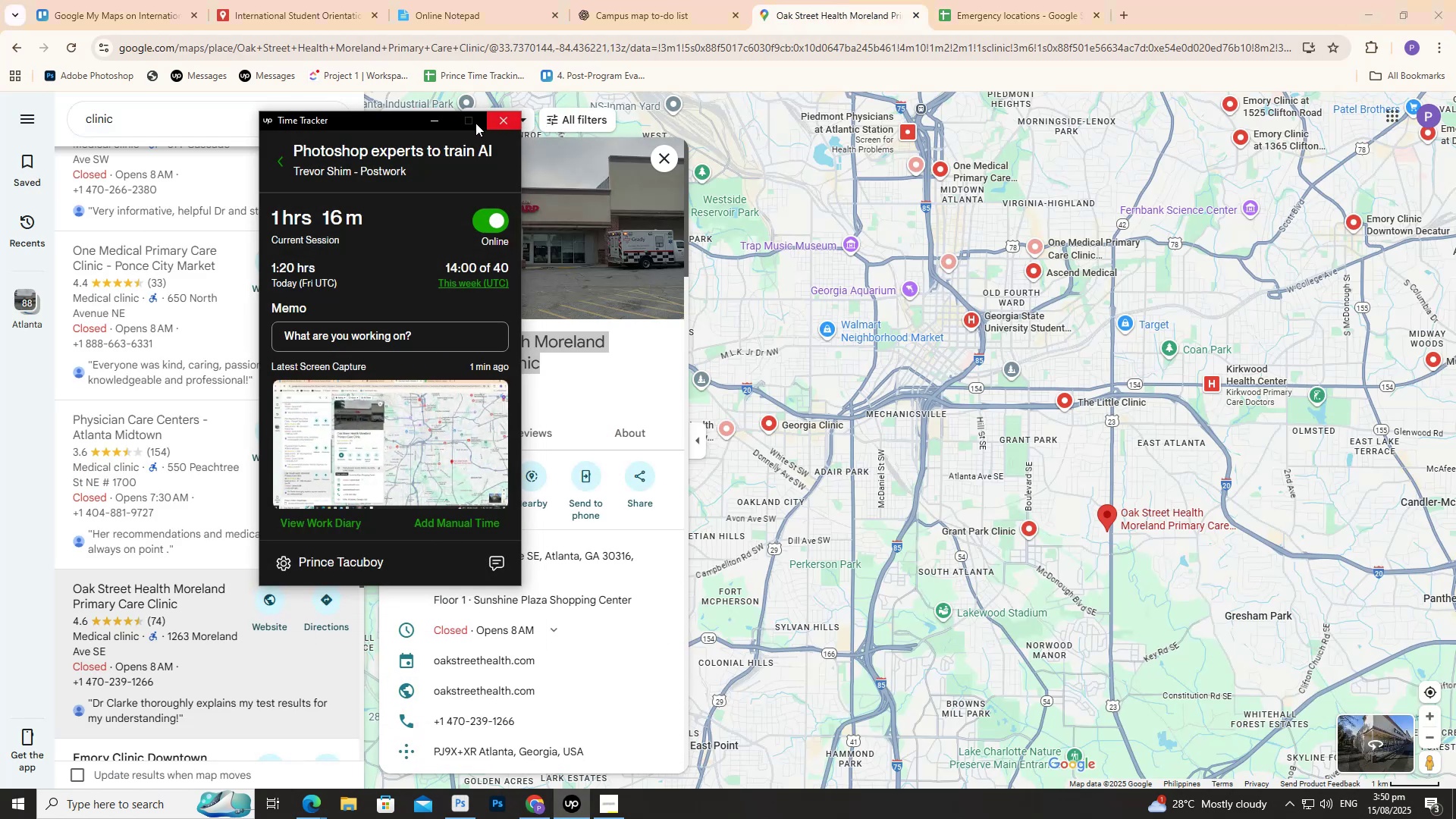 
left_click([443, 118])
 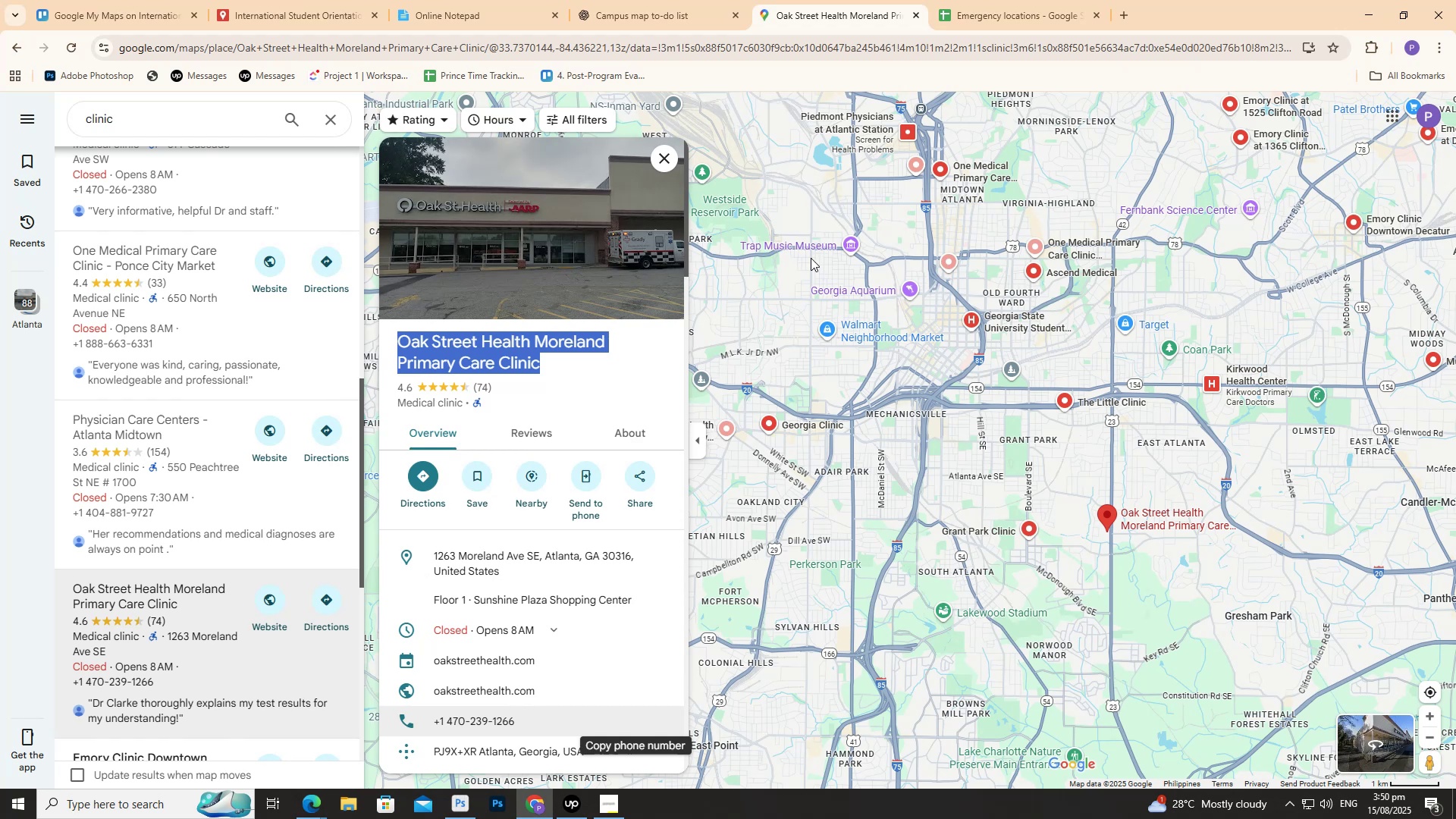 
wait(39.42)
 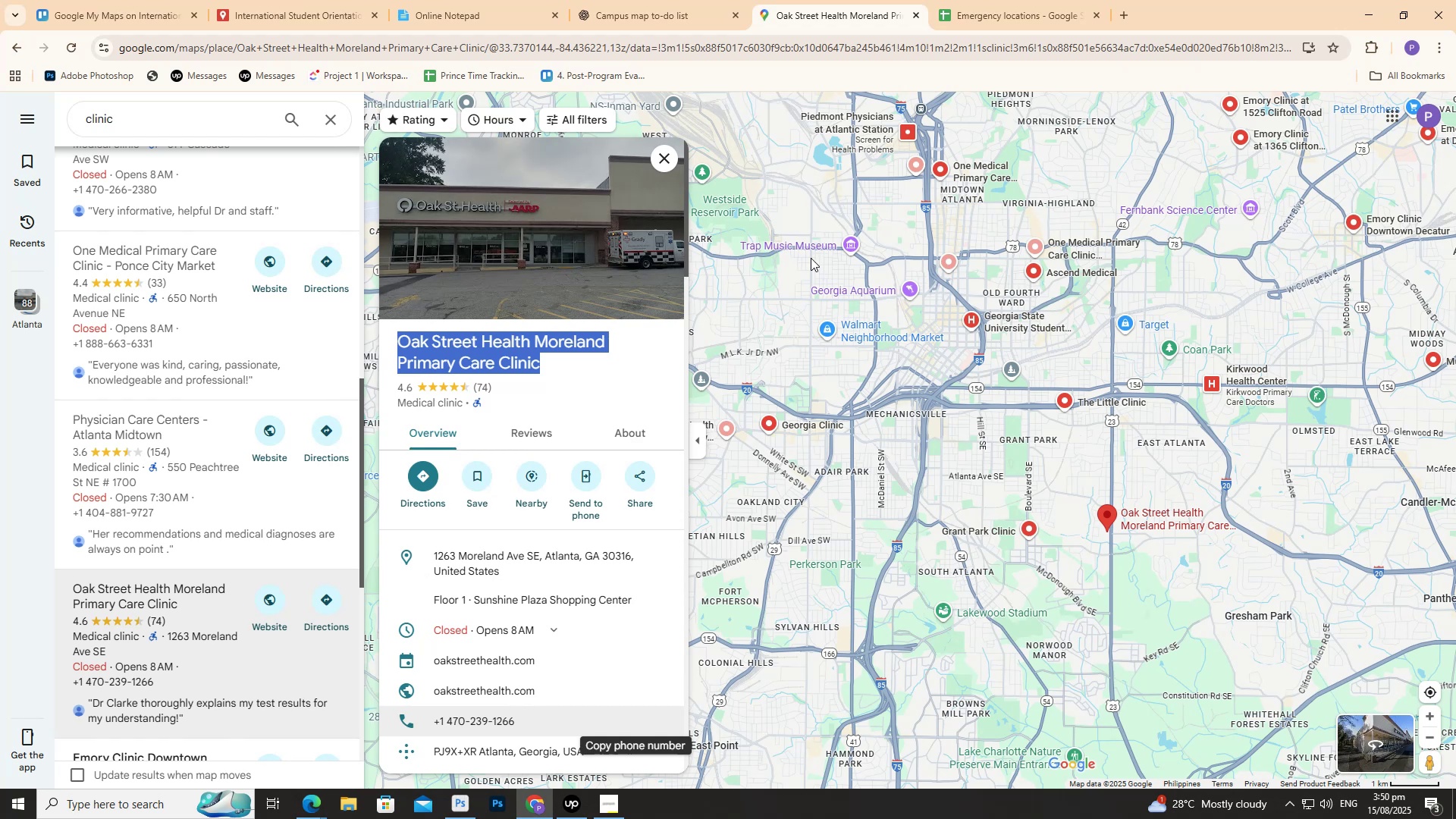 
left_click([580, 811])
 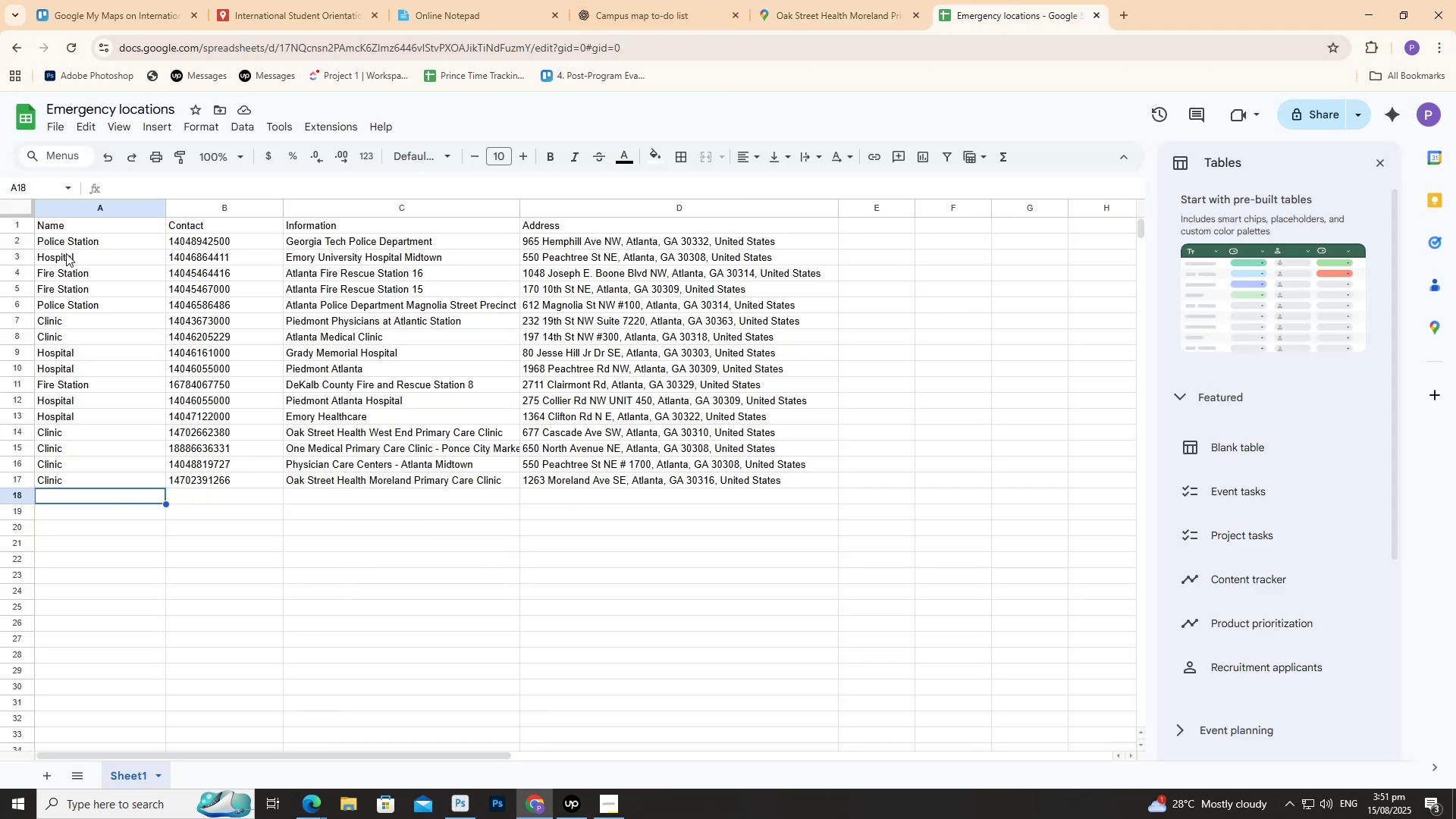 
wait(5.81)
 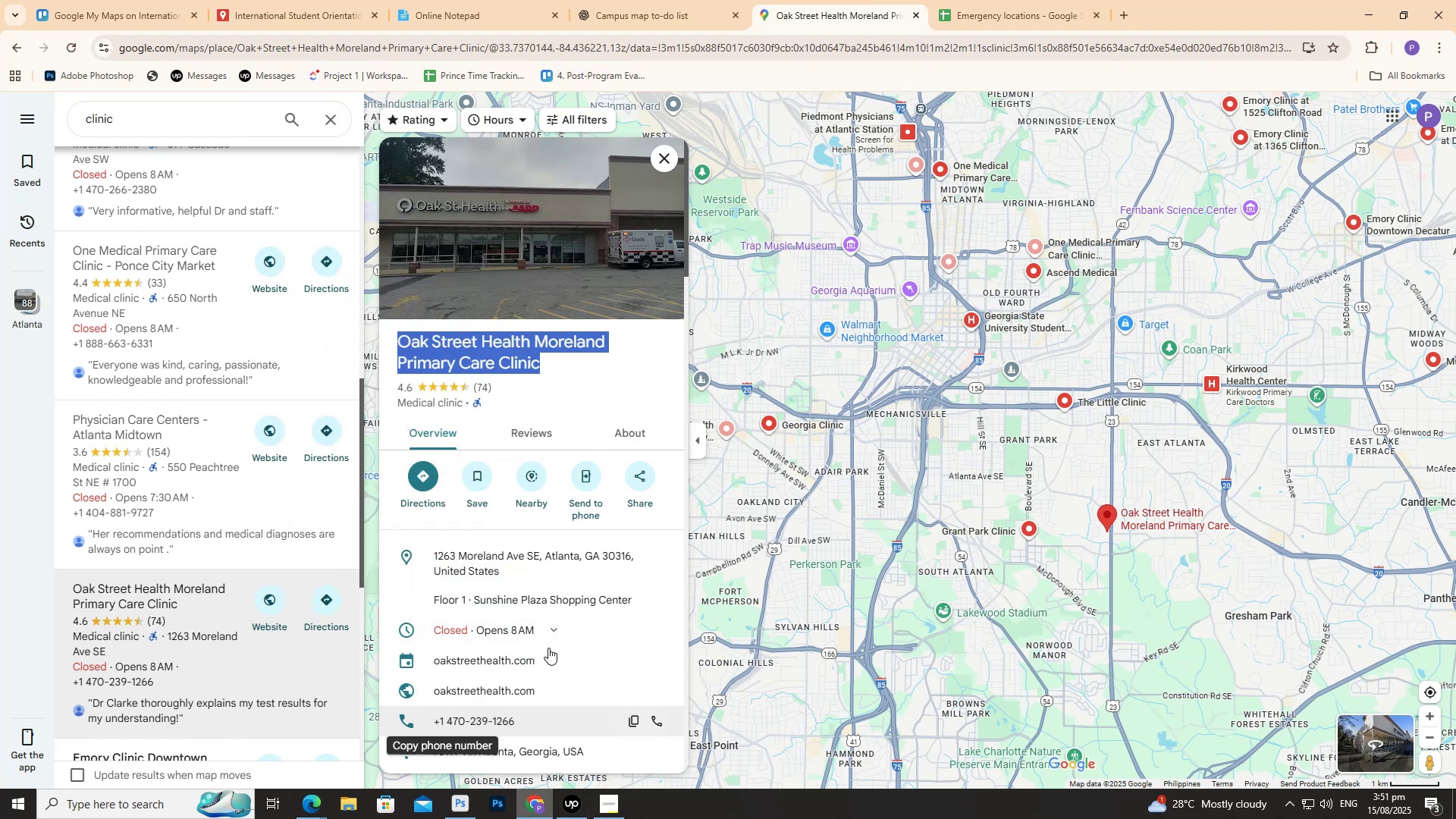 
left_click([64, 304])
 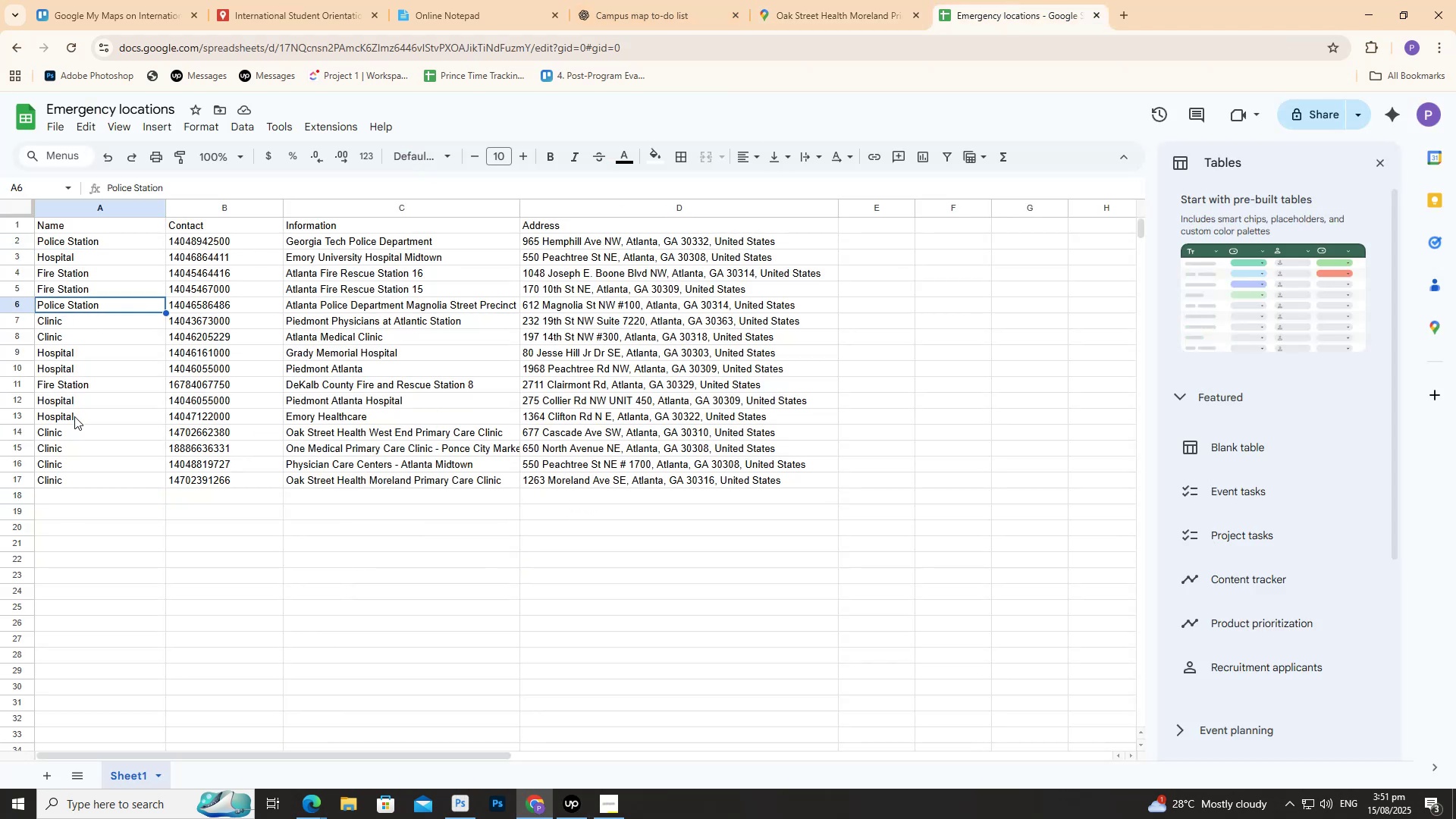 
left_click([64, 348])
 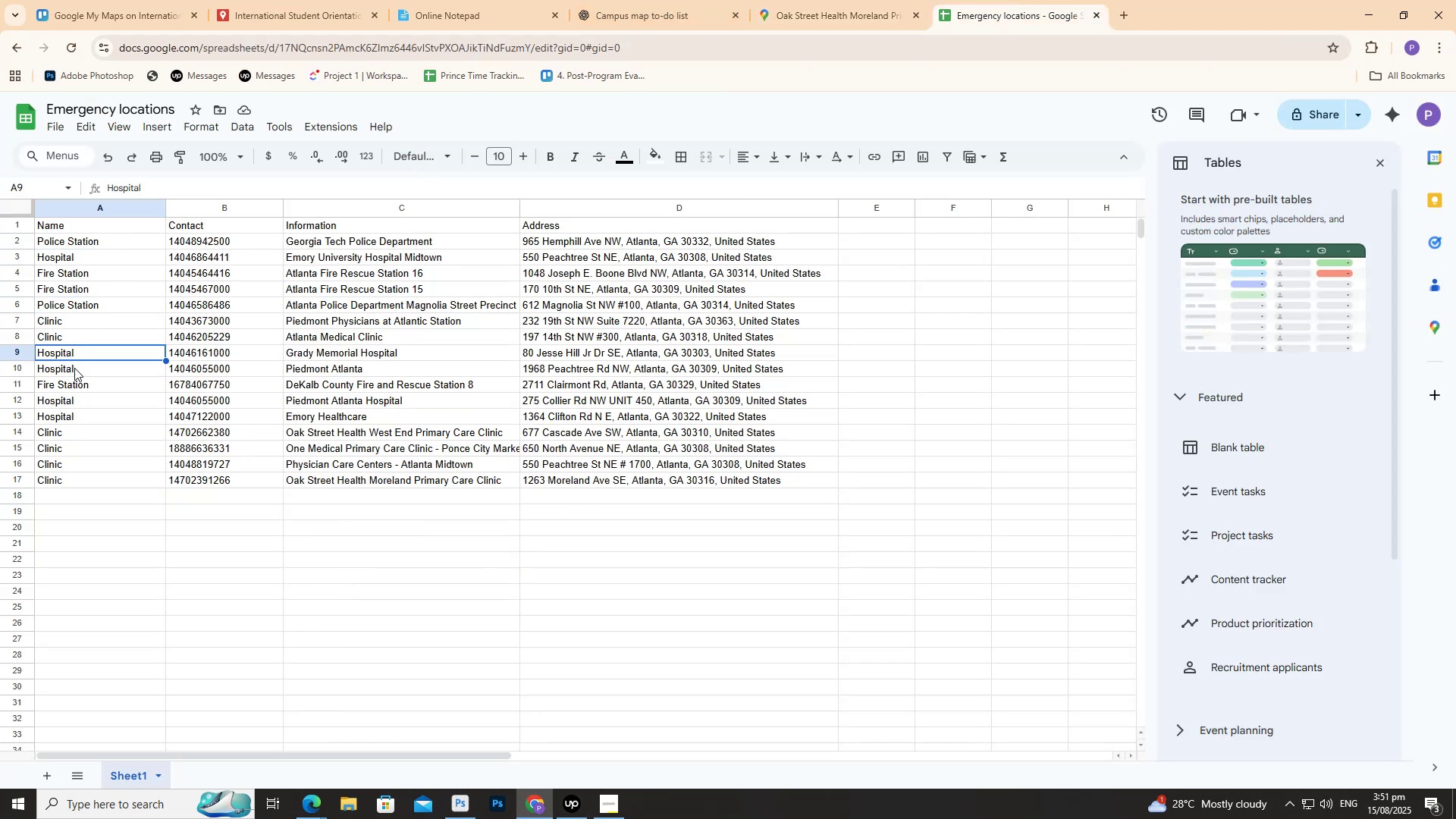 
double_click([74, 368])
 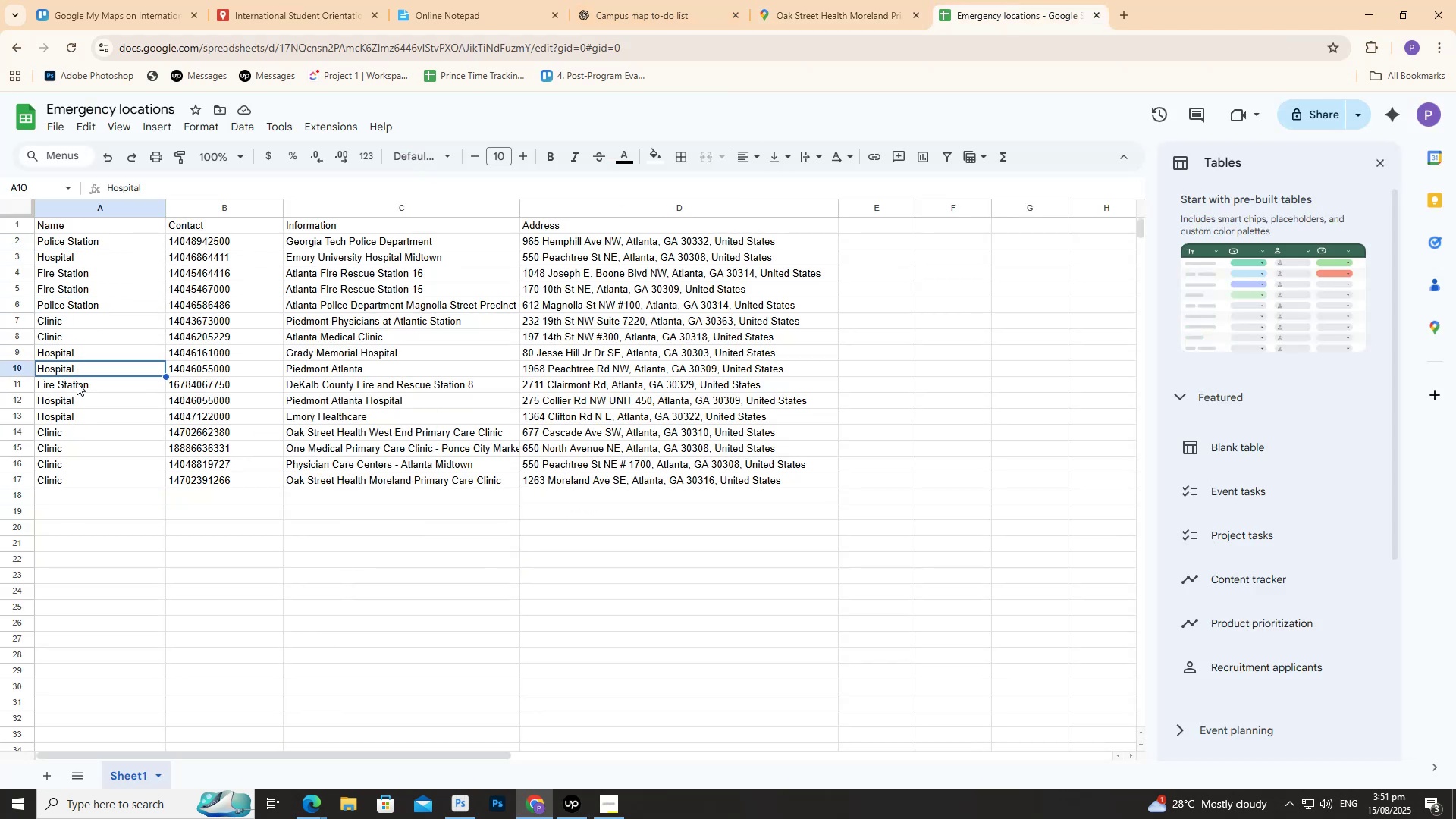 
left_click([75, 378])
 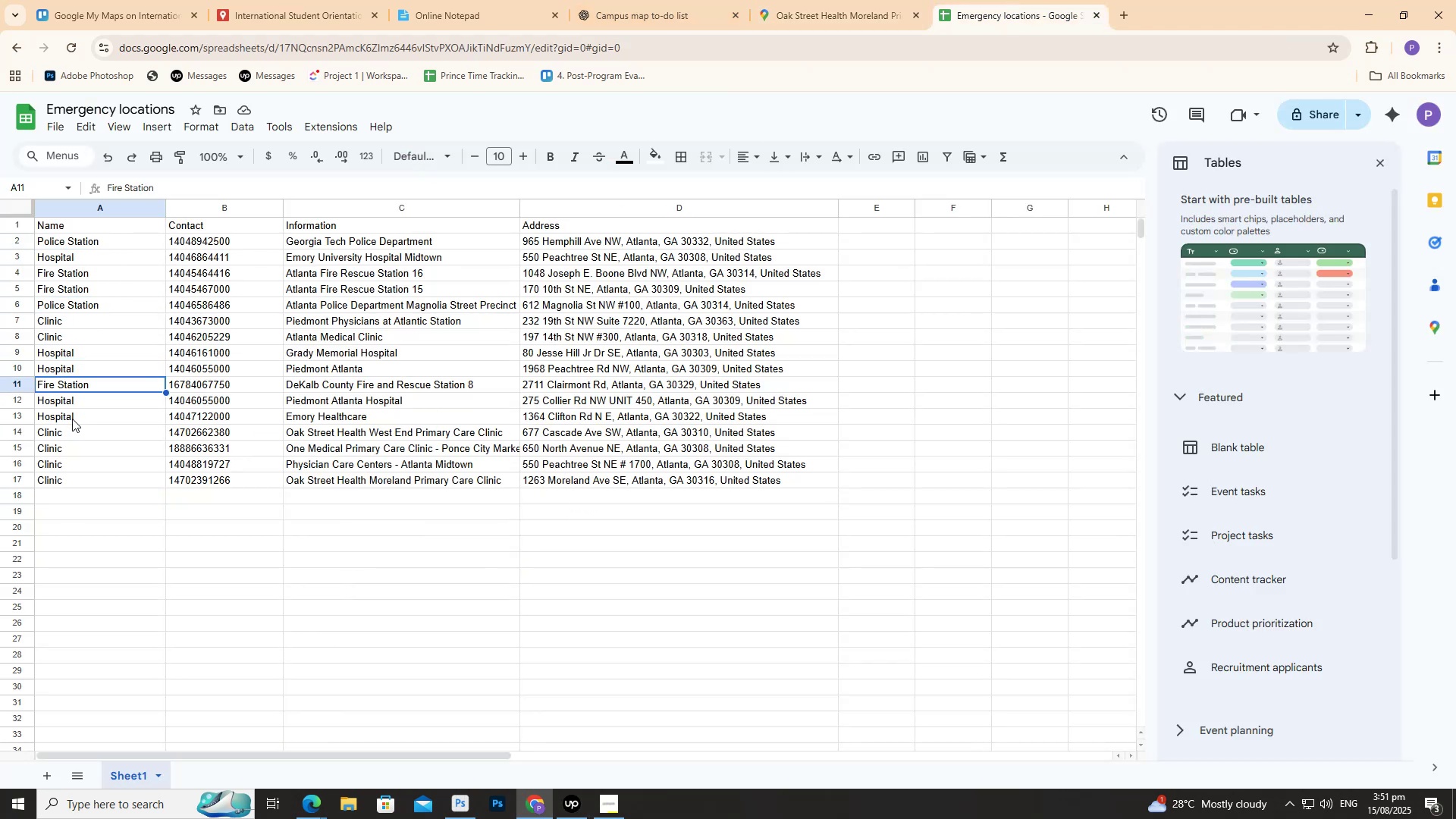 
left_click([72, 419])
 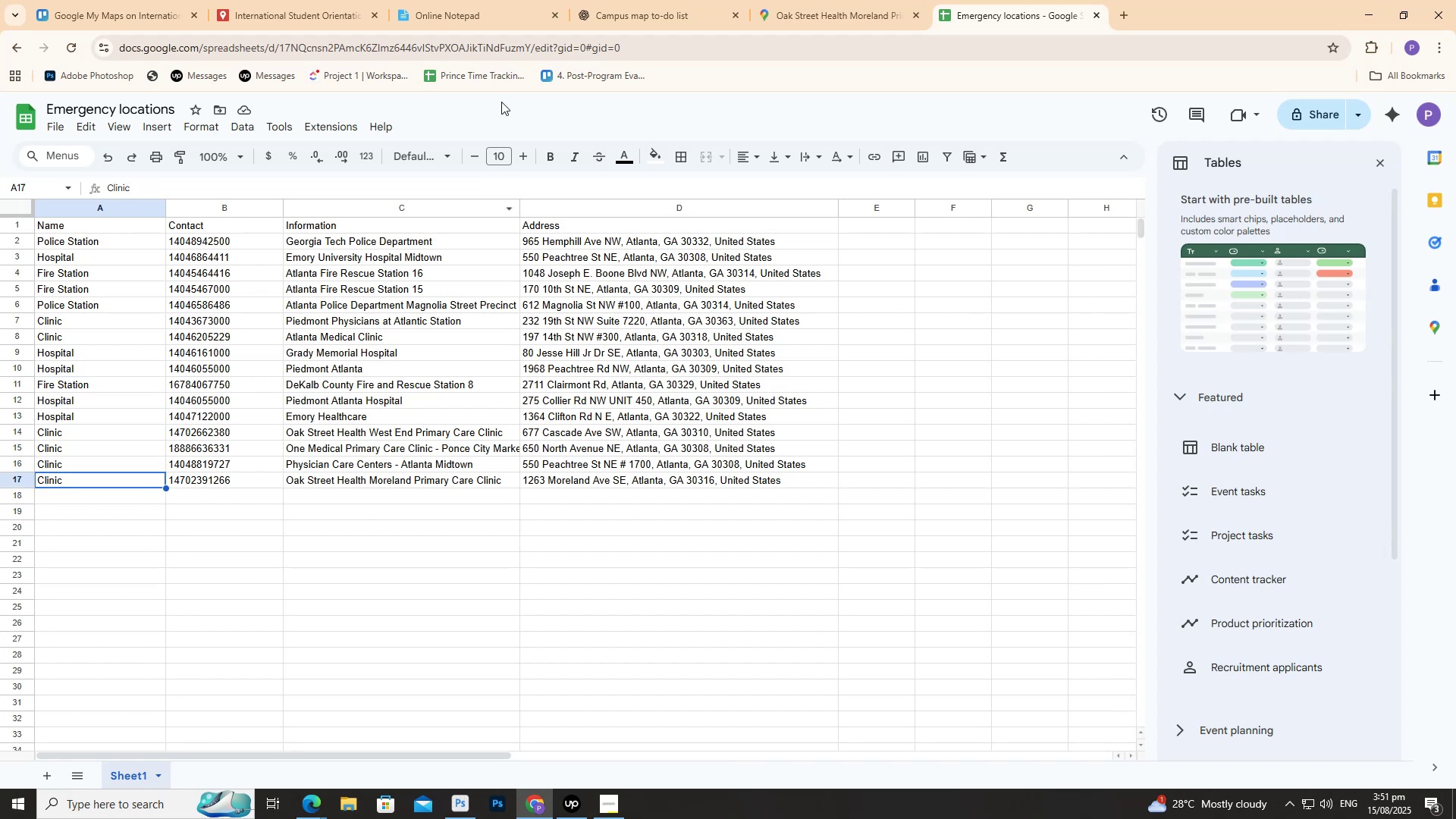 
left_click([544, 0])
 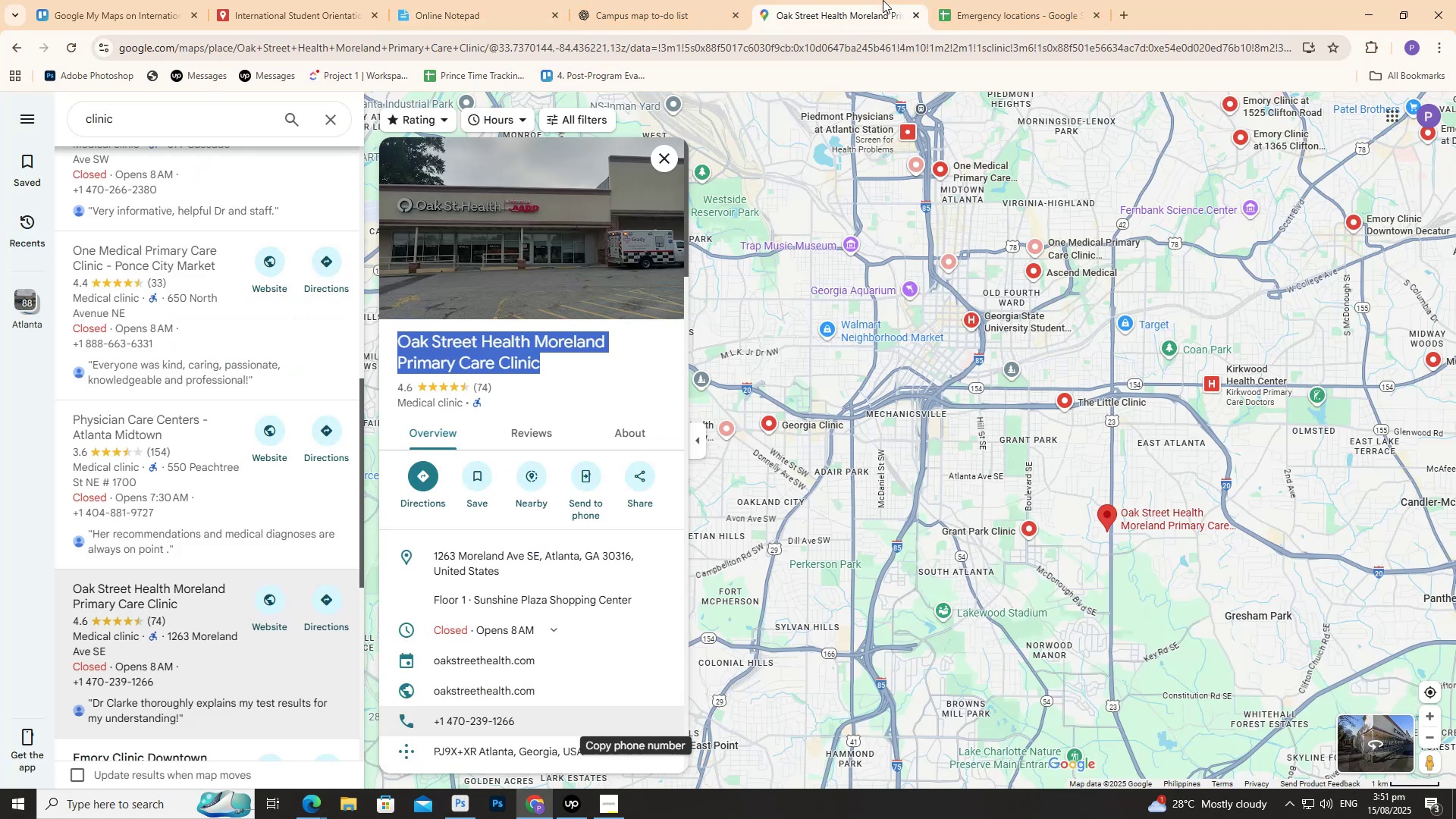 
scroll: coordinate [1081, 360], scroll_direction: down, amount: 10.0
 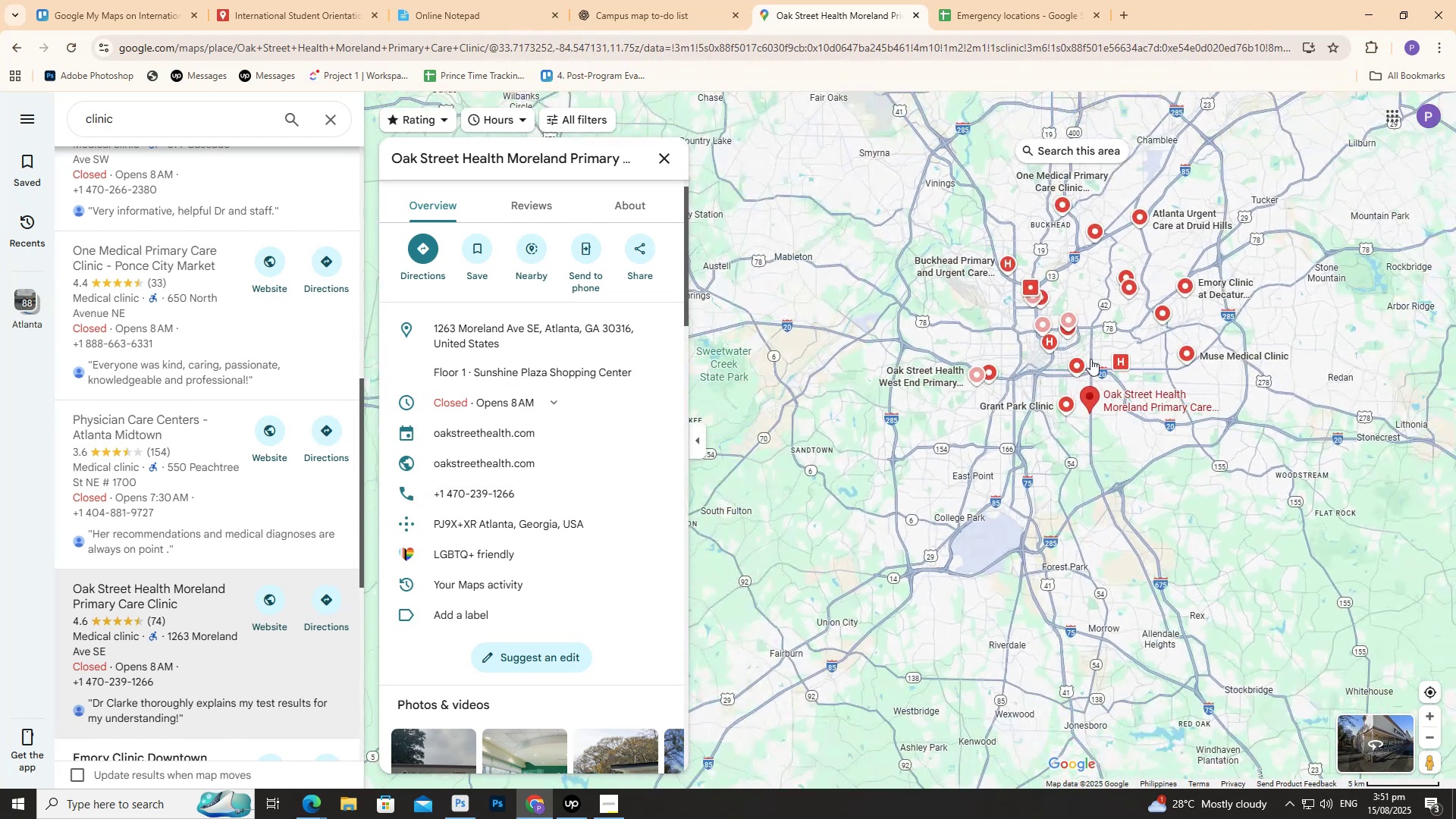 
scroll: coordinate [989, 322], scroll_direction: up, amount: 9.0
 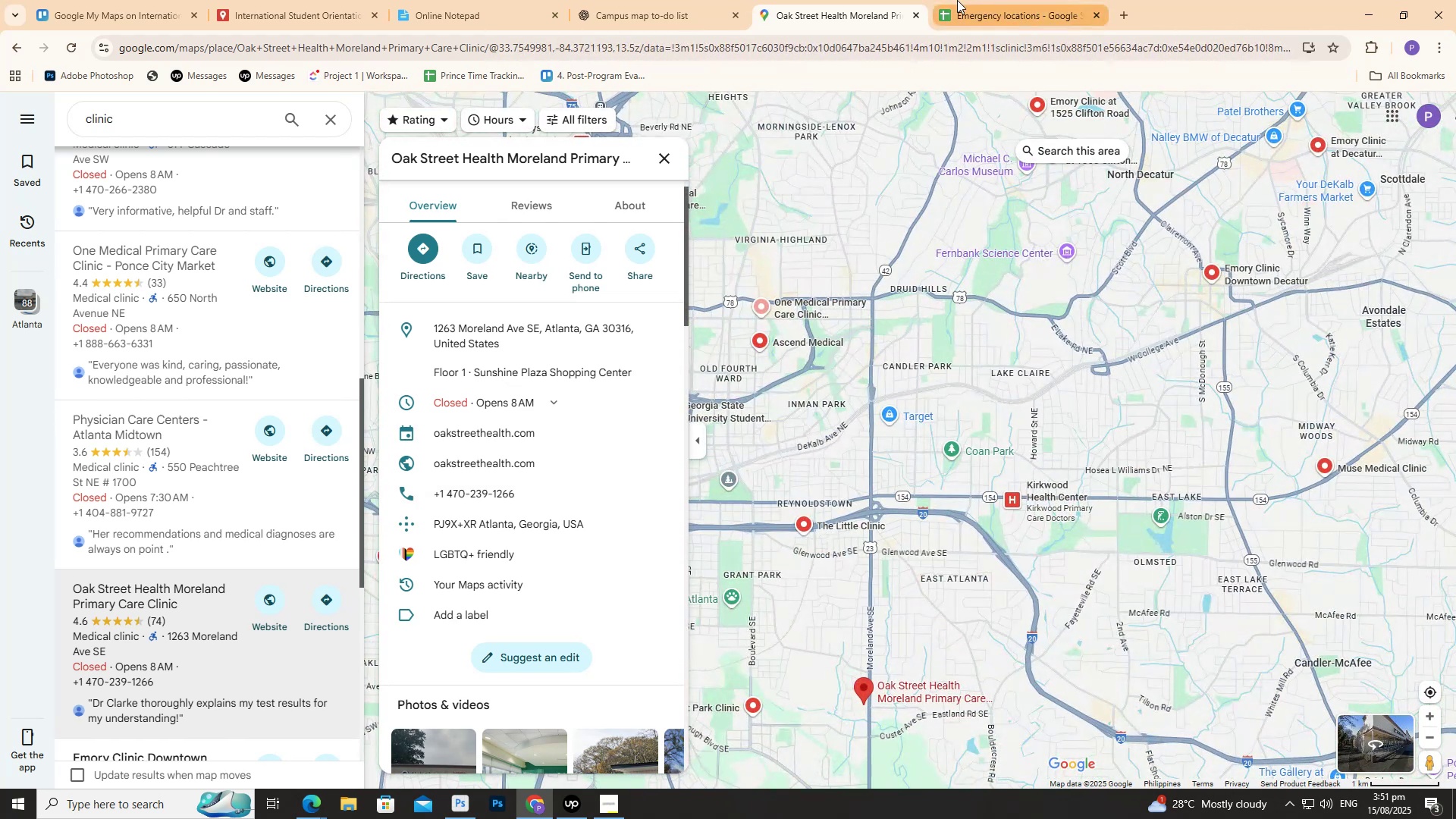 
left_click([957, 0])
 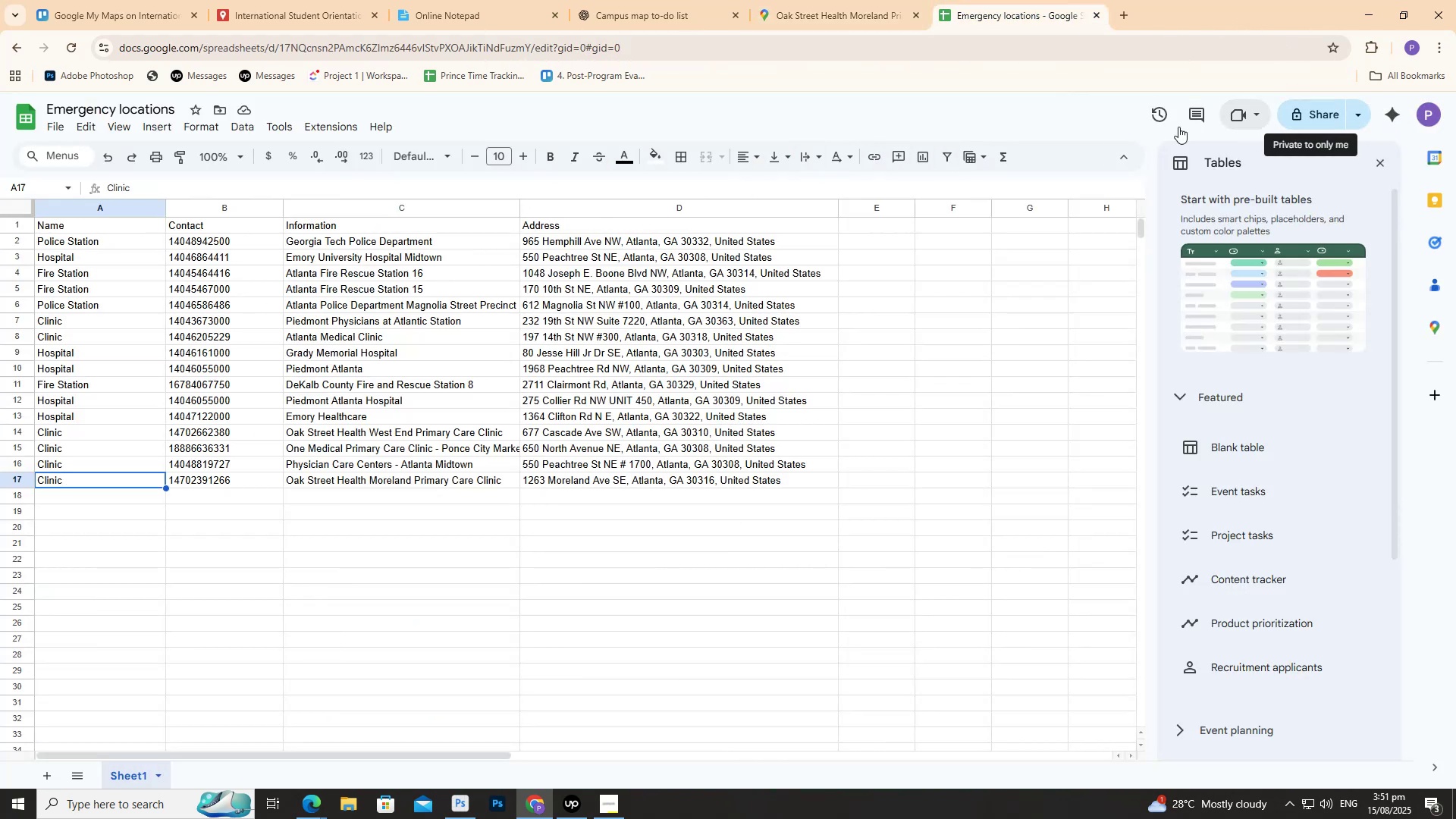 
wait(7.06)
 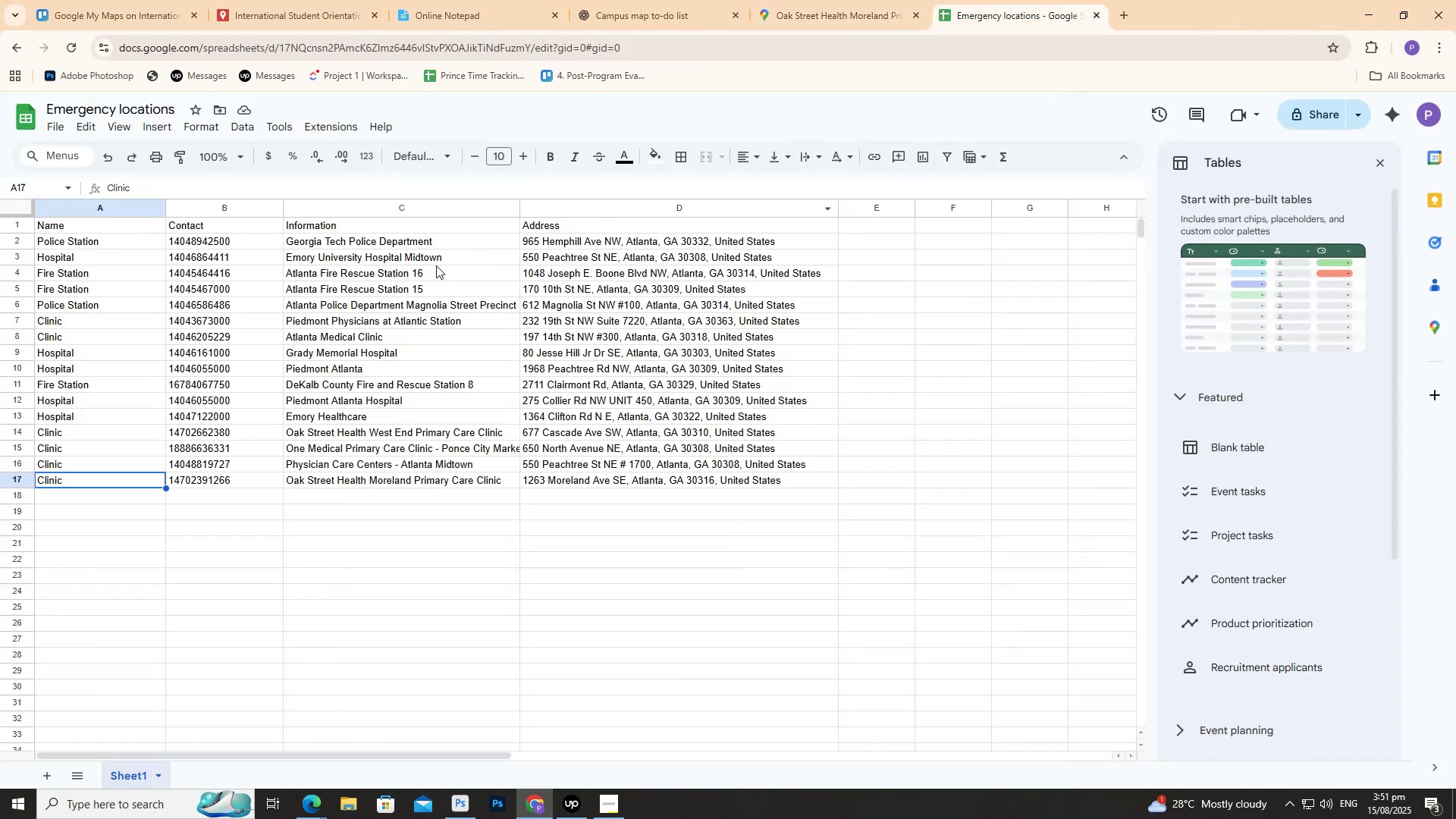 
left_click([55, 125])
 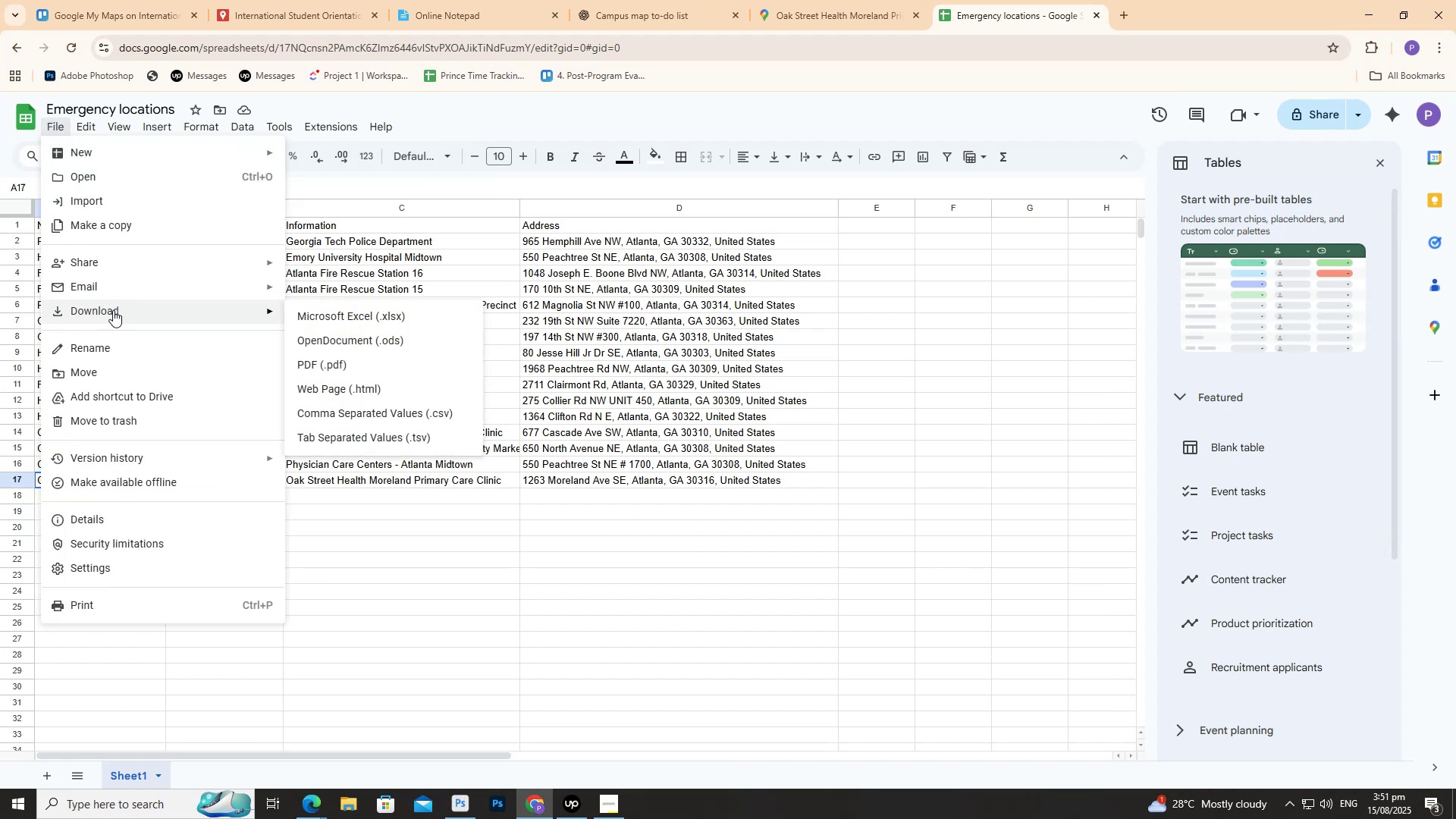 
left_click([447, 315])
 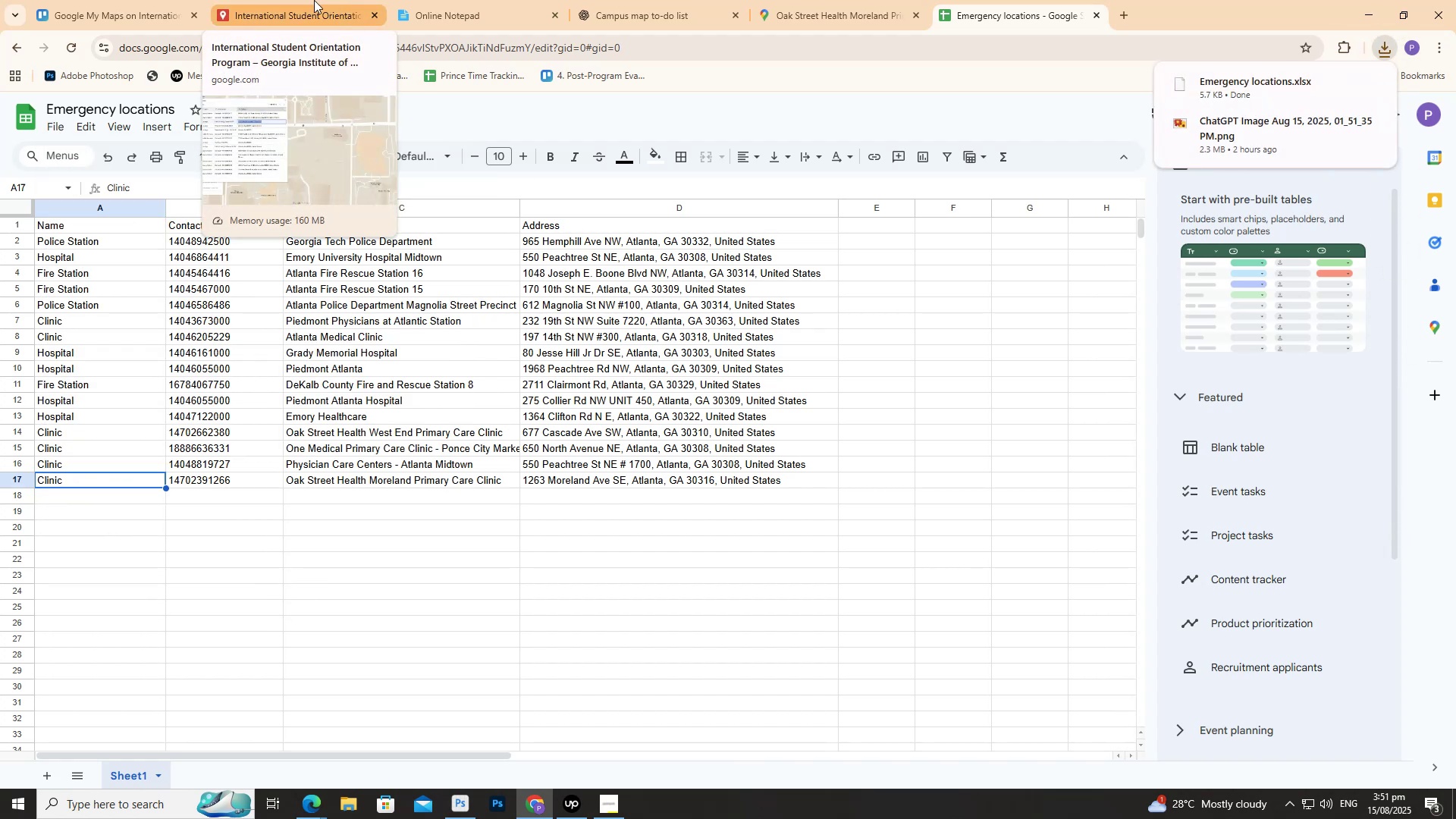 
left_click([322, 0])
 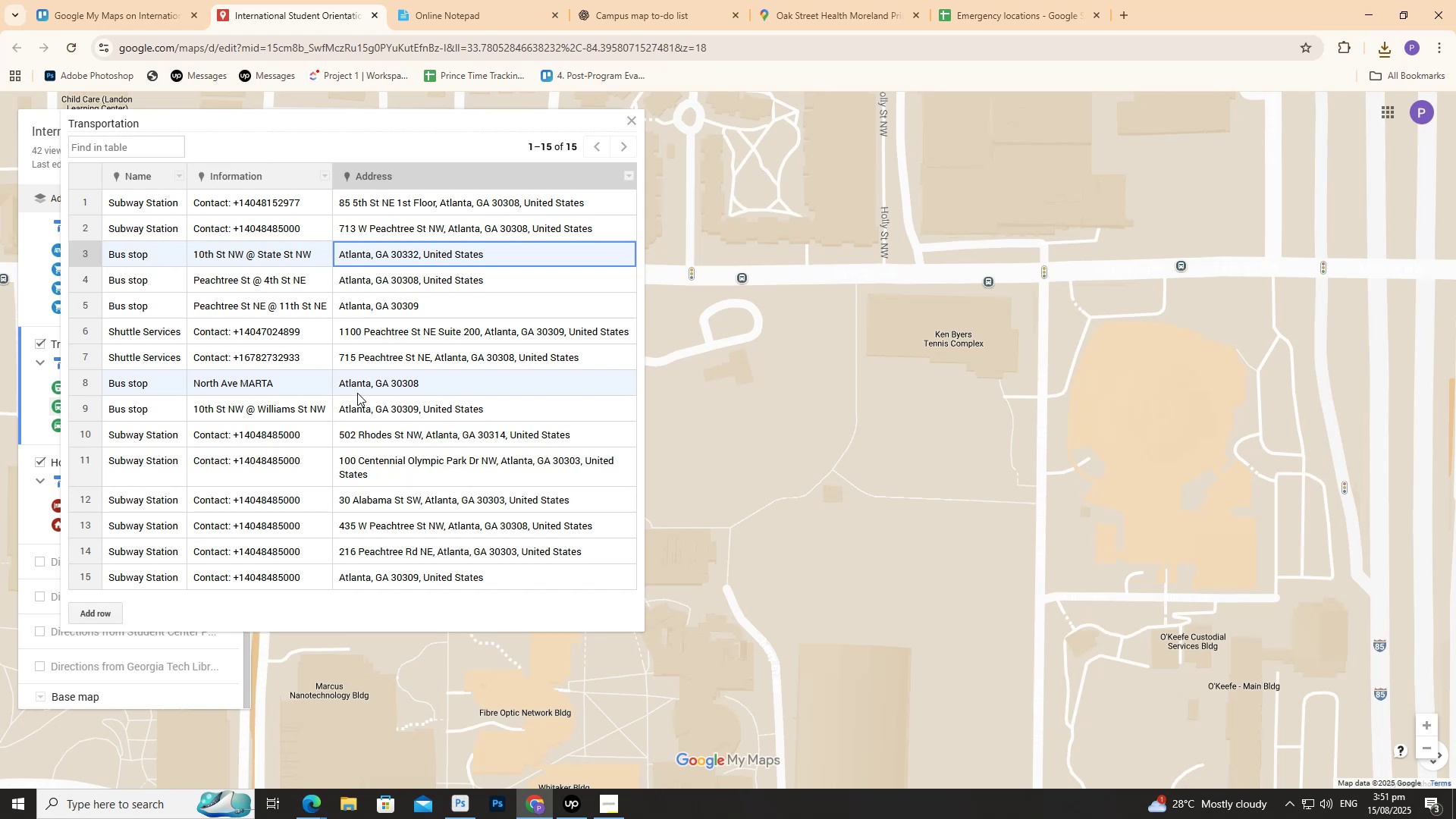 
left_click([839, 397])
 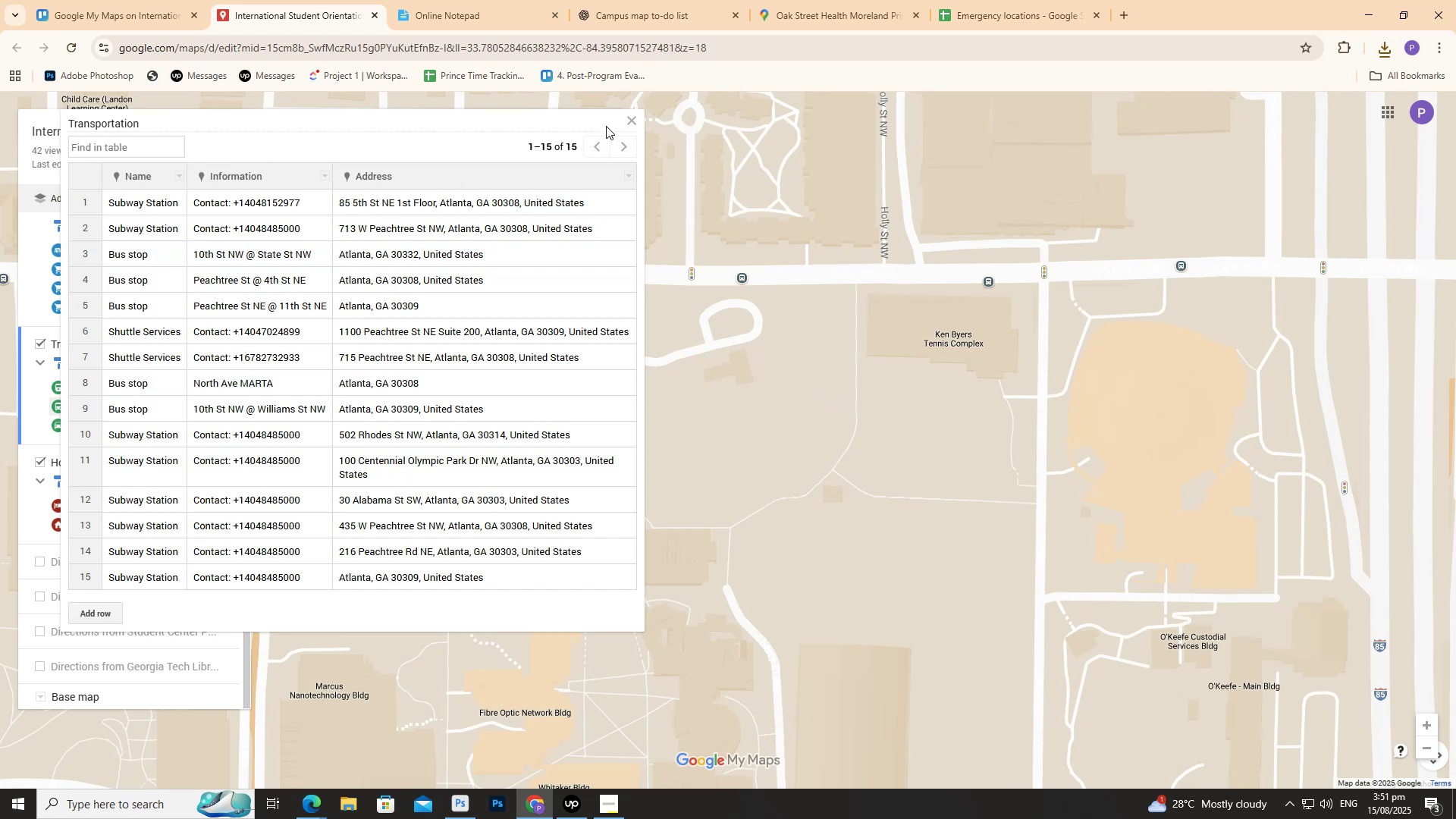 
left_click([628, 119])
 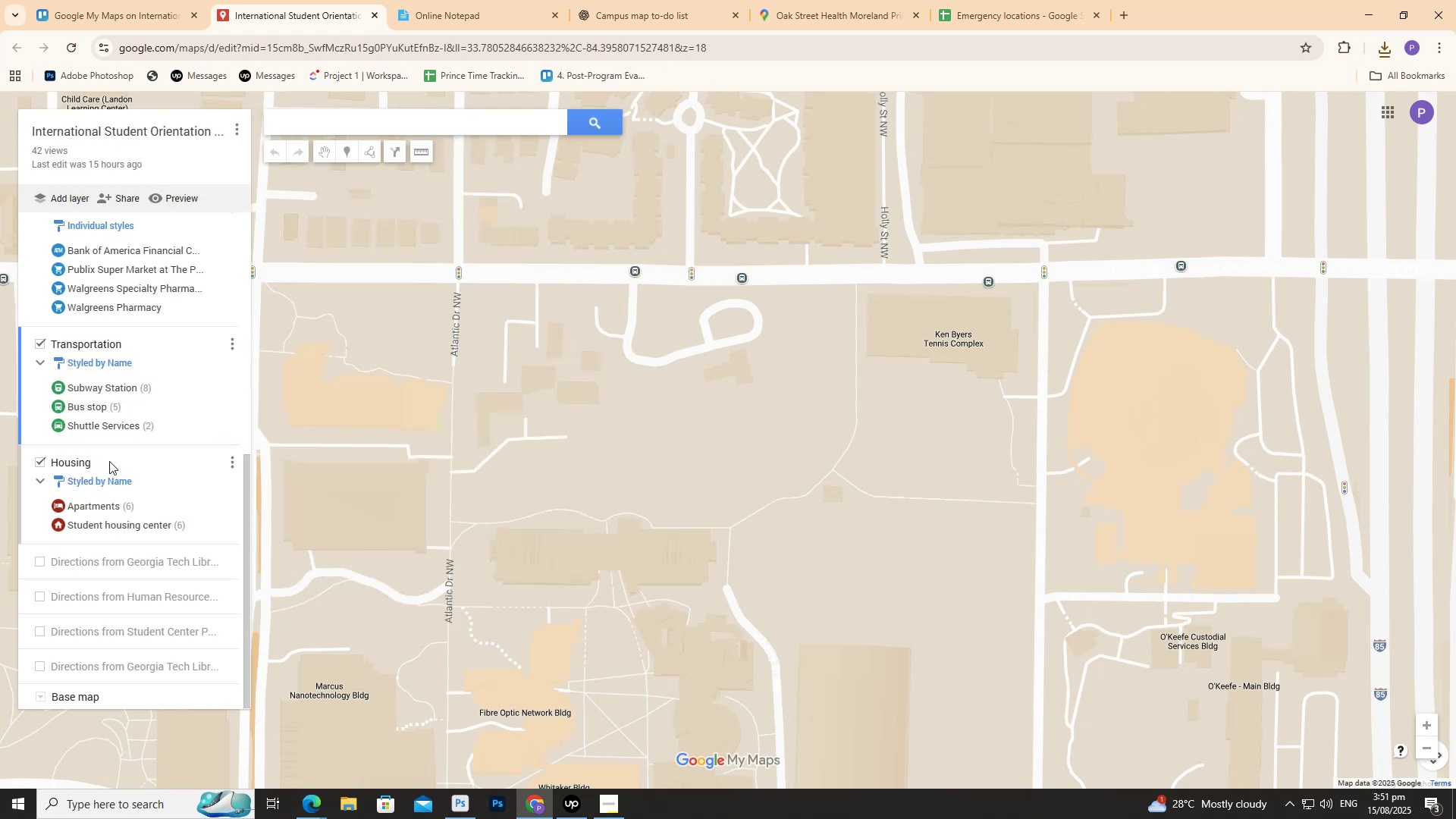 
scroll: coordinate [108, 460], scroll_direction: down, amount: 4.0
 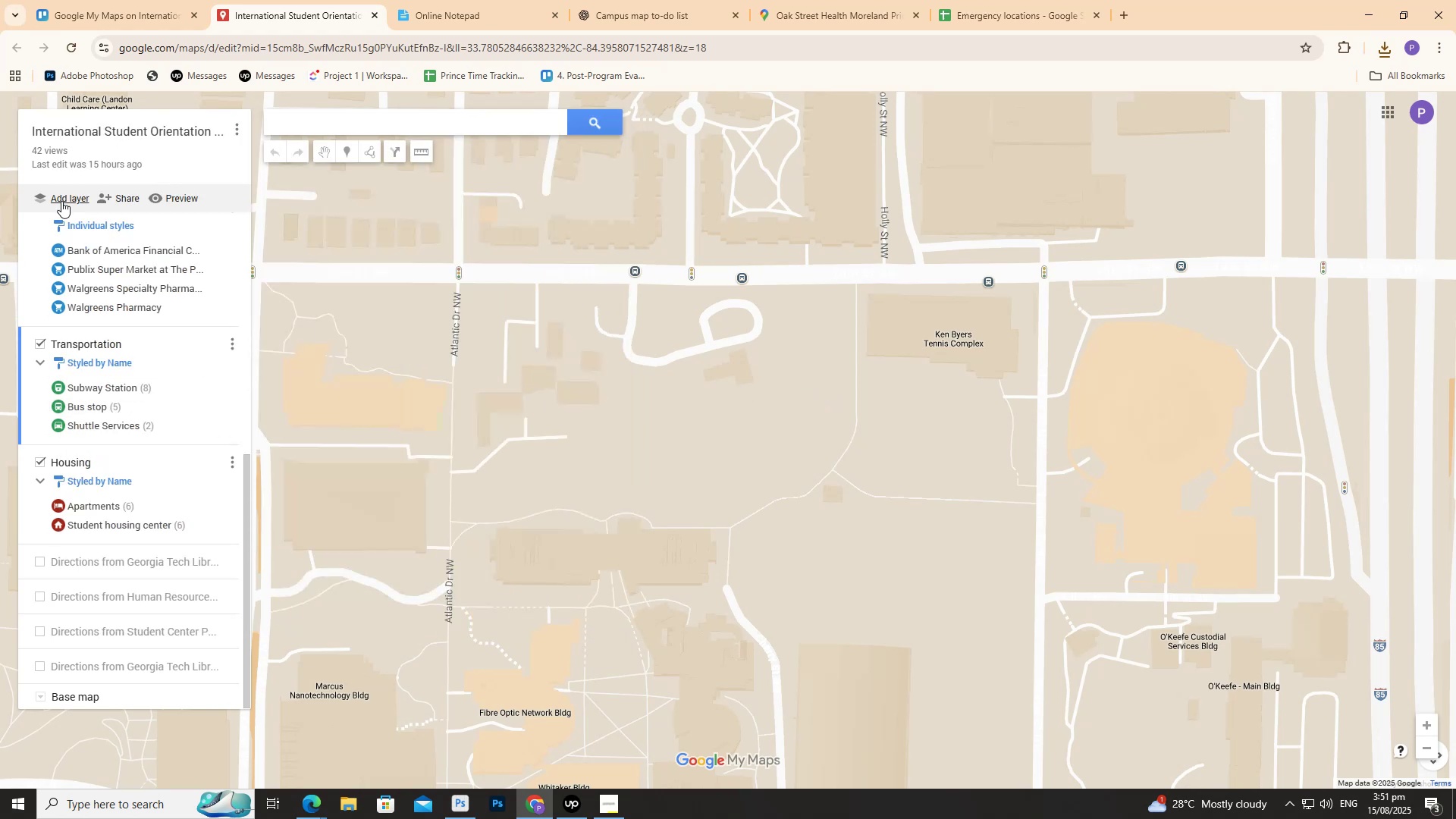 
left_click([61, 200])
 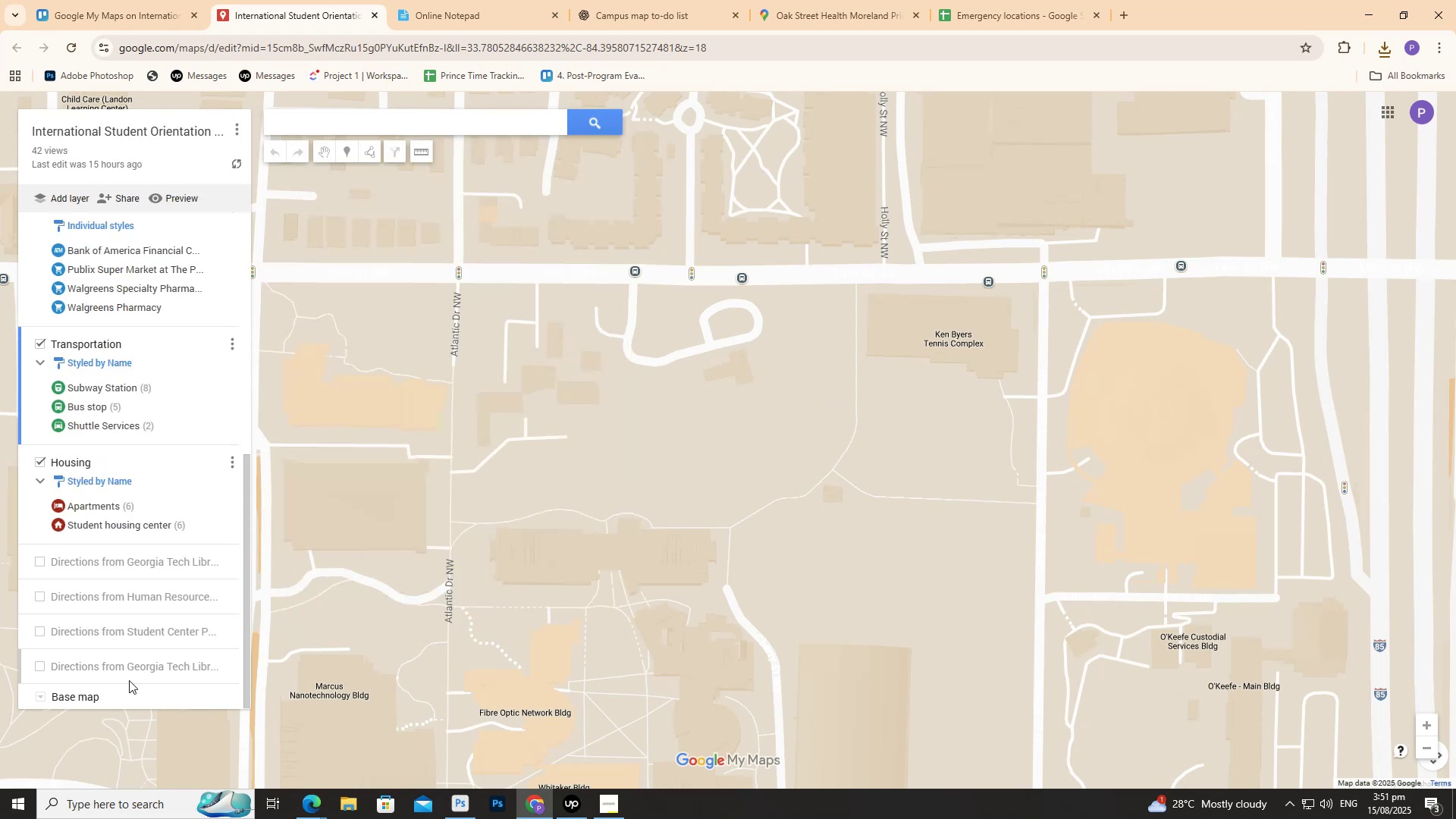 
scroll: coordinate [109, 665], scroll_direction: down, amount: 2.0
 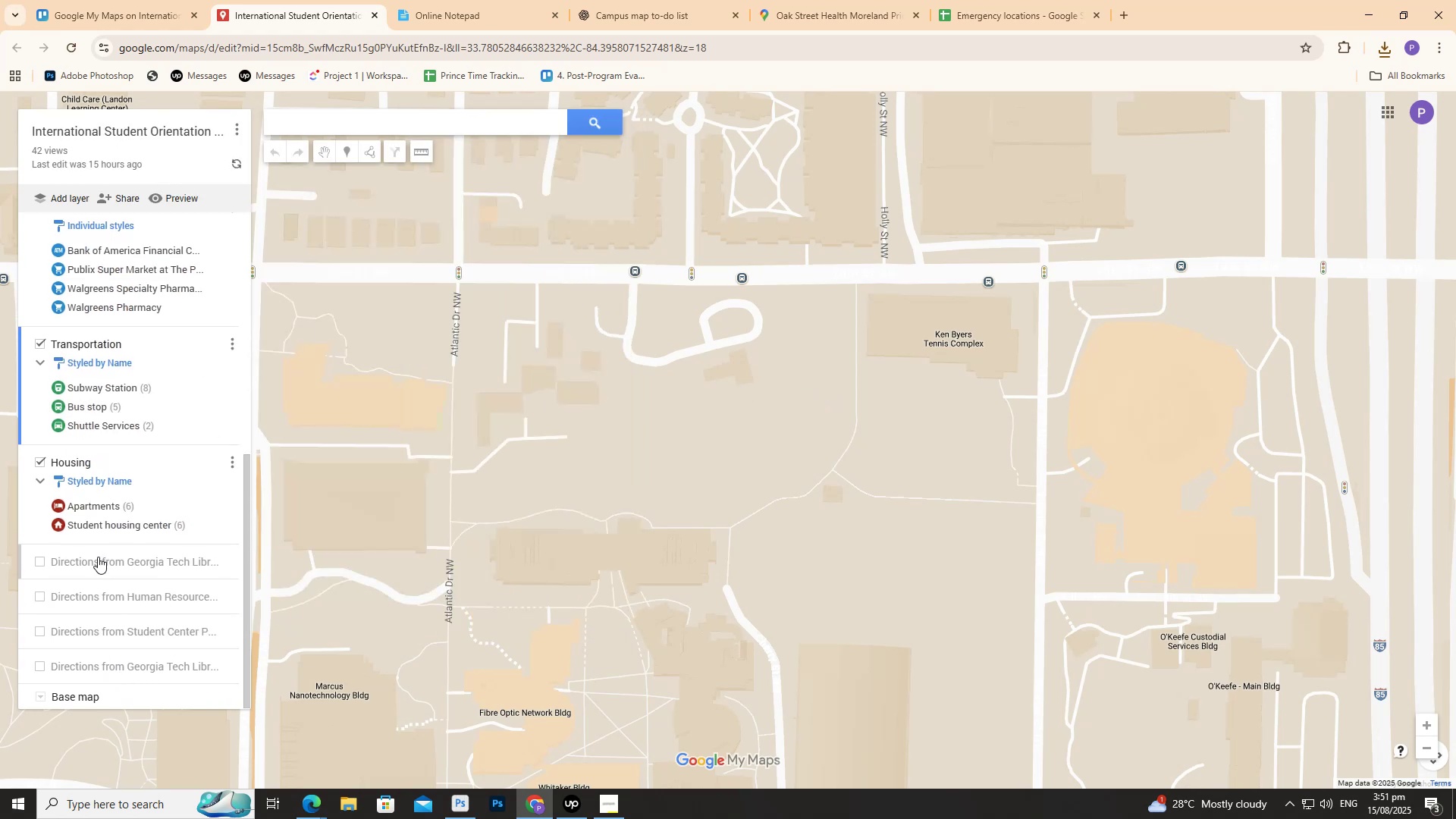 
scroll: coordinate [103, 525], scroll_direction: up, amount: 3.0
 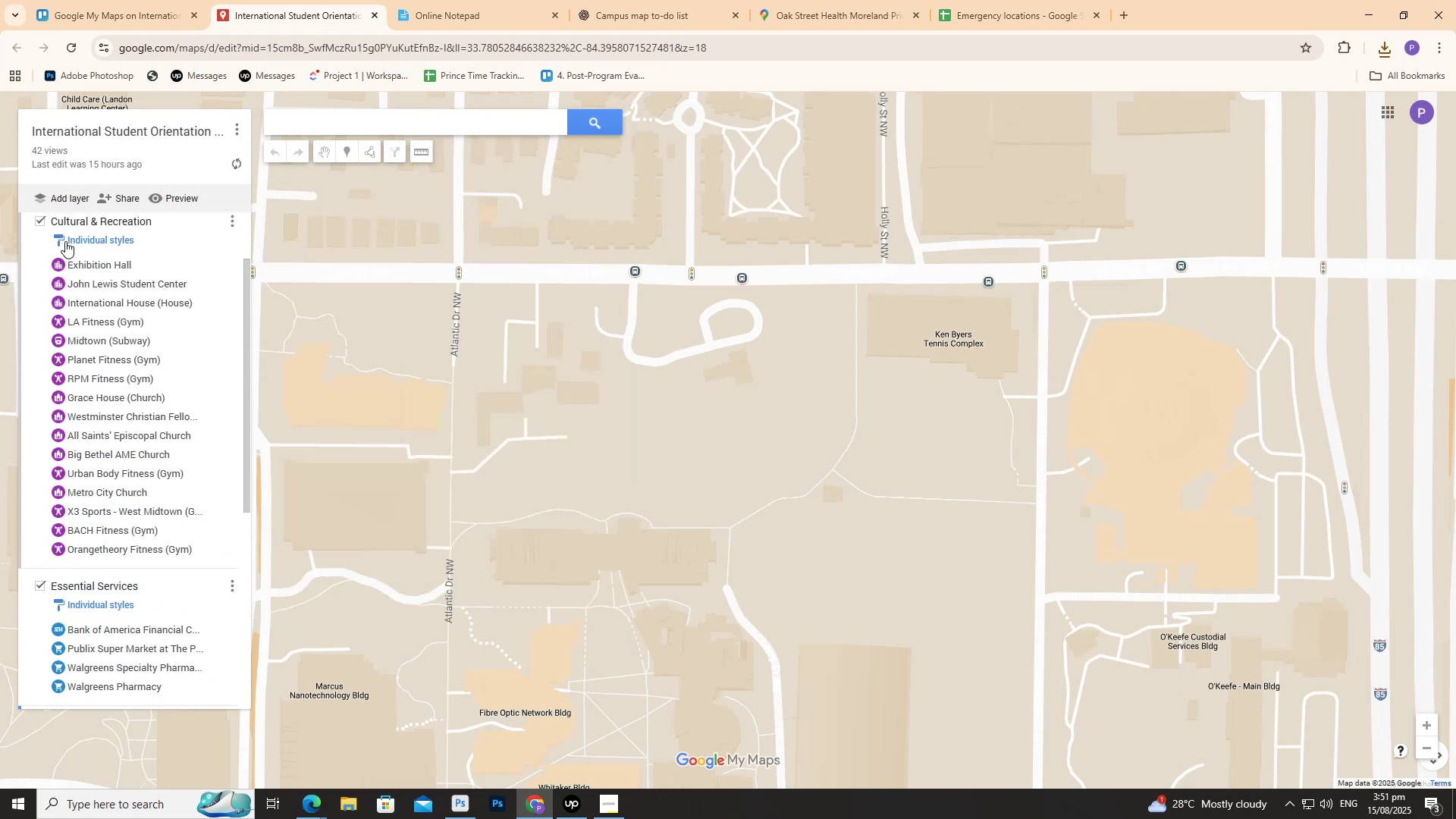 
scroll: coordinate [116, 430], scroll_direction: down, amount: 3.0
 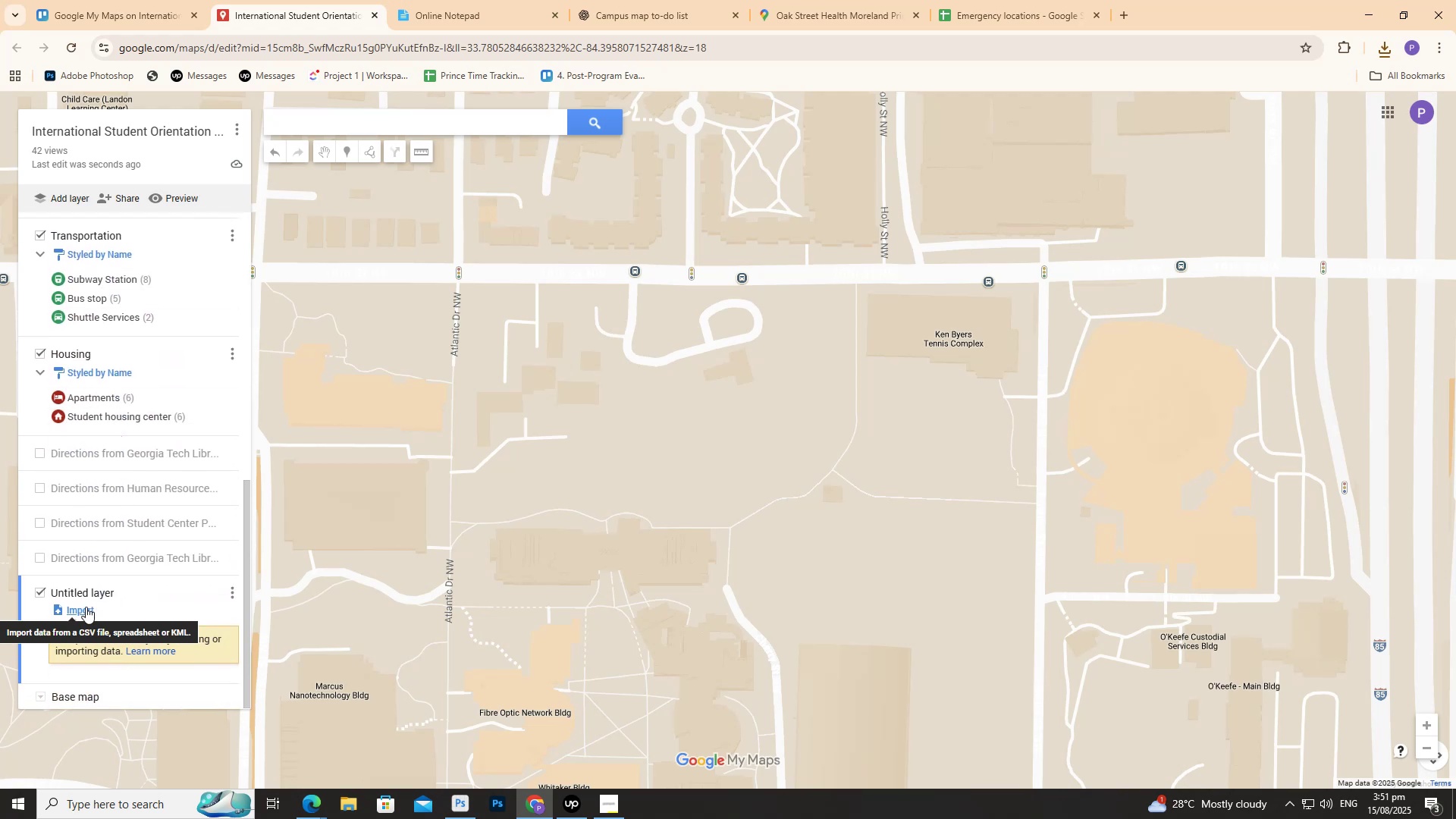 
left_click([86, 609])
 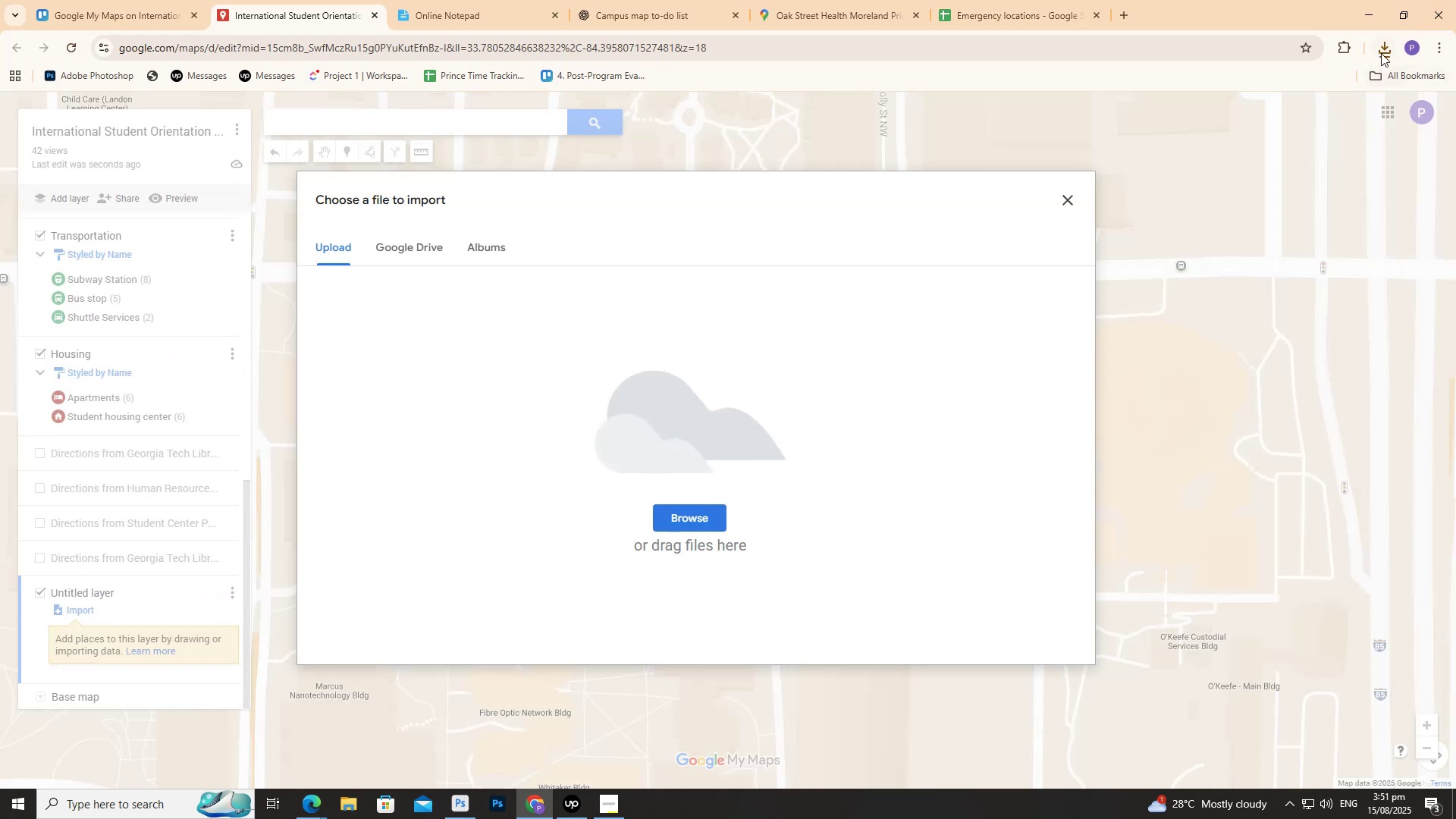 
left_click_drag(start_coordinate=[1225, 115], to_coordinate=[773, 441])
 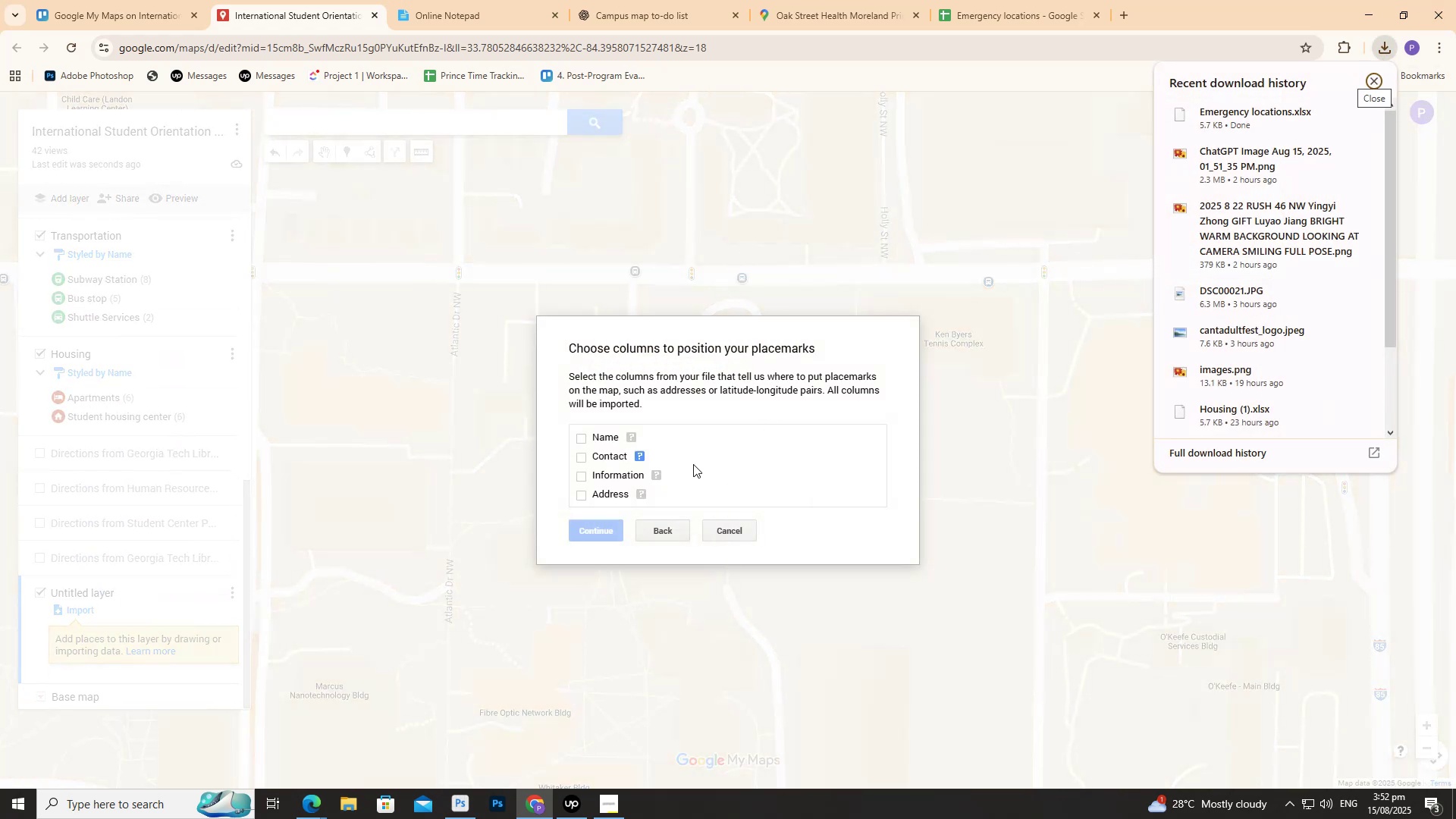 
left_click([576, 441])
 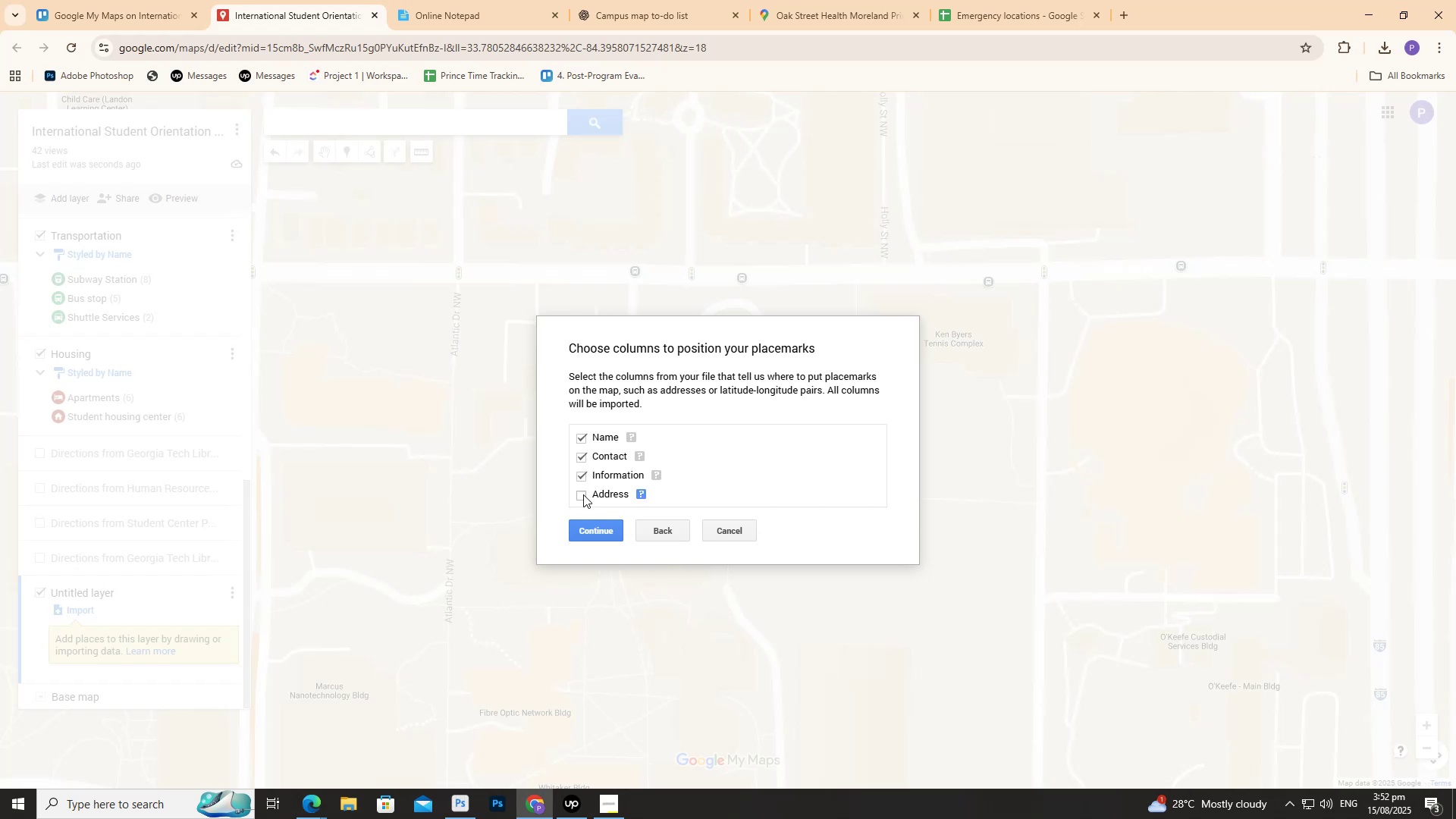 
triple_click([581, 500])
 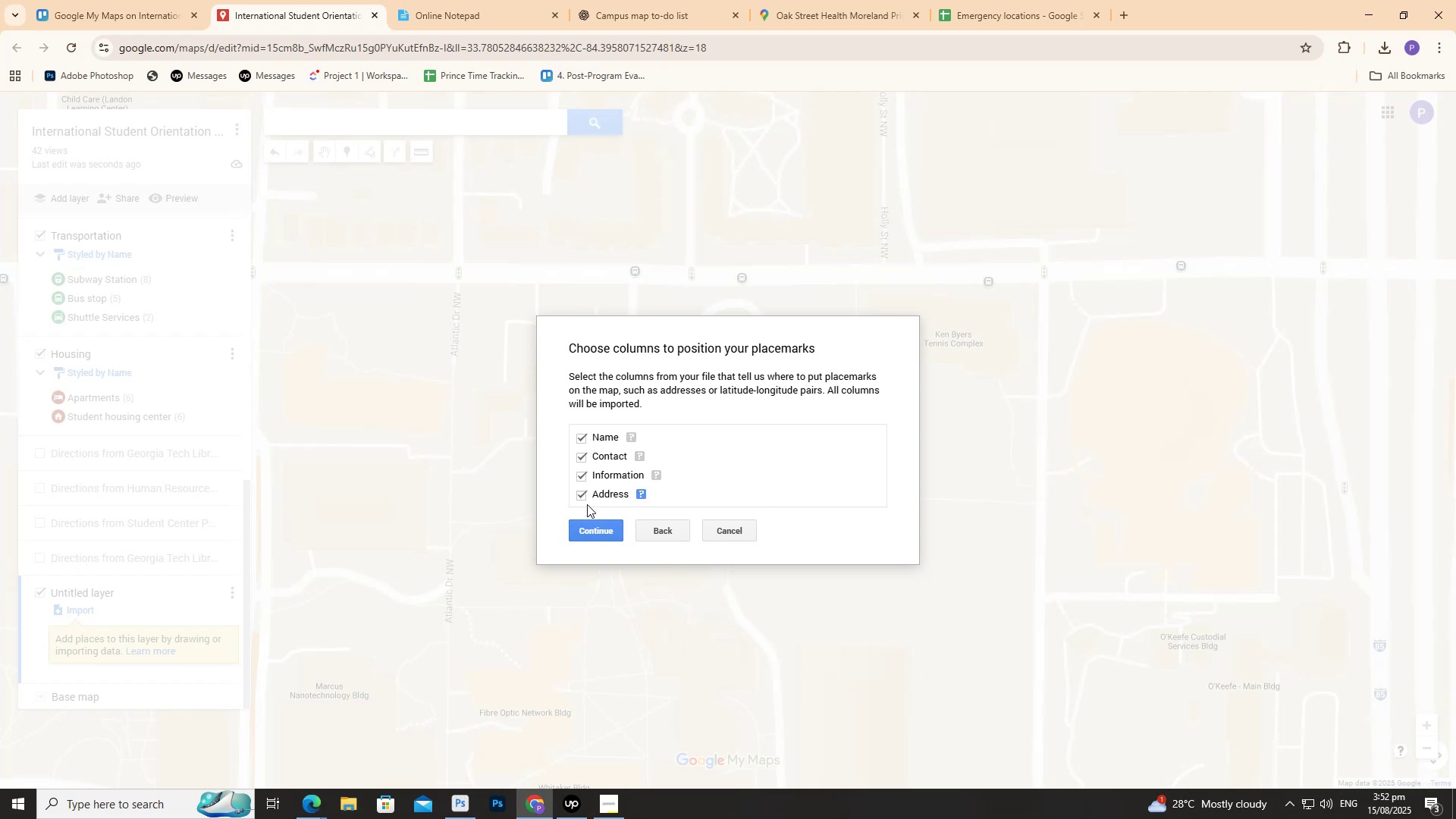 
double_click([599, 534])
 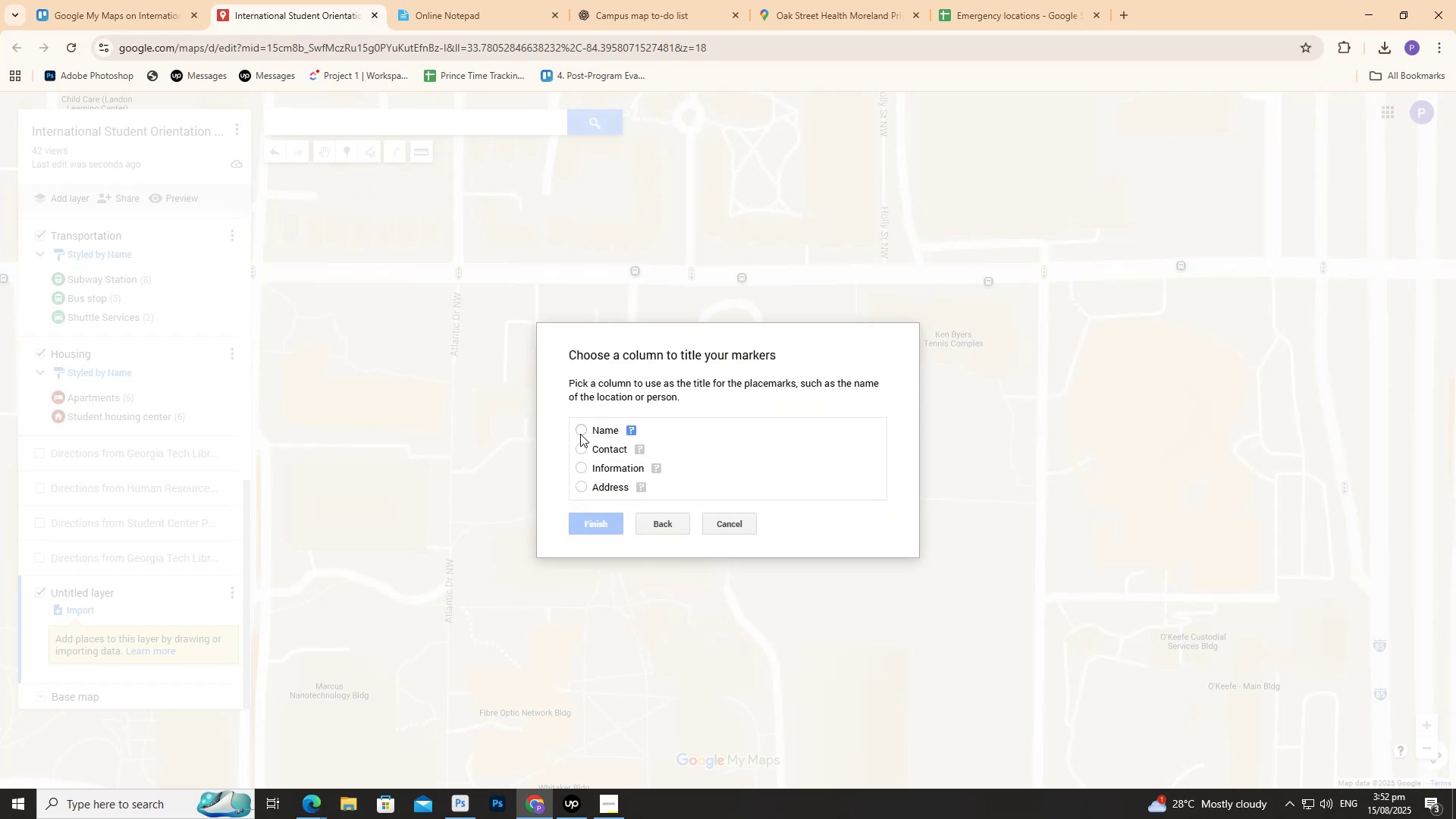 
left_click([580, 431])
 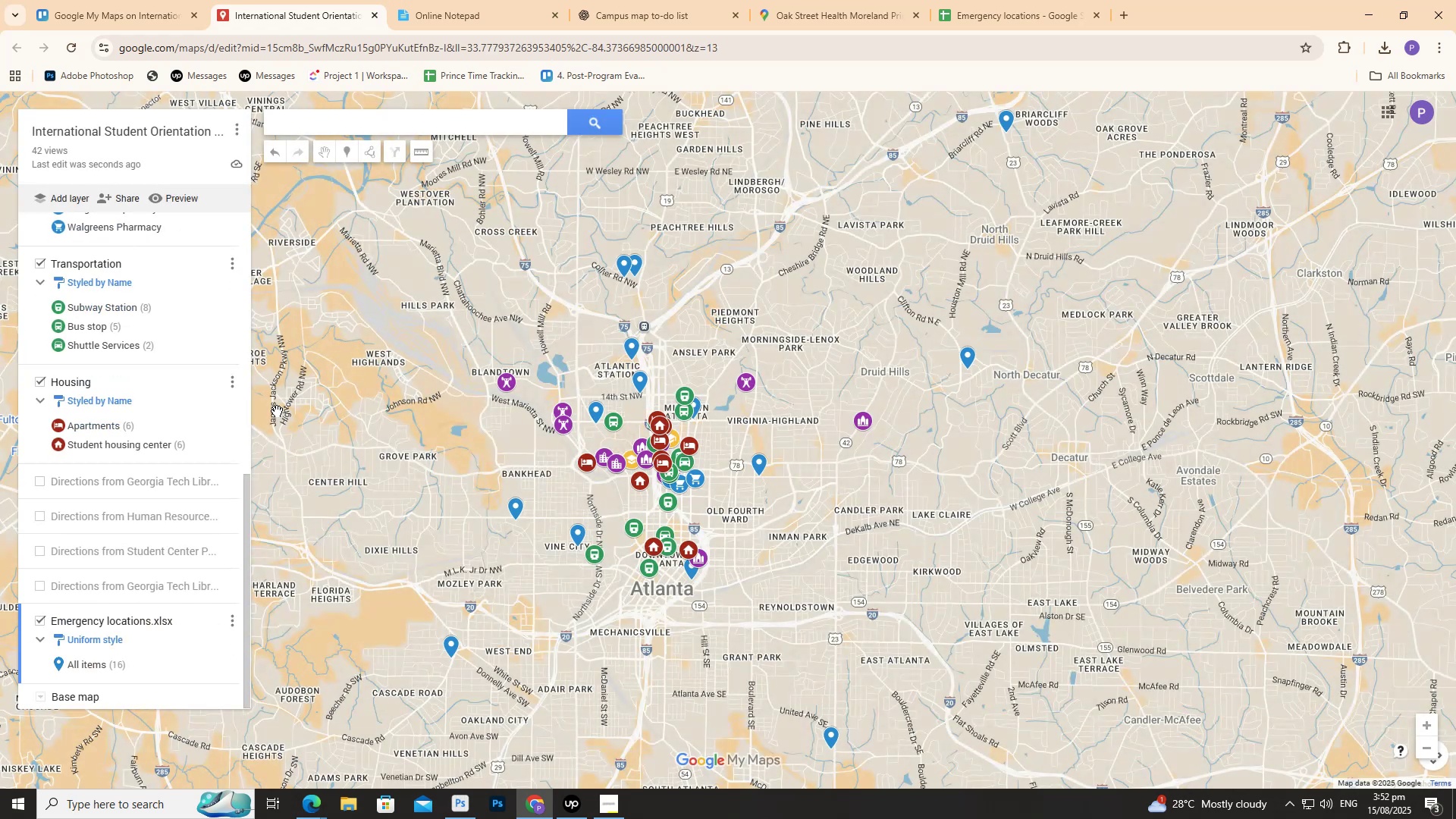 
wait(6.71)
 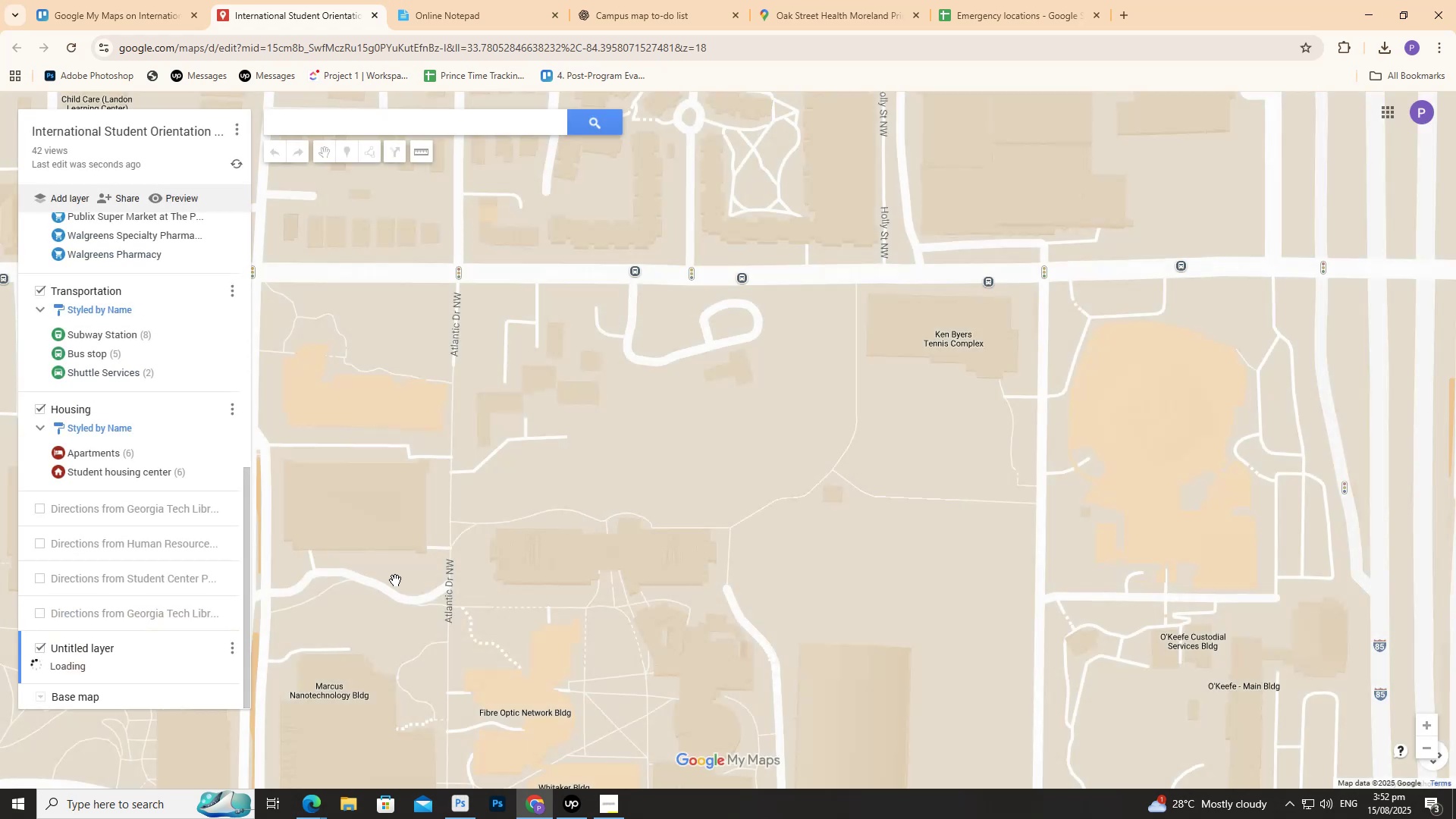 
scroll: coordinate [318, 417], scroll_direction: down, amount: 4.0
 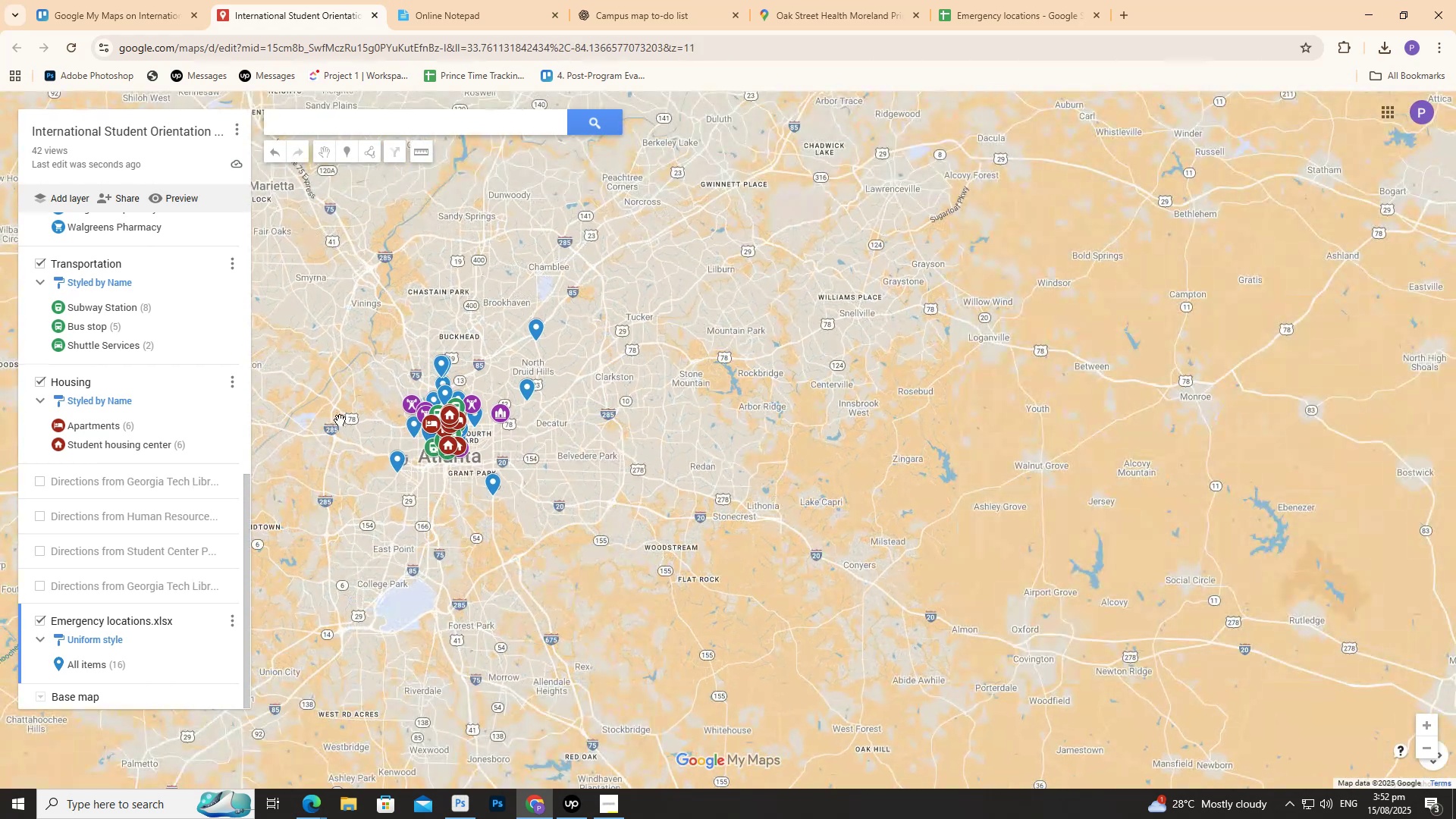 
left_click_drag(start_coordinate=[350, 416], to_coordinate=[437, 405])
 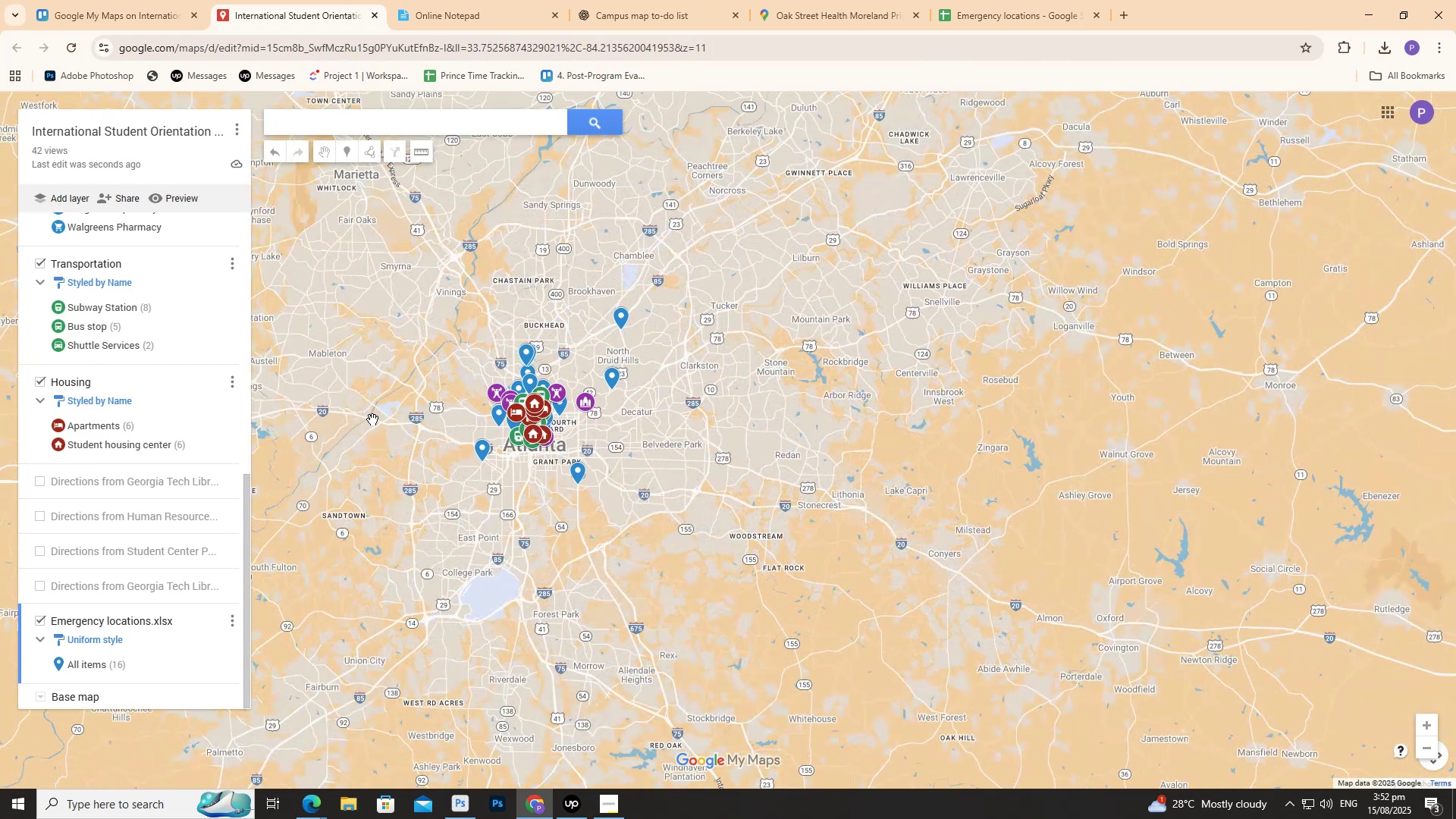 
scroll: coordinate [353, 428], scroll_direction: up, amount: 1.0
 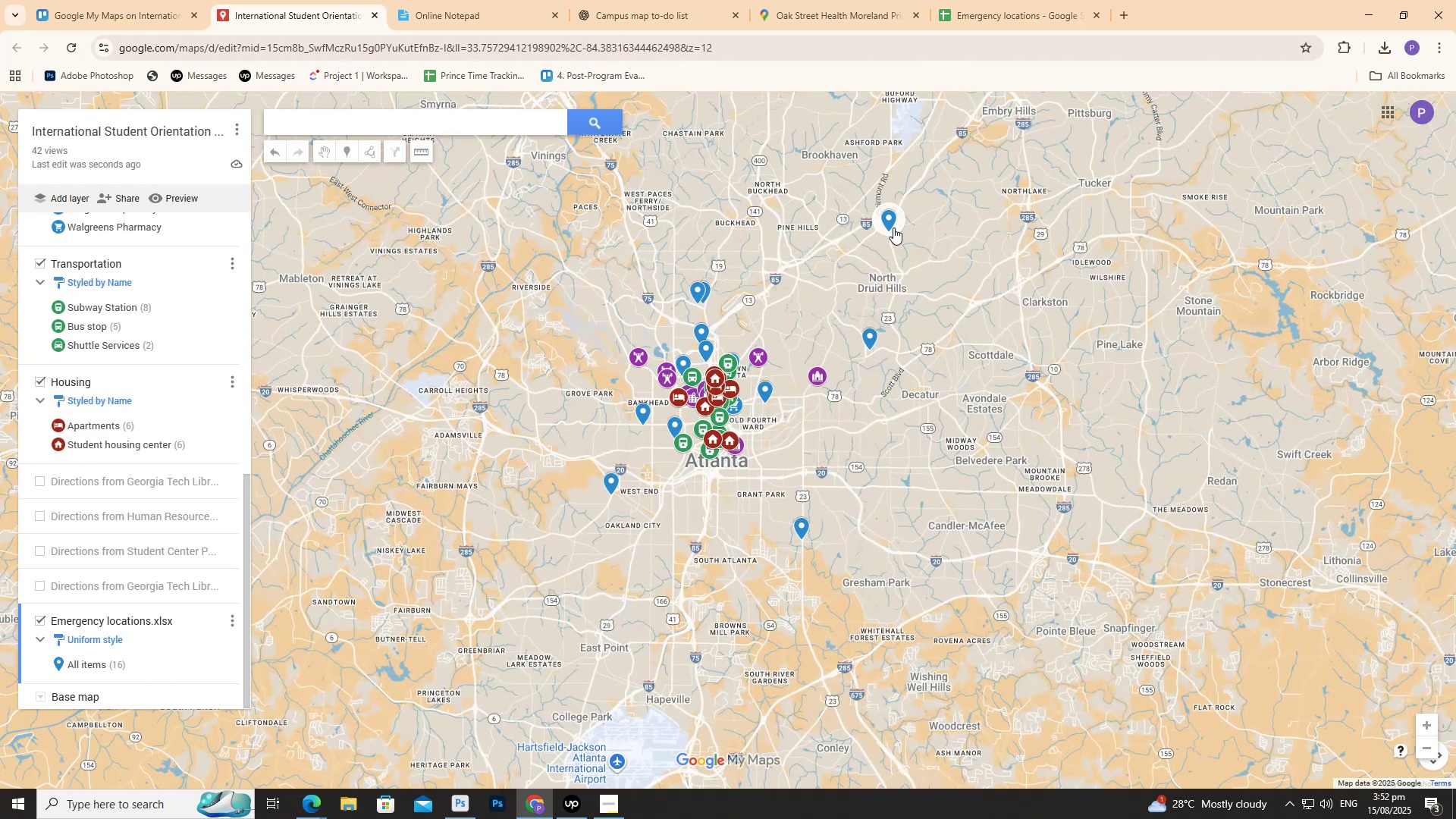 
left_click([893, 227])
 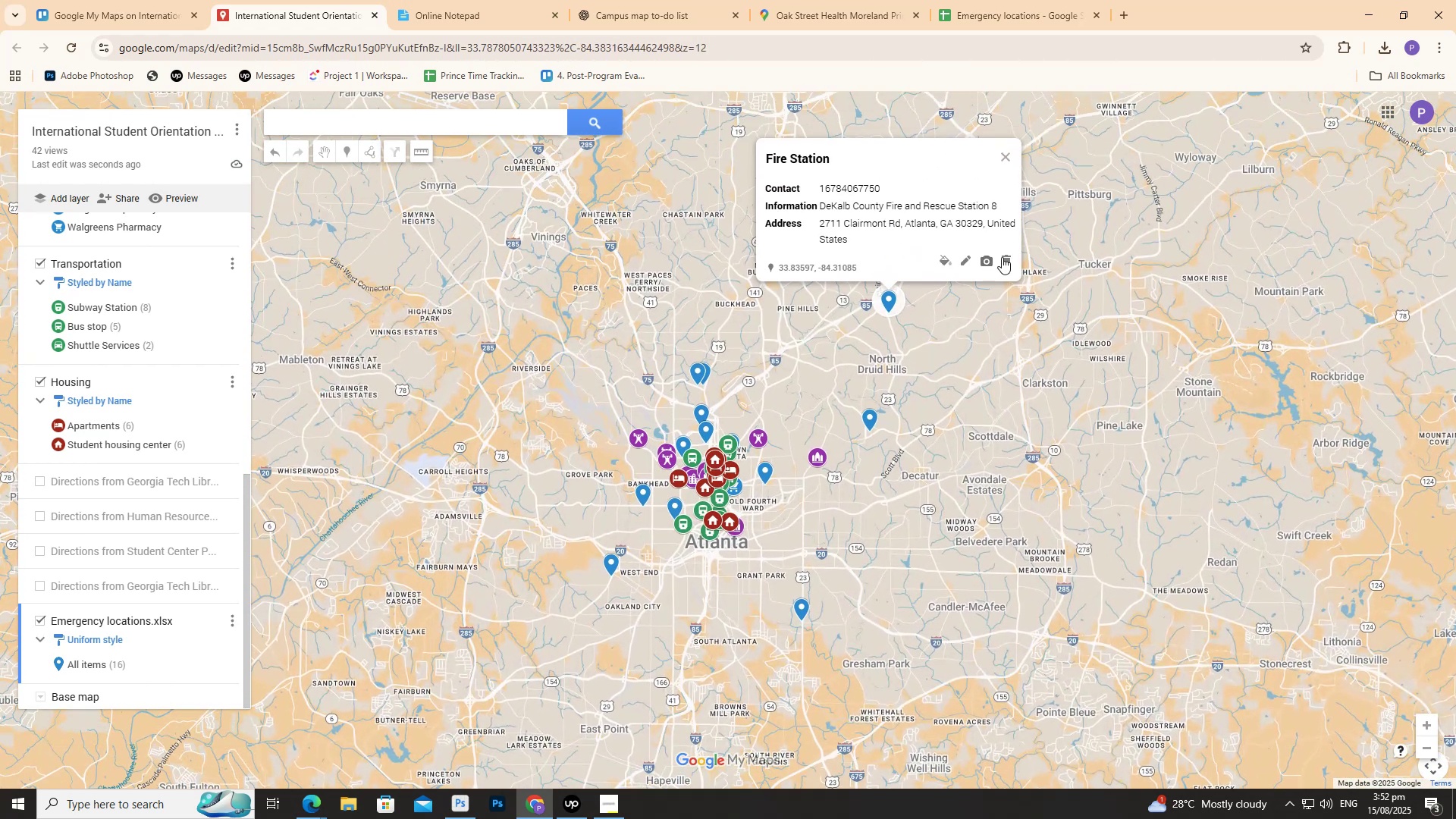 
left_click([1006, 259])
 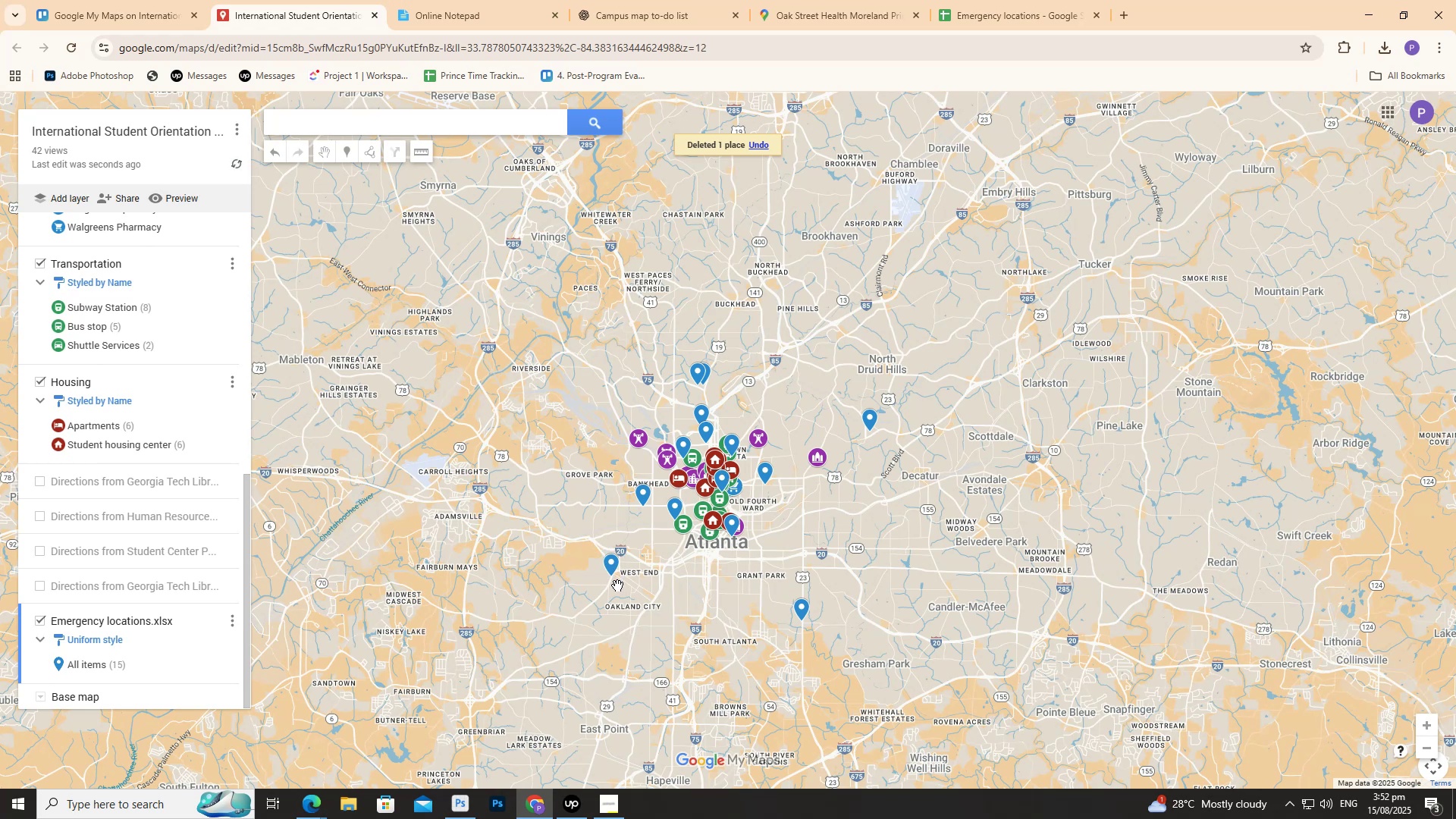 
scroll: coordinate [648, 636], scroll_direction: up, amount: 3.0
 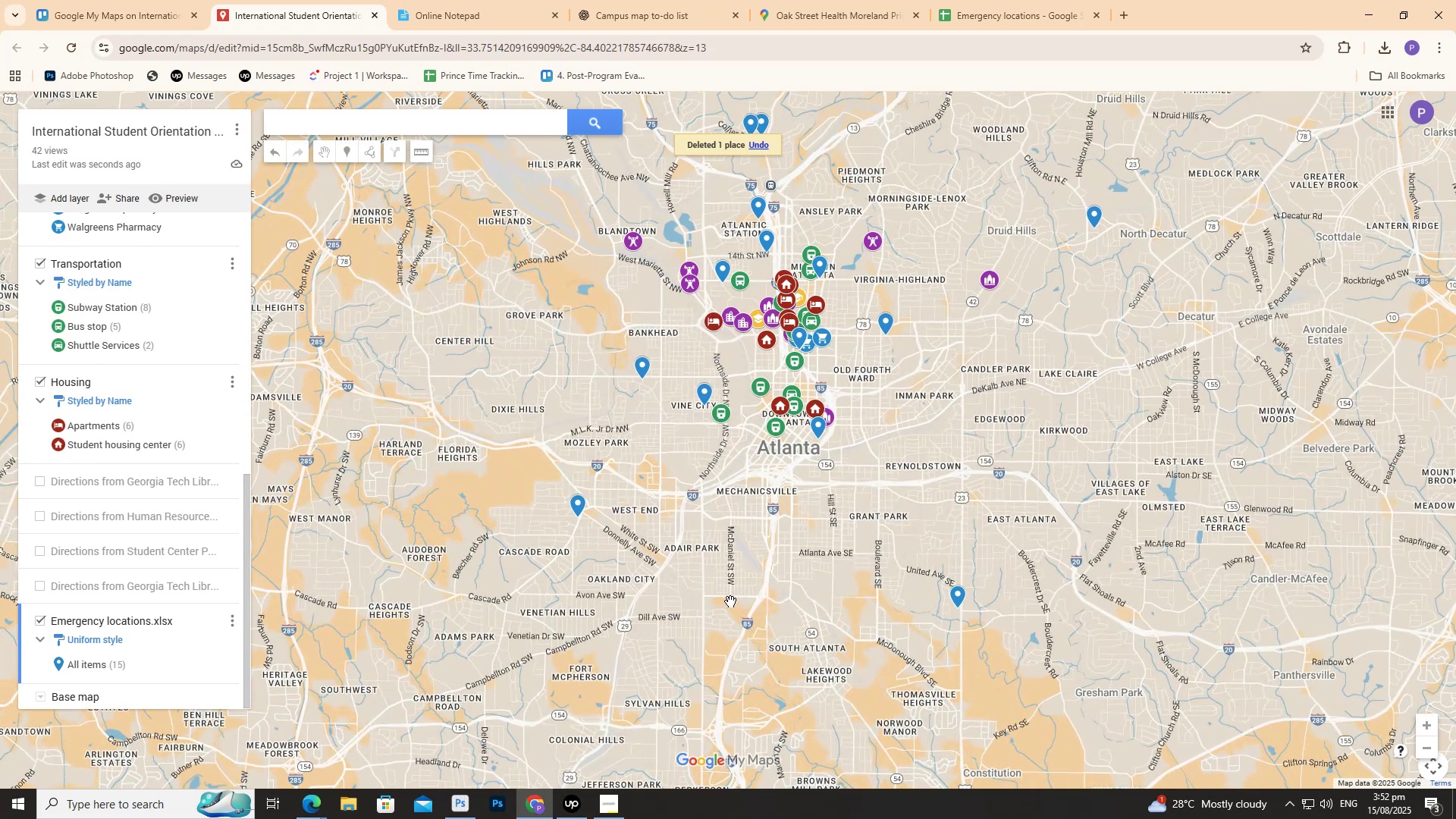 
left_click([733, 589])
 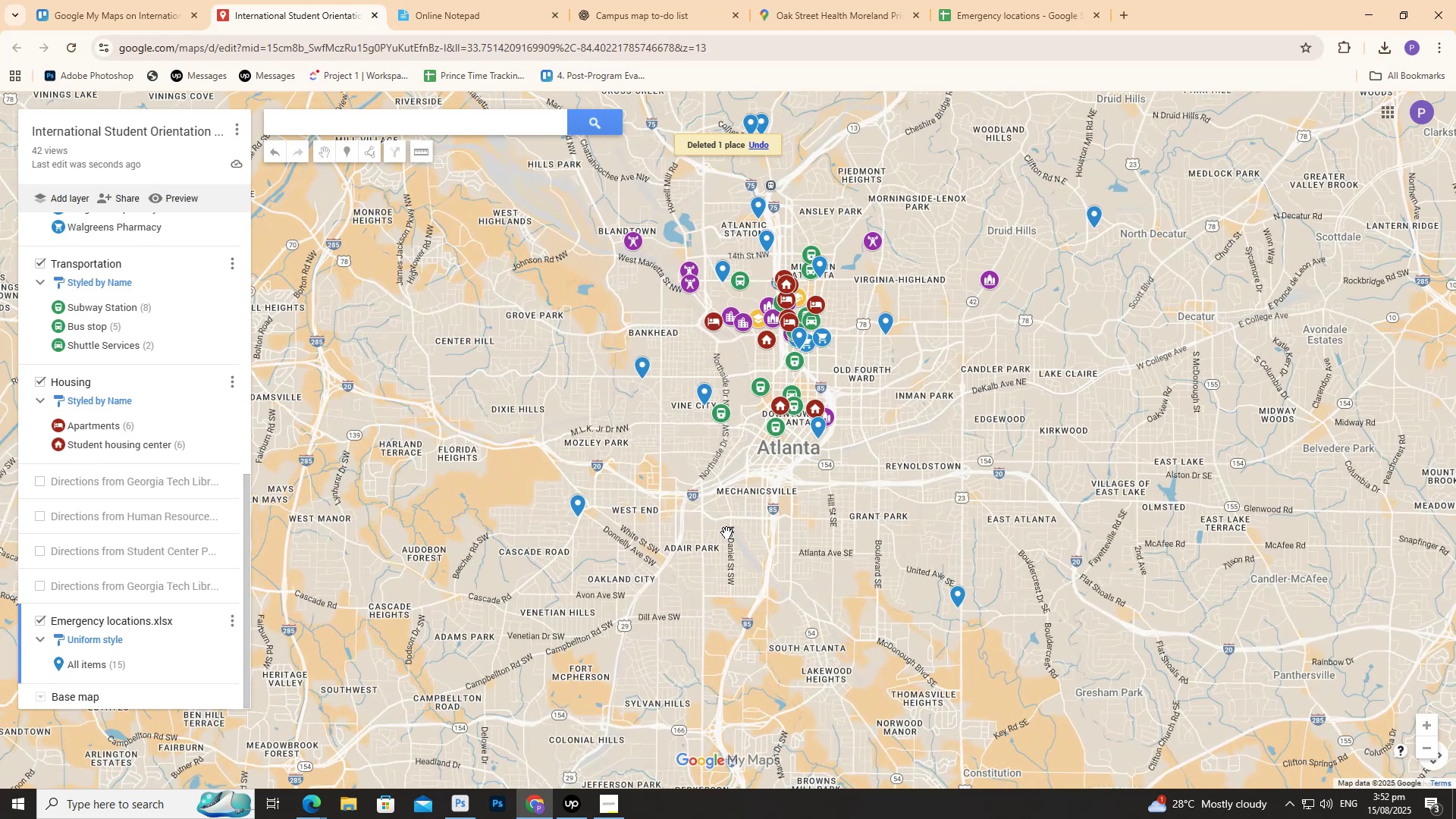 
scroll: coordinate [726, 518], scroll_direction: down, amount: 2.0
 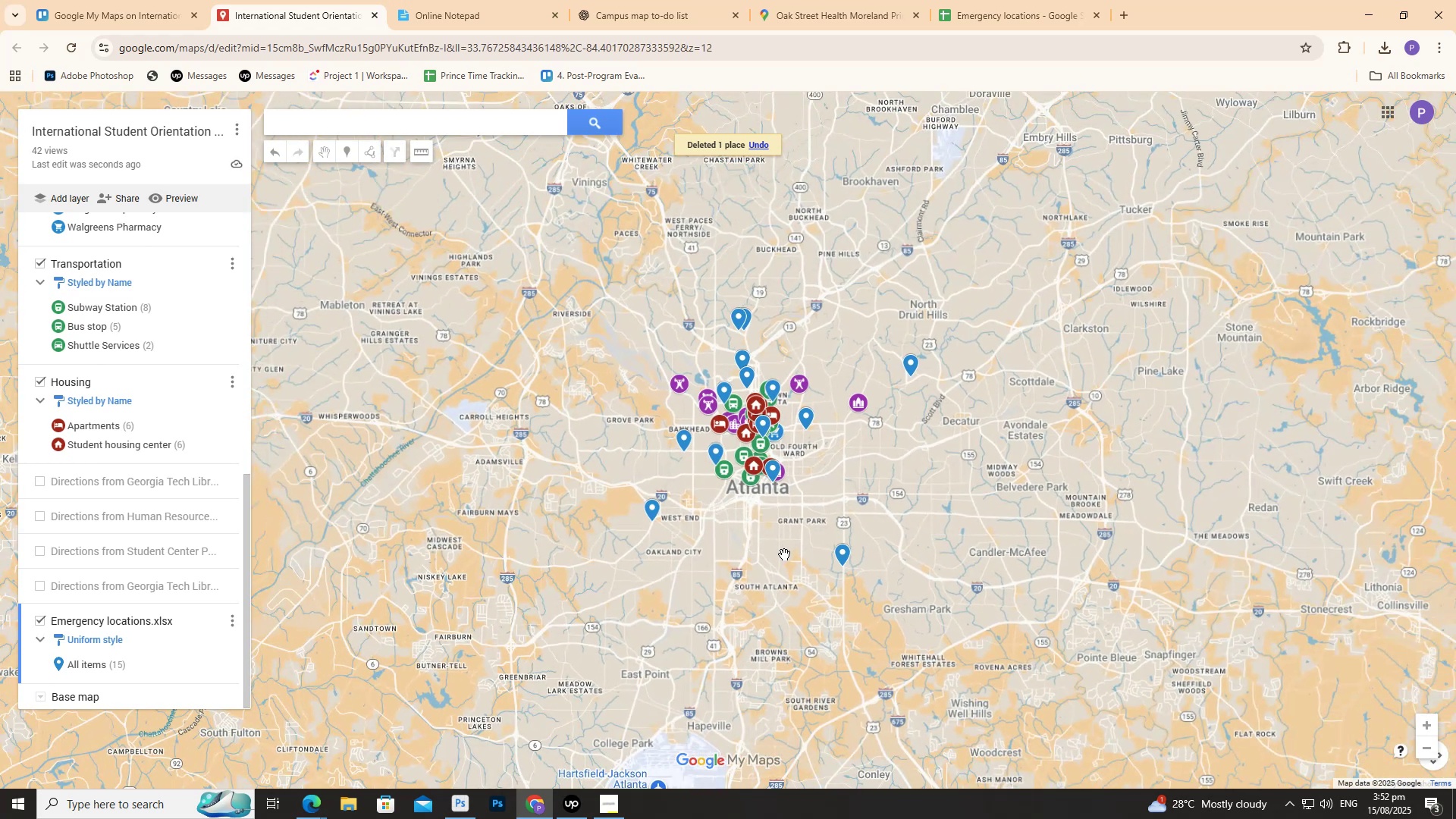 
scroll: coordinate [743, 543], scroll_direction: up, amount: 2.0
 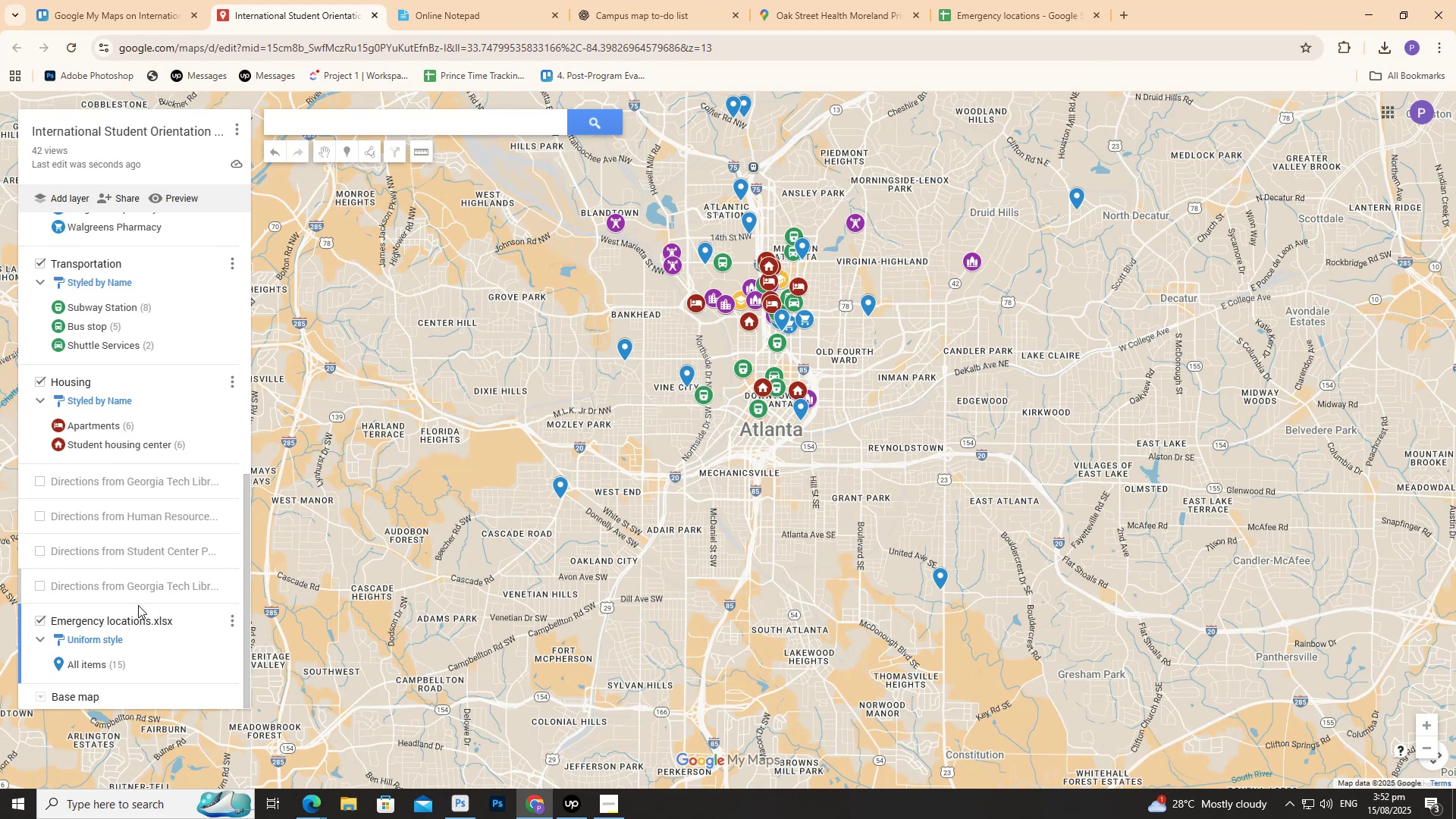 
left_click([158, 620])
 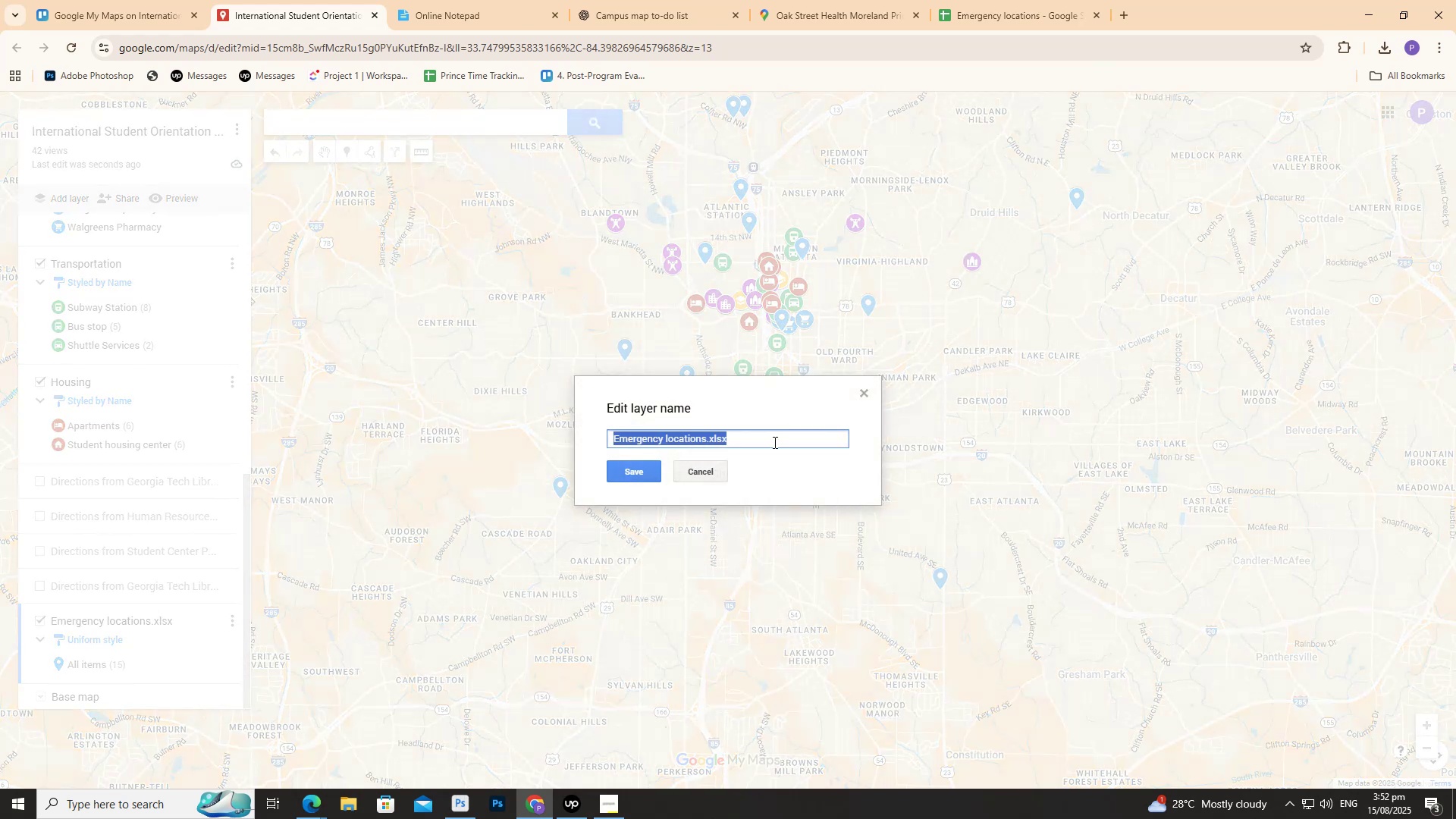 
left_click([771, 445])
 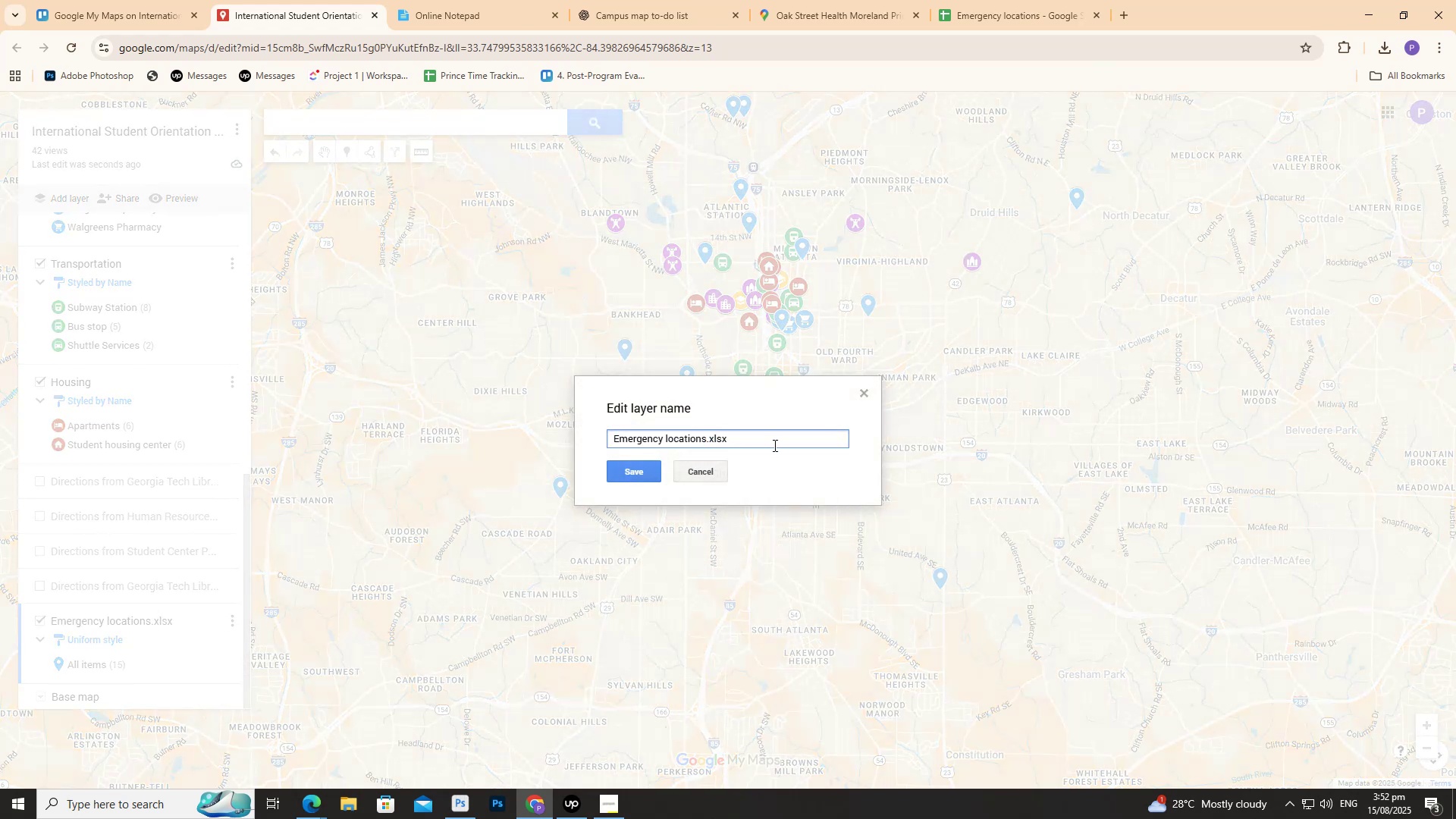 
key(Backspace)
 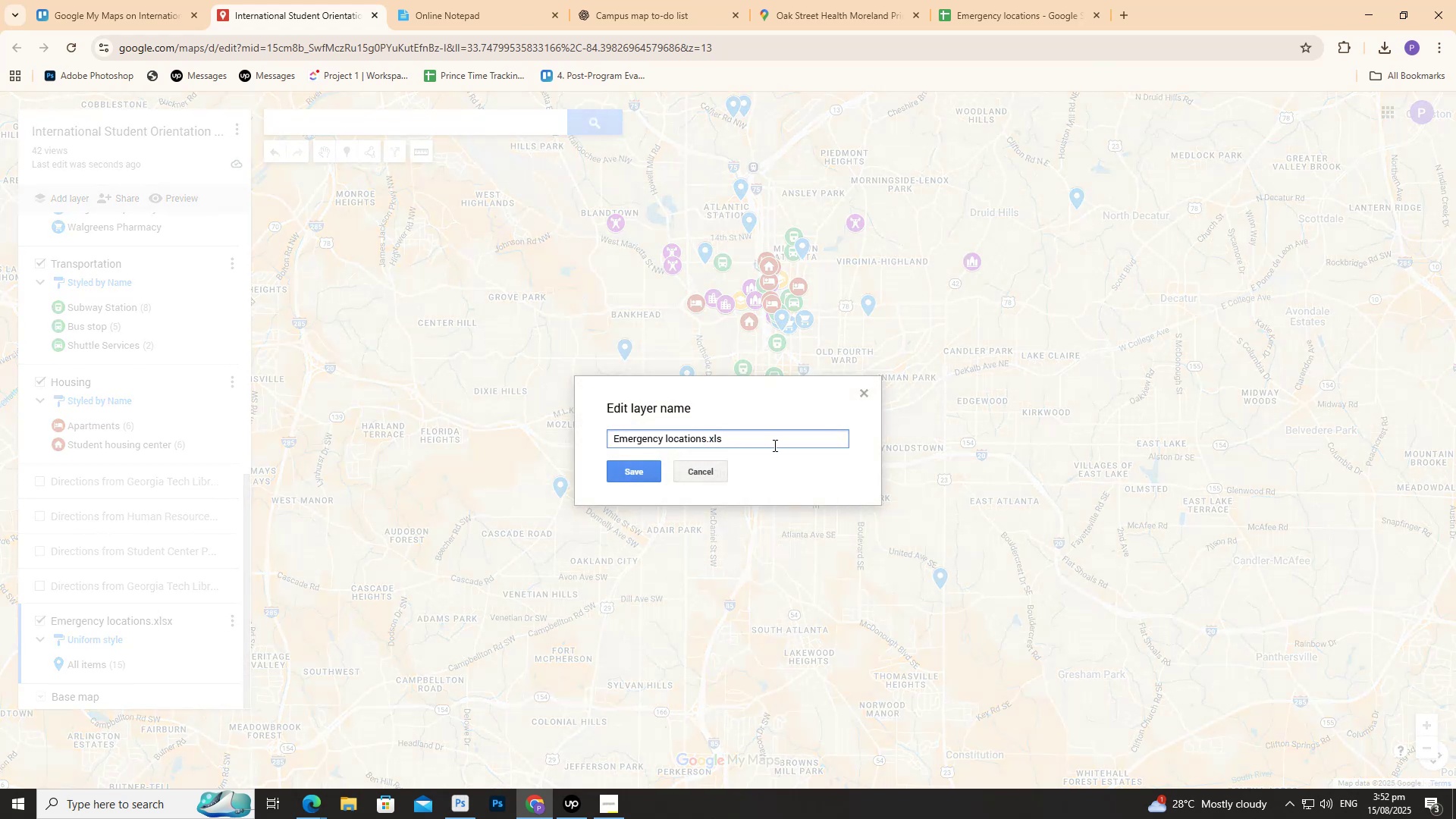 
key(Backspace)
 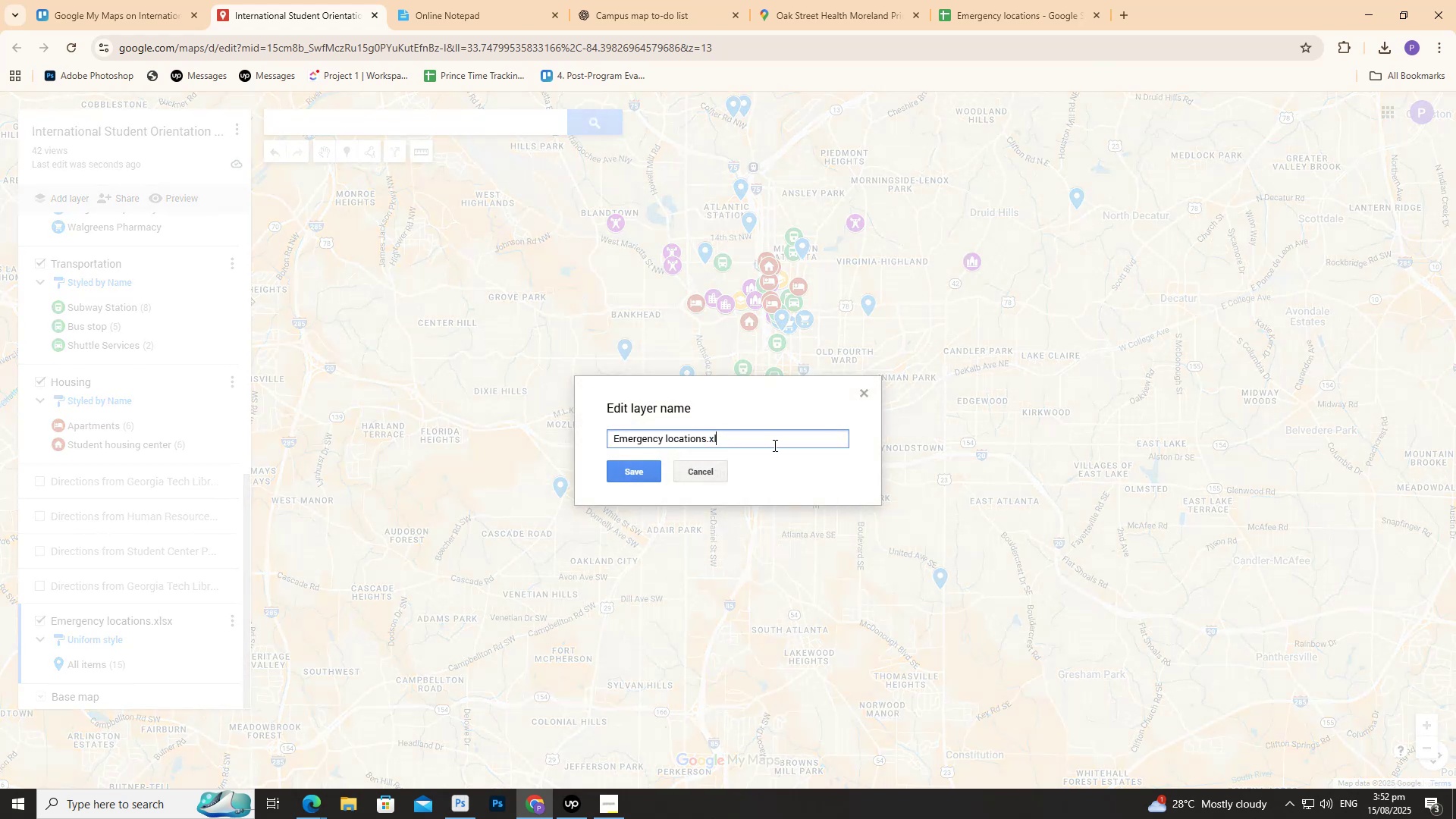 
key(Backspace)
 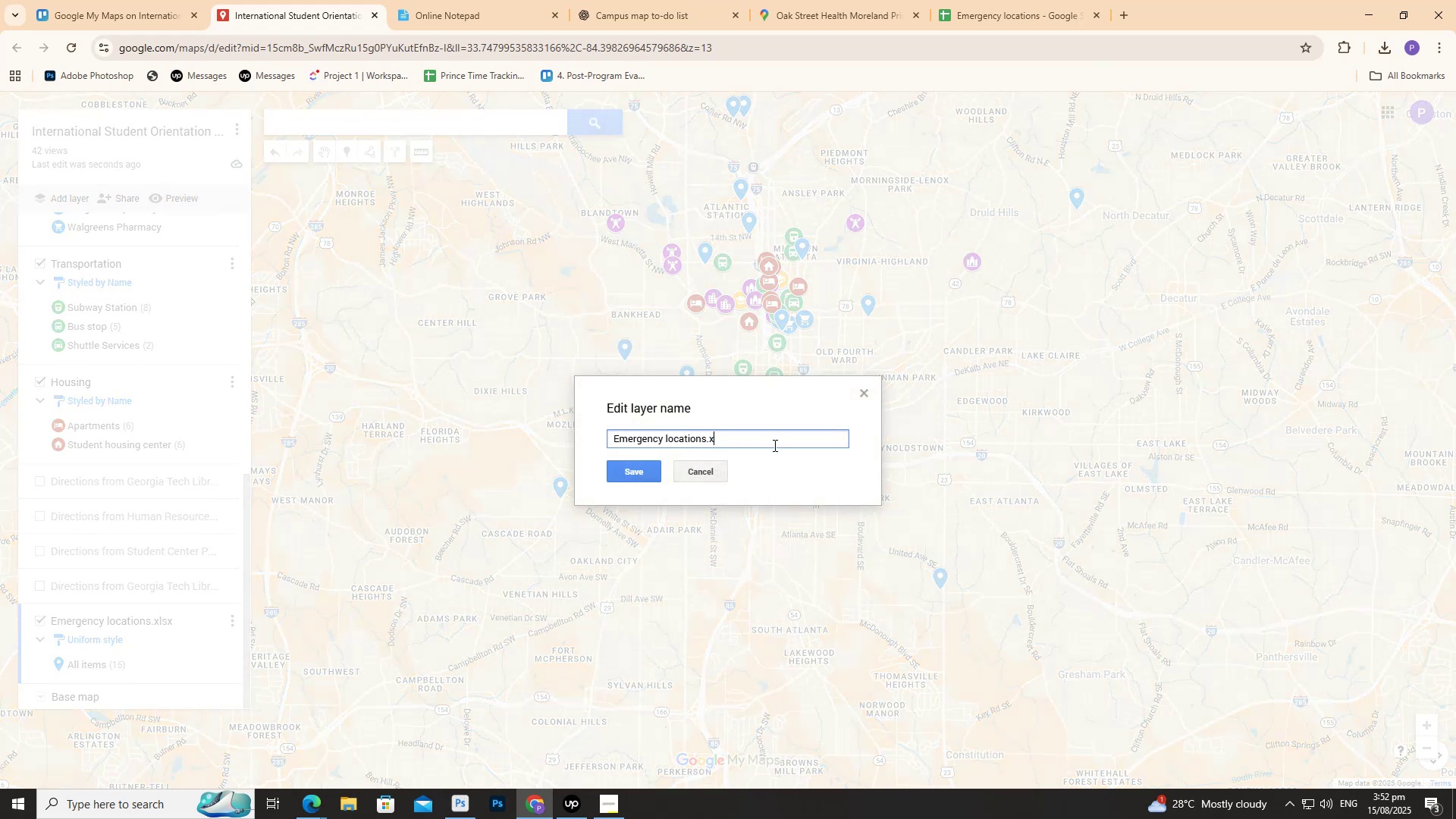 
key(Backspace)
 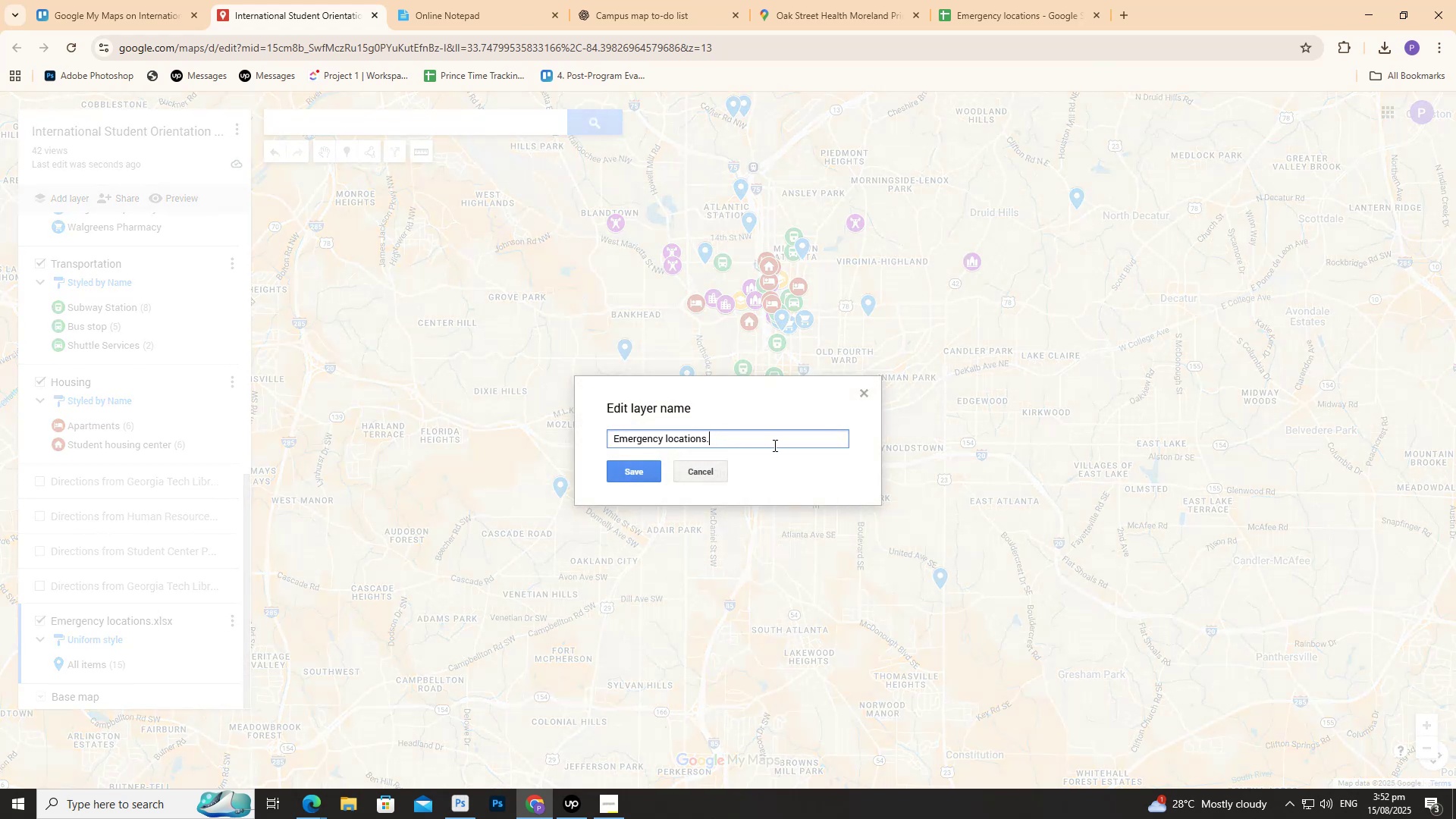 
key(Backspace)
 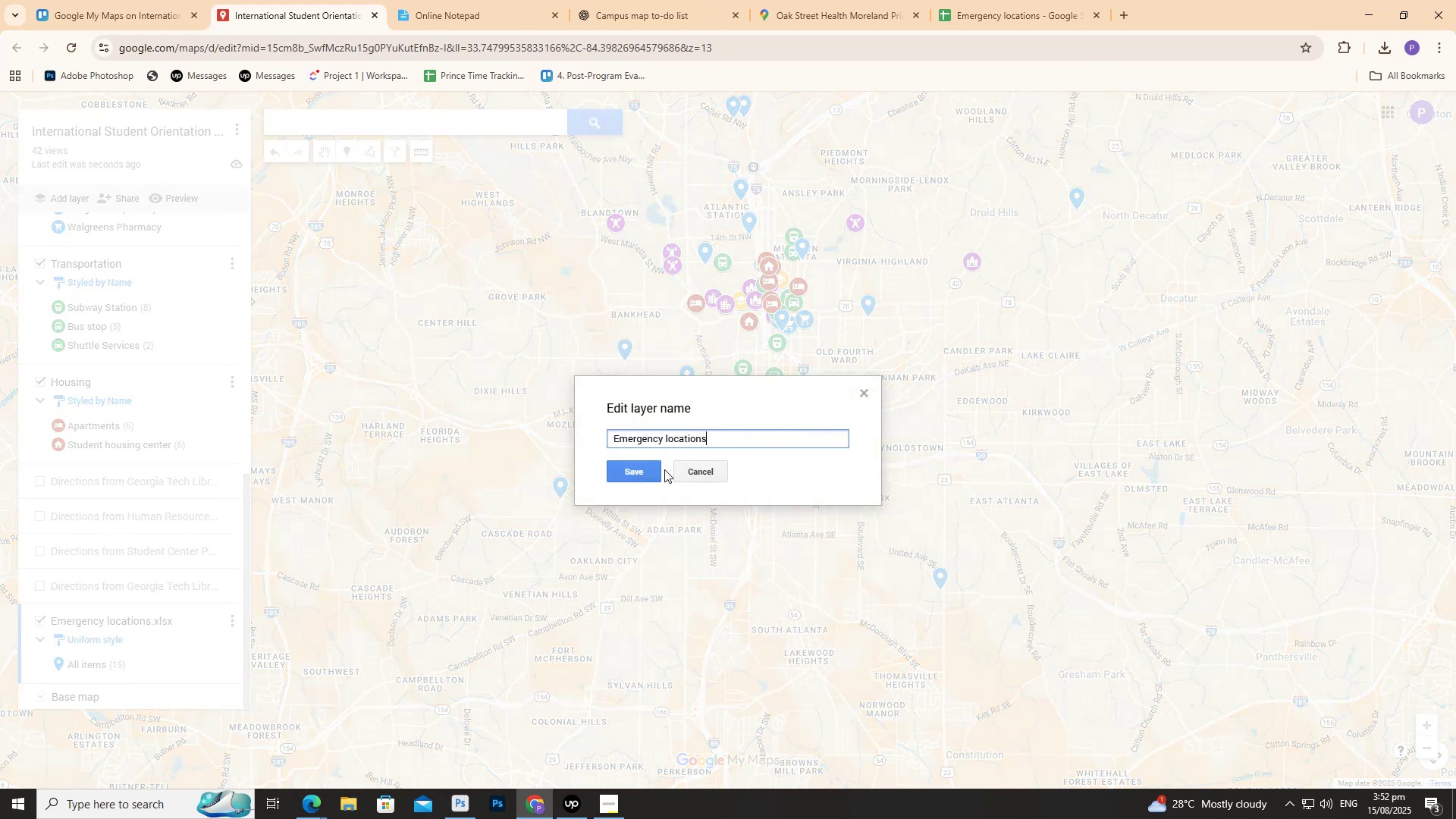 
left_click([641, 474])
 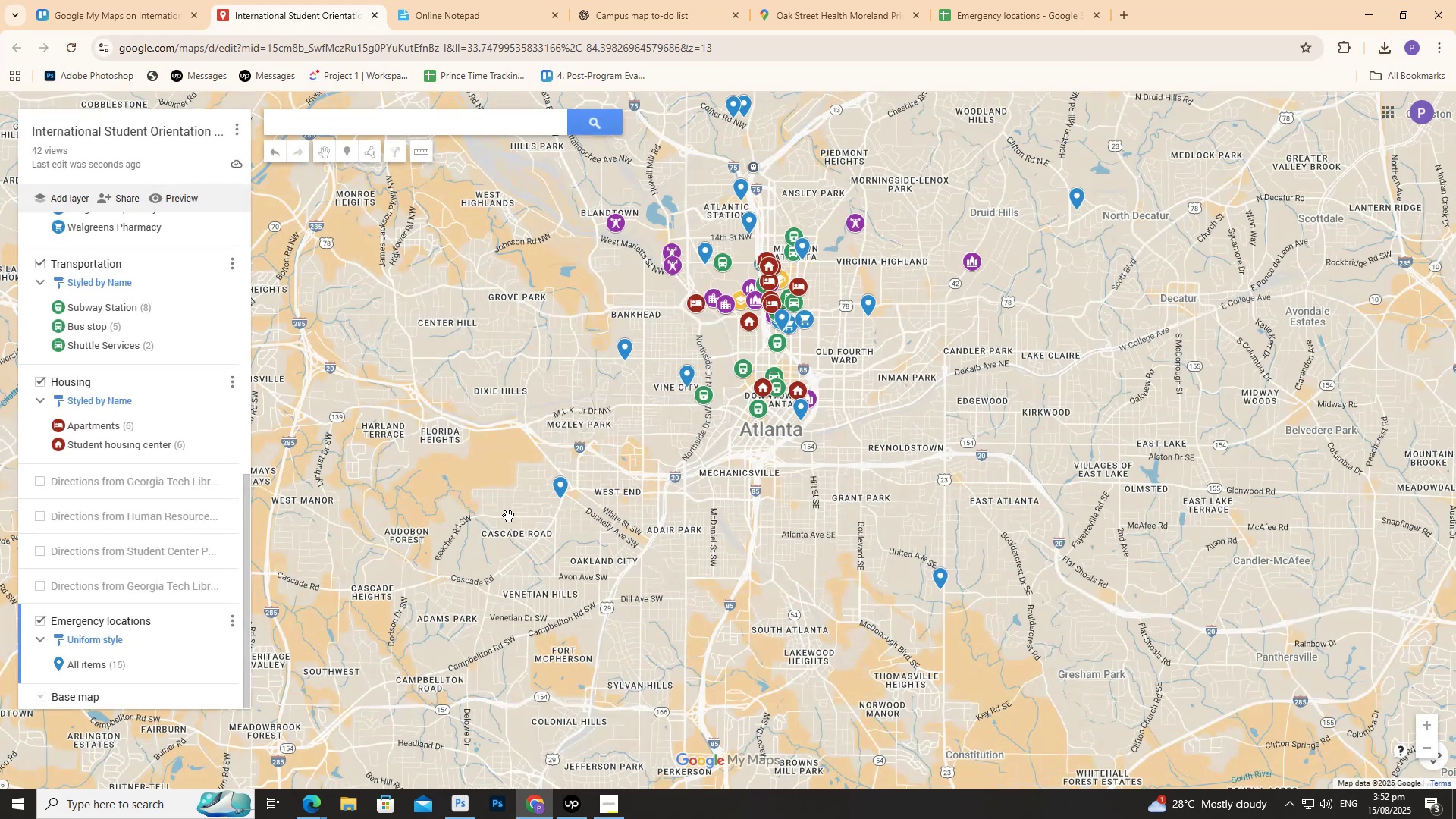 
scroll: coordinate [507, 509], scroll_direction: up, amount: 1.0
 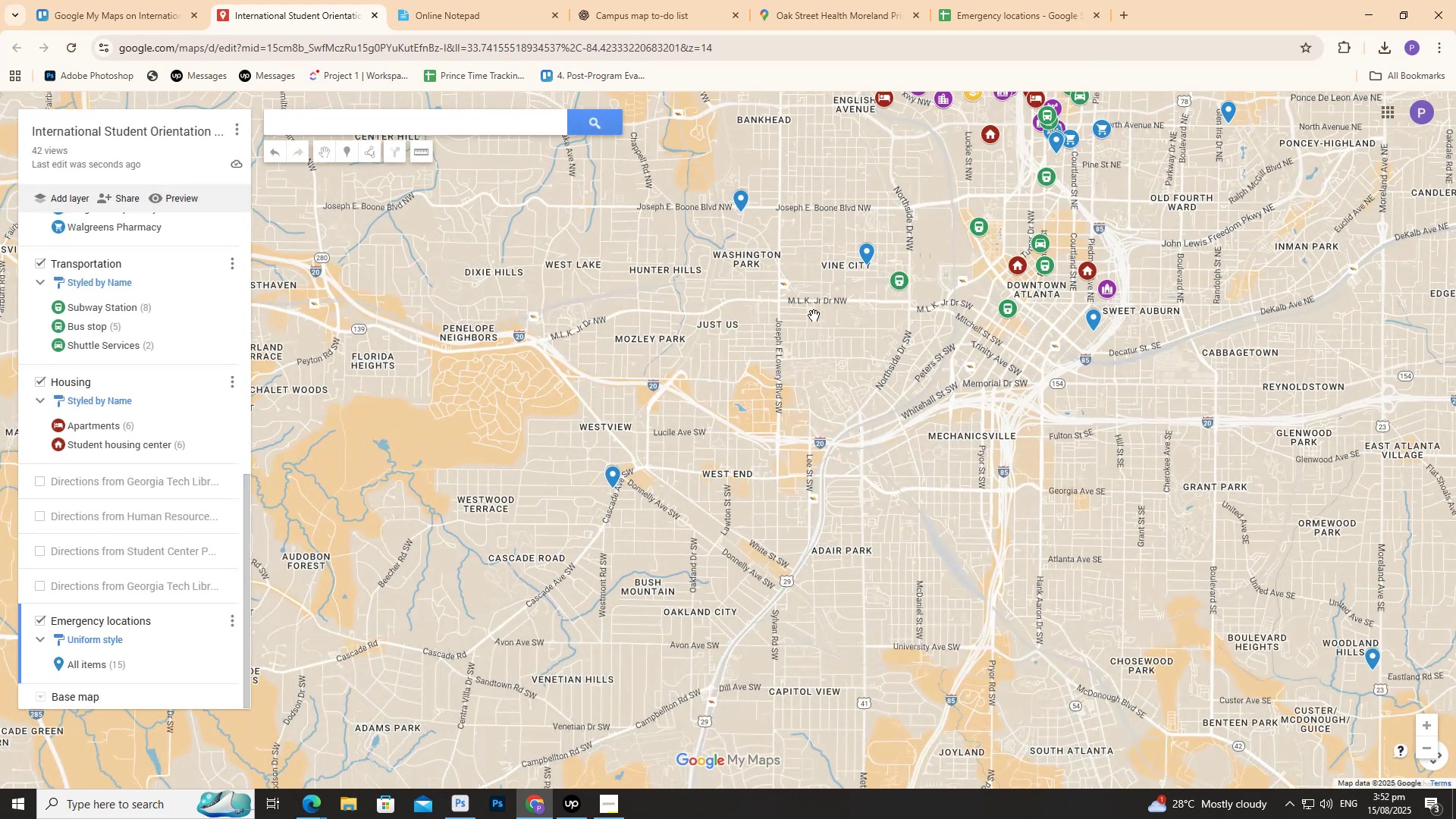 
left_click_drag(start_coordinate=[903, 284], to_coordinate=[698, 507])
 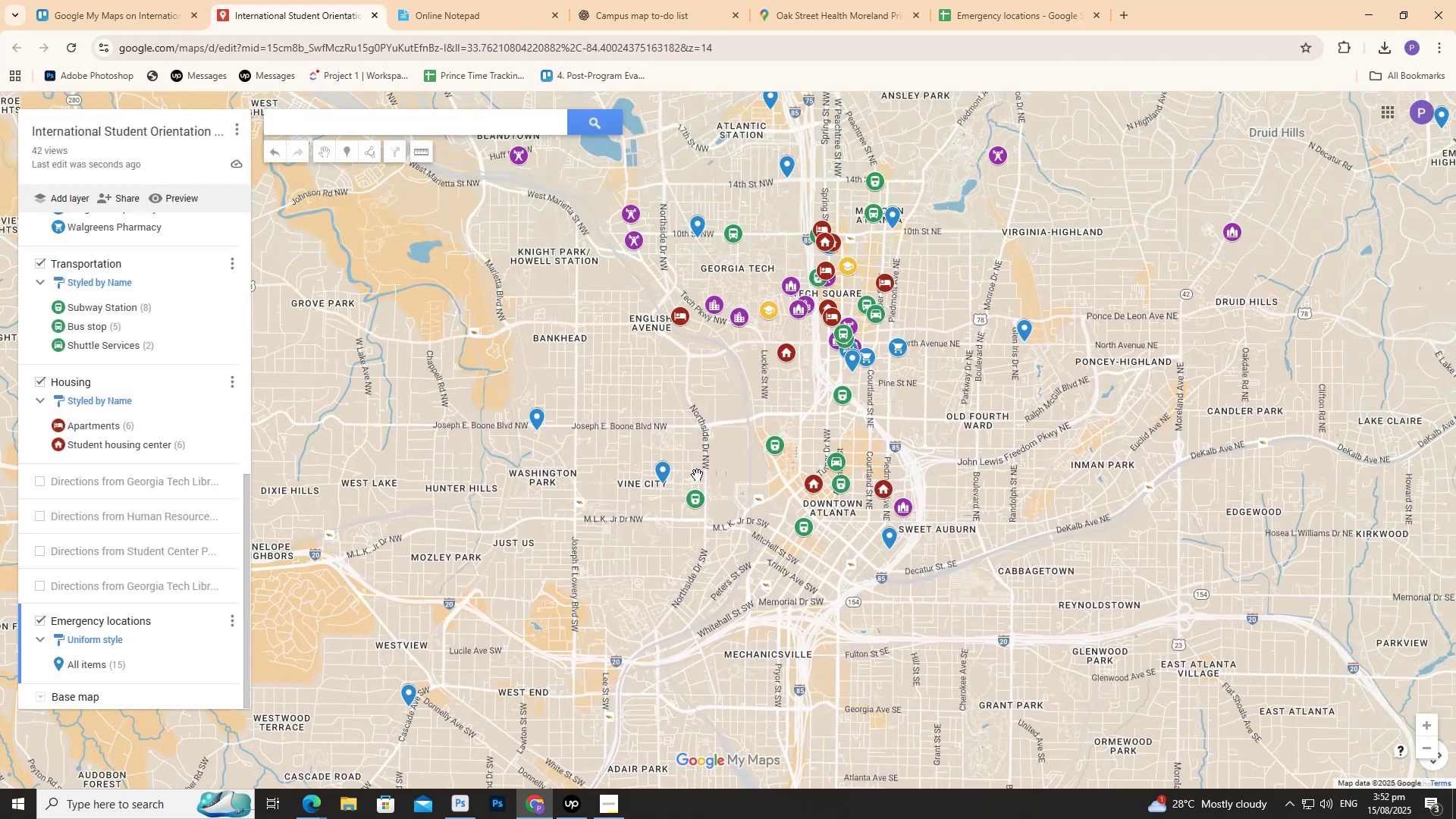 
scroll: coordinate [696, 474], scroll_direction: down, amount: 2.0
 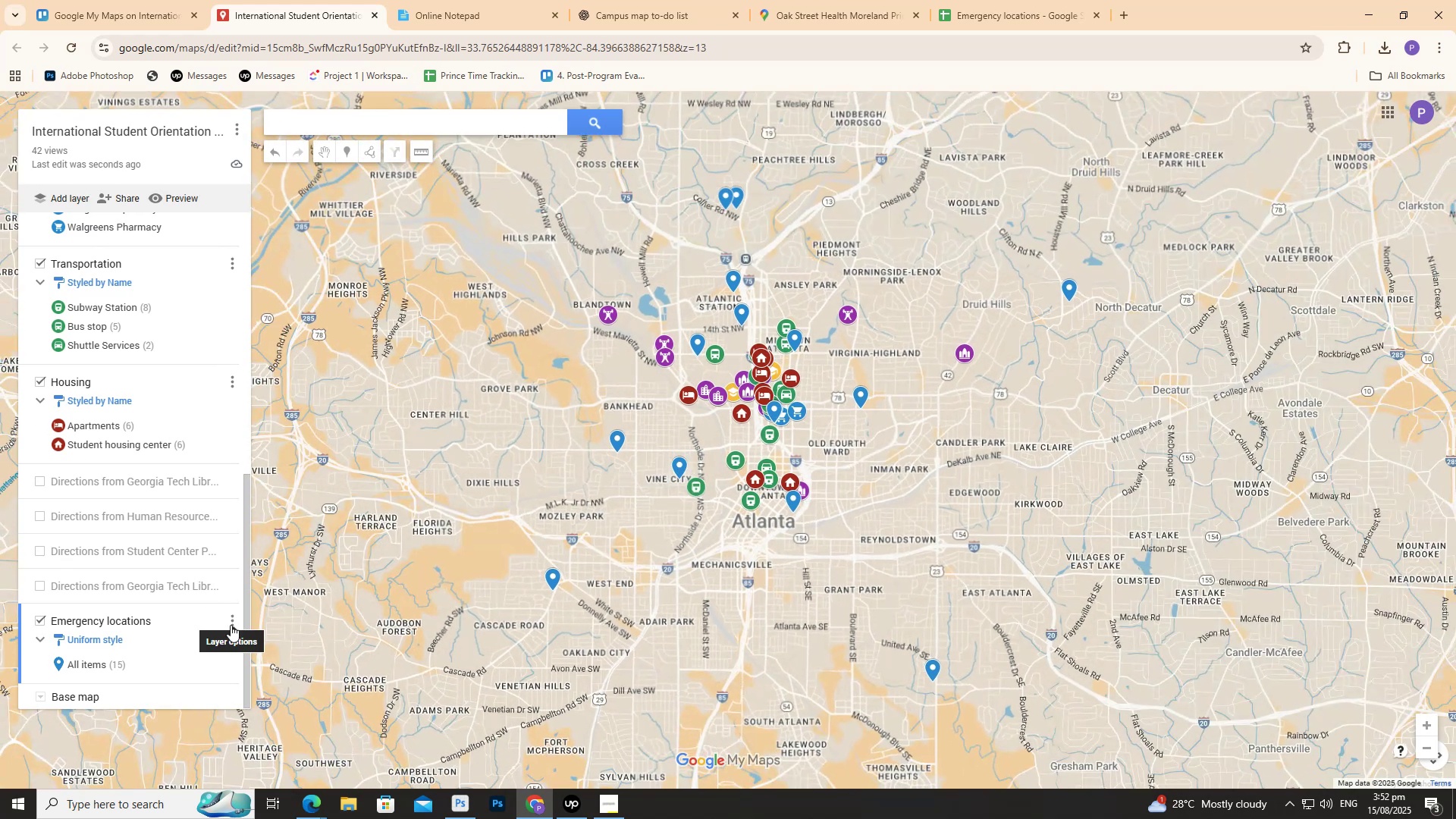 
wait(5.31)
 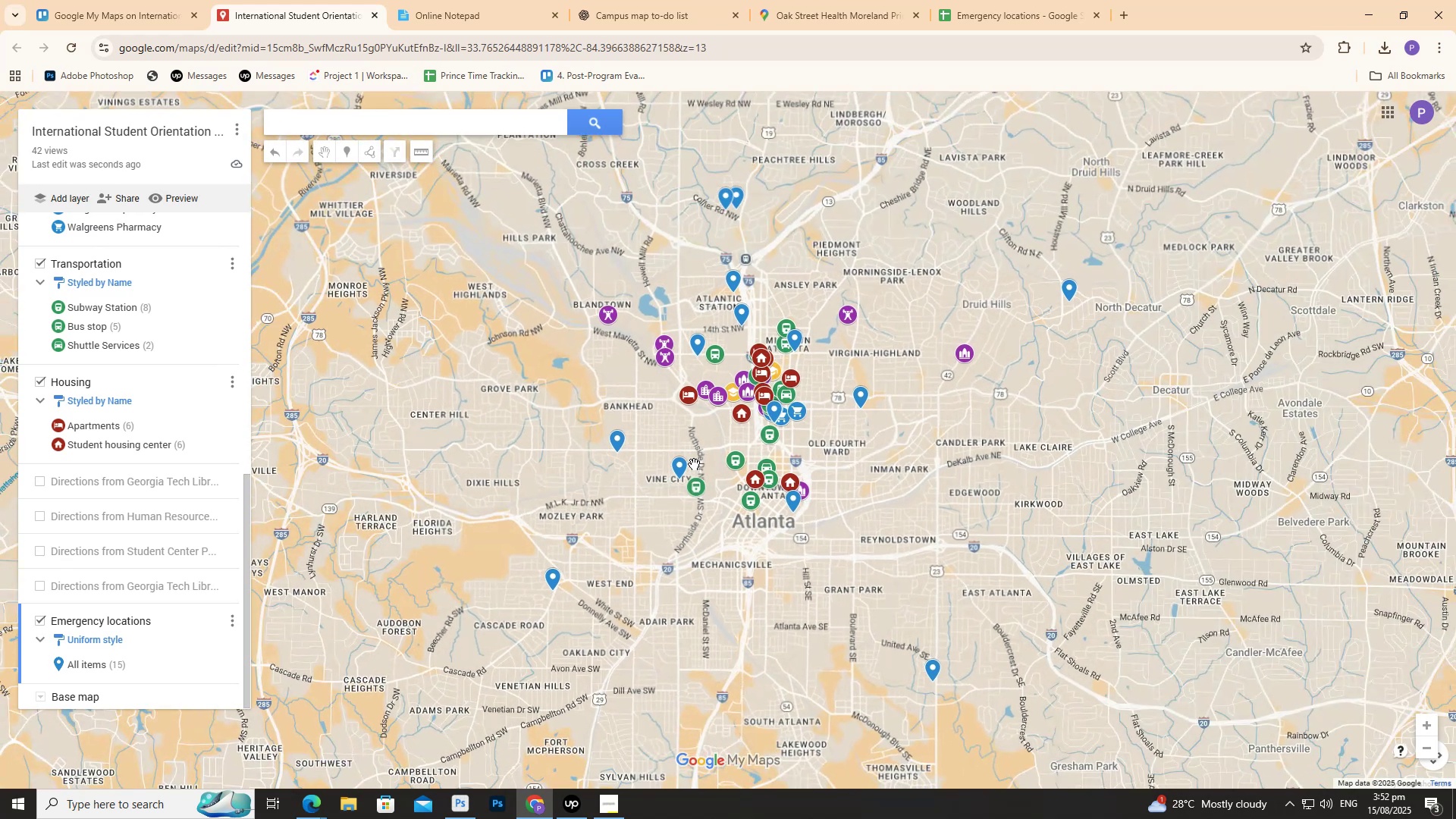 
left_click([231, 624])
 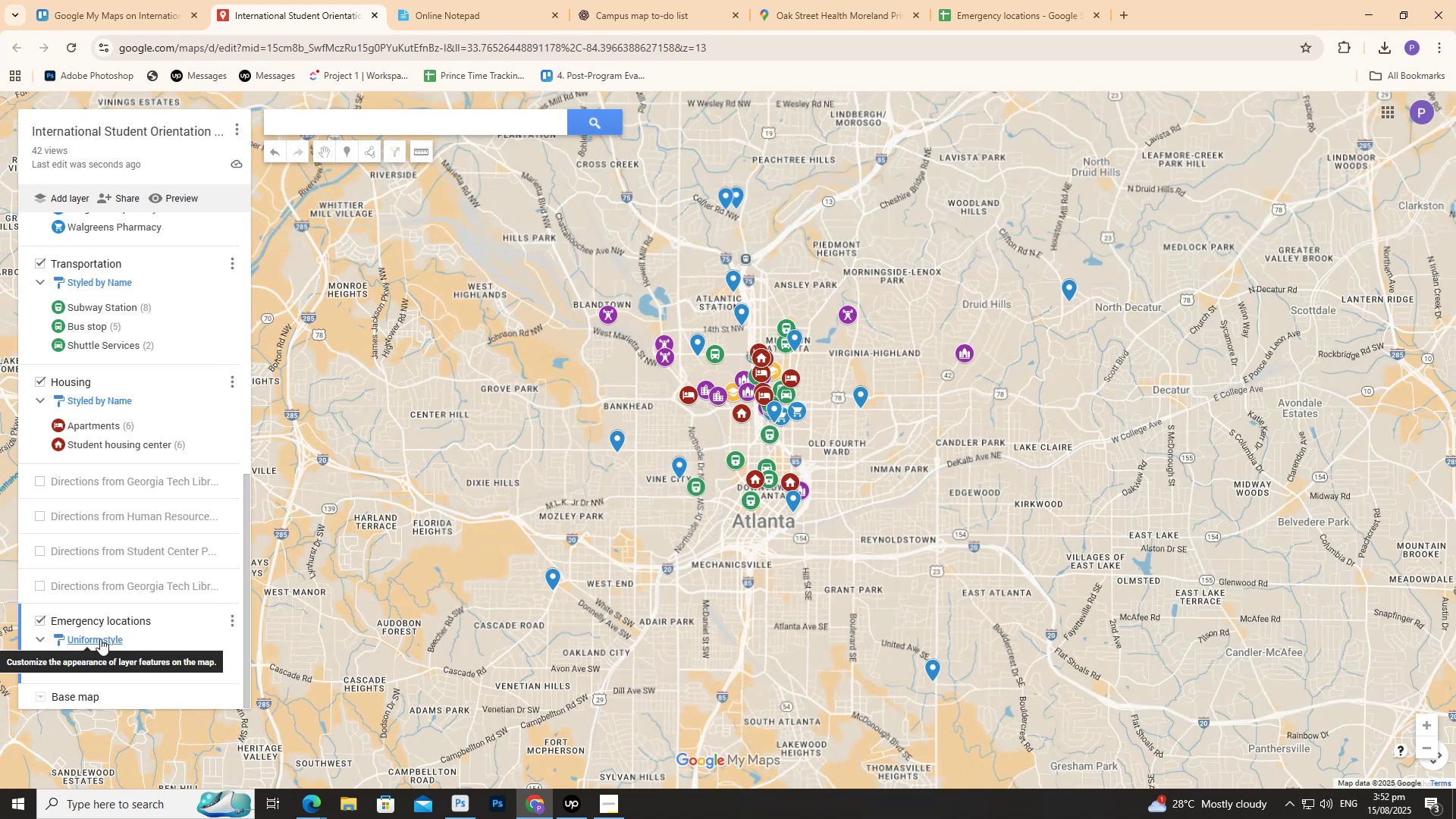 
left_click([100, 639])
 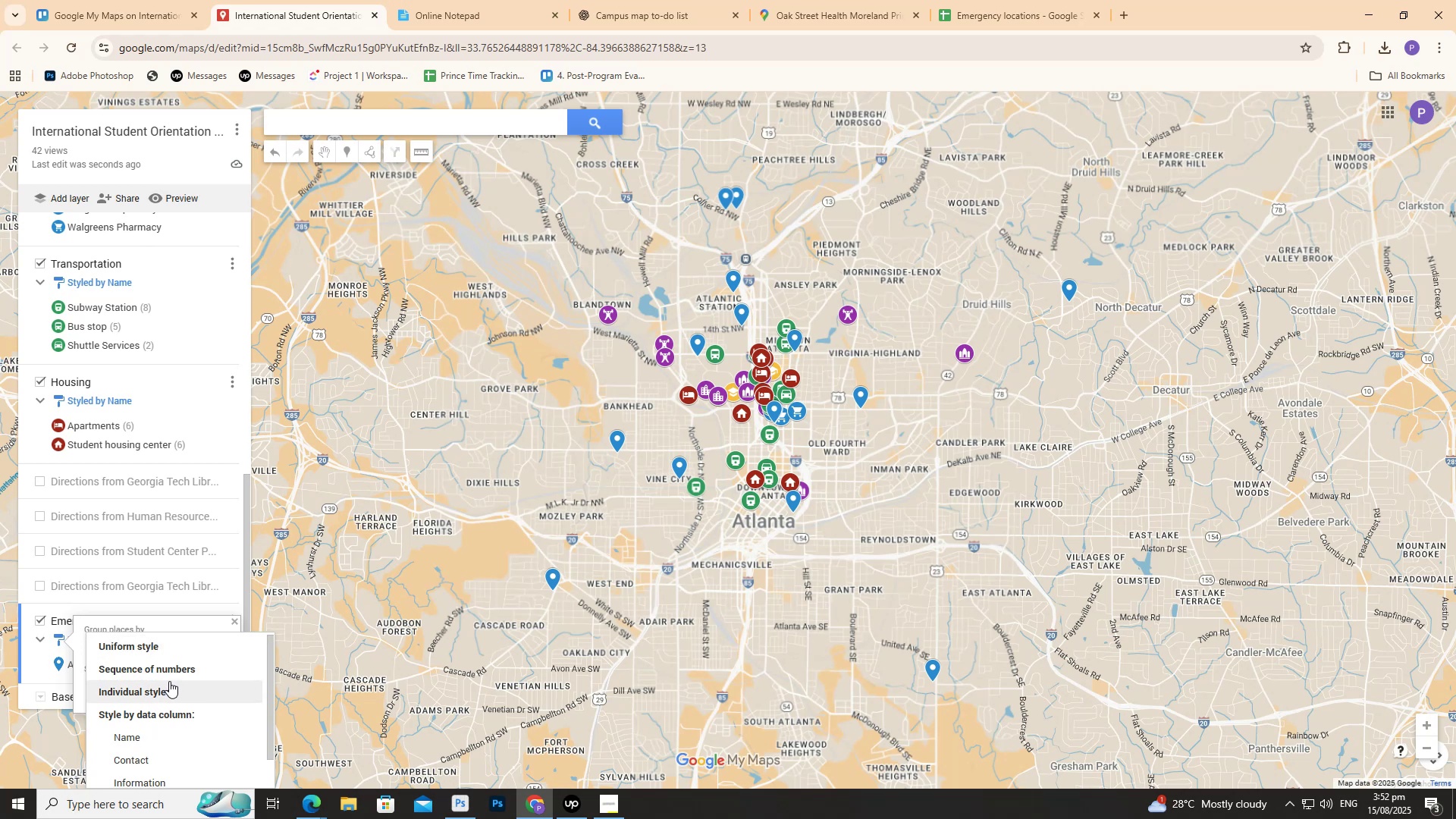 
wait(7.85)
 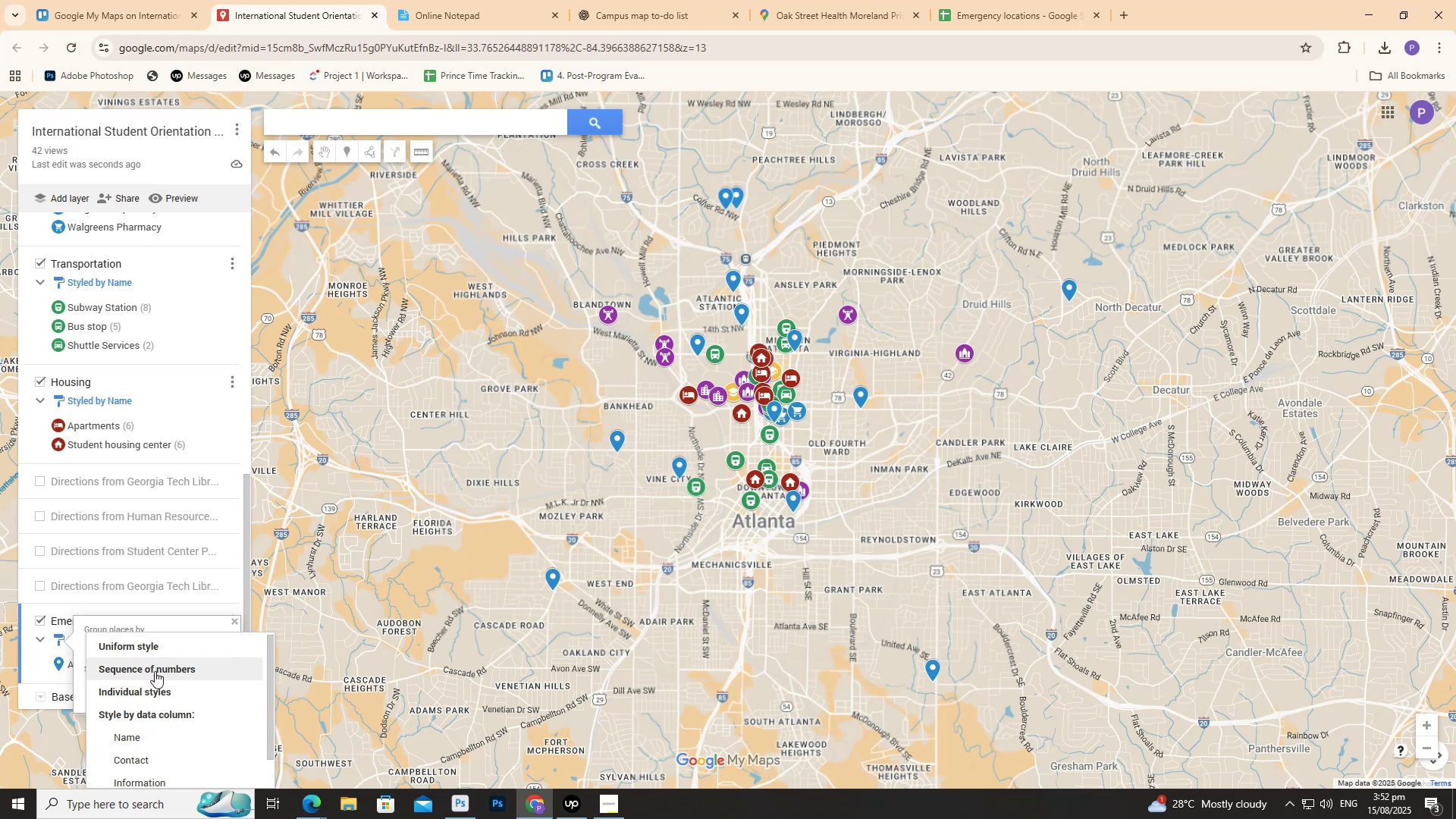 
left_click([140, 644])
 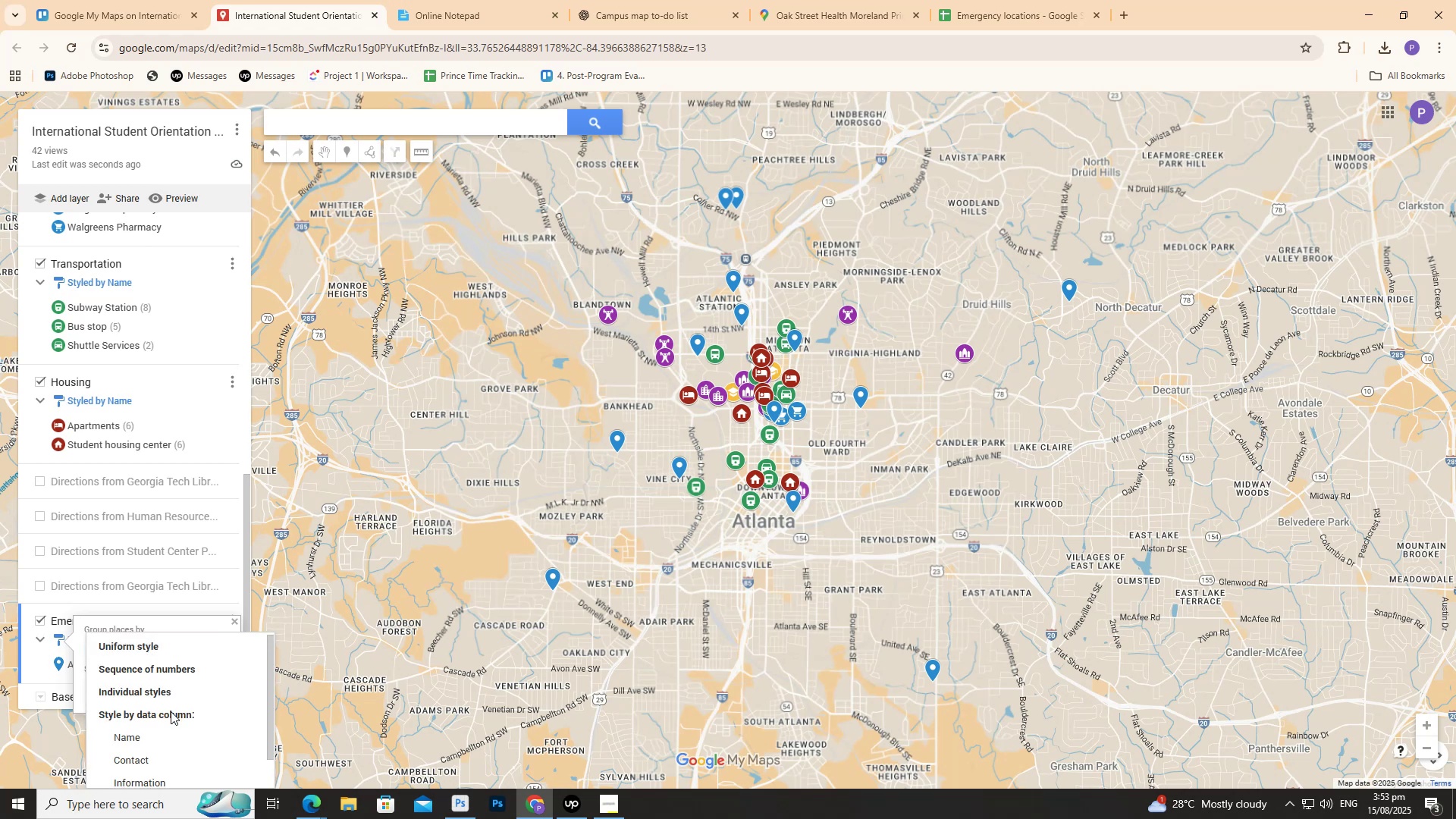 
mouse_move([158, 711])
 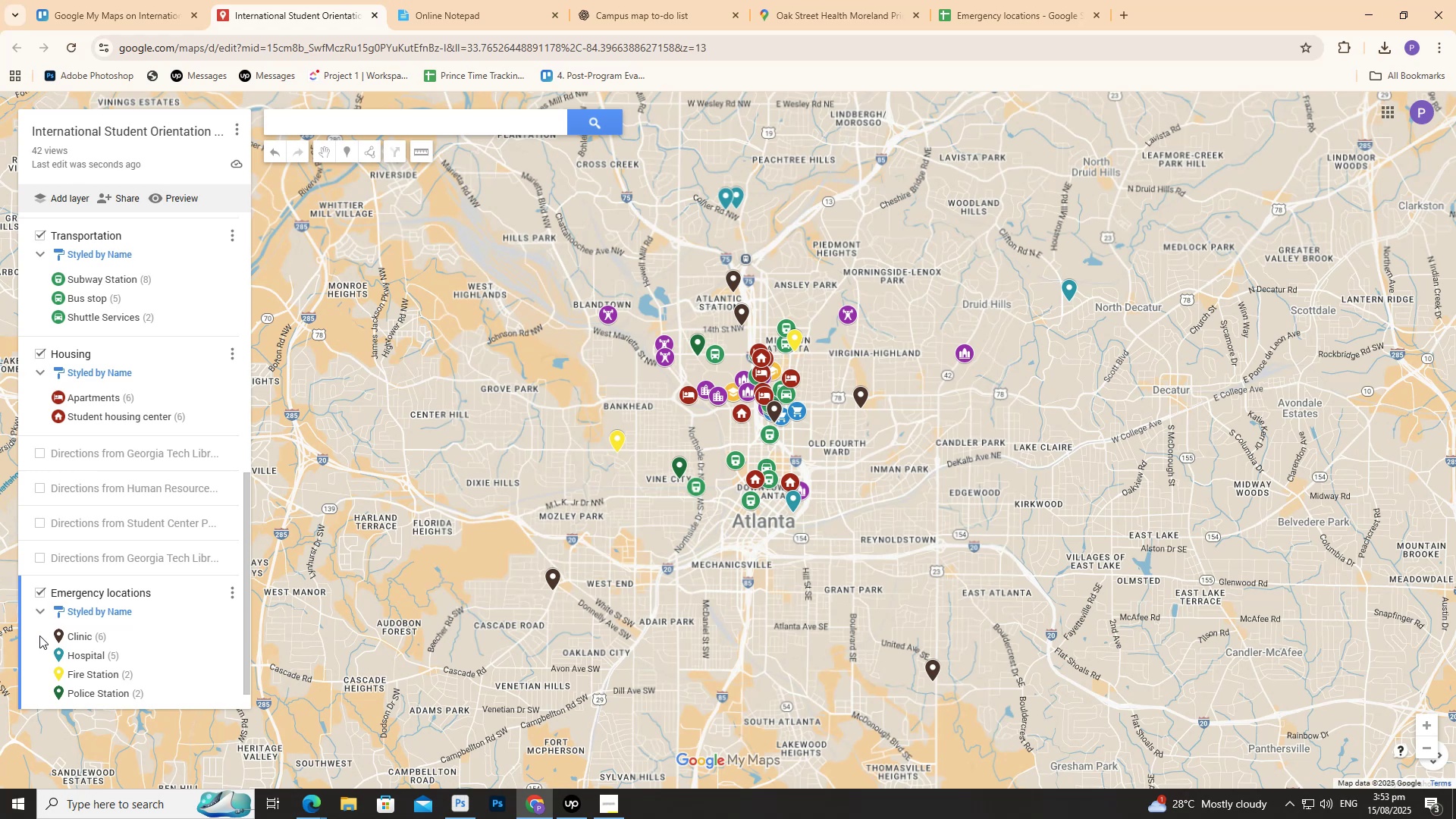 
scroll: coordinate [52, 639], scroll_direction: down, amount: 1.0
 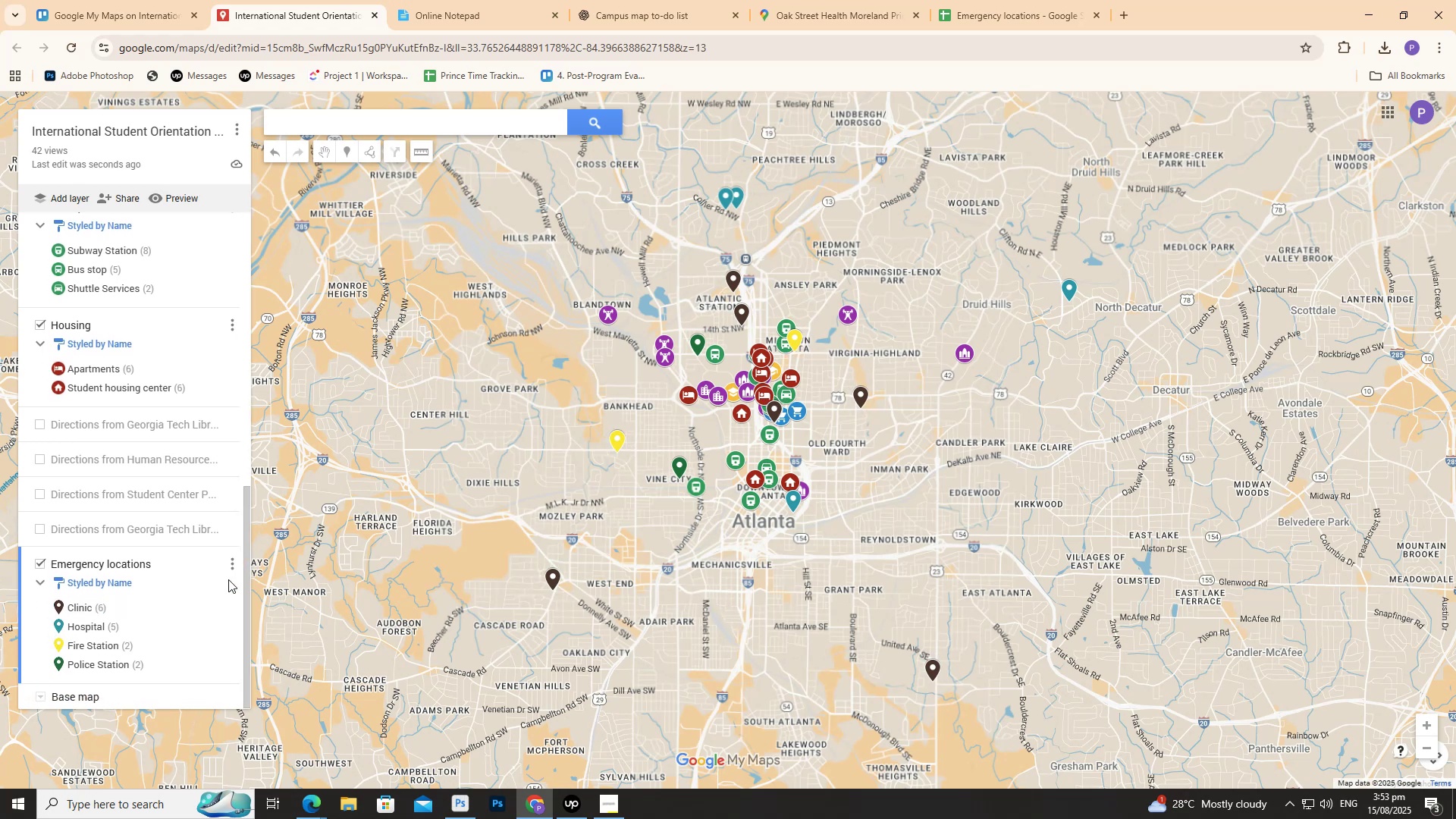 
left_click([232, 562])
 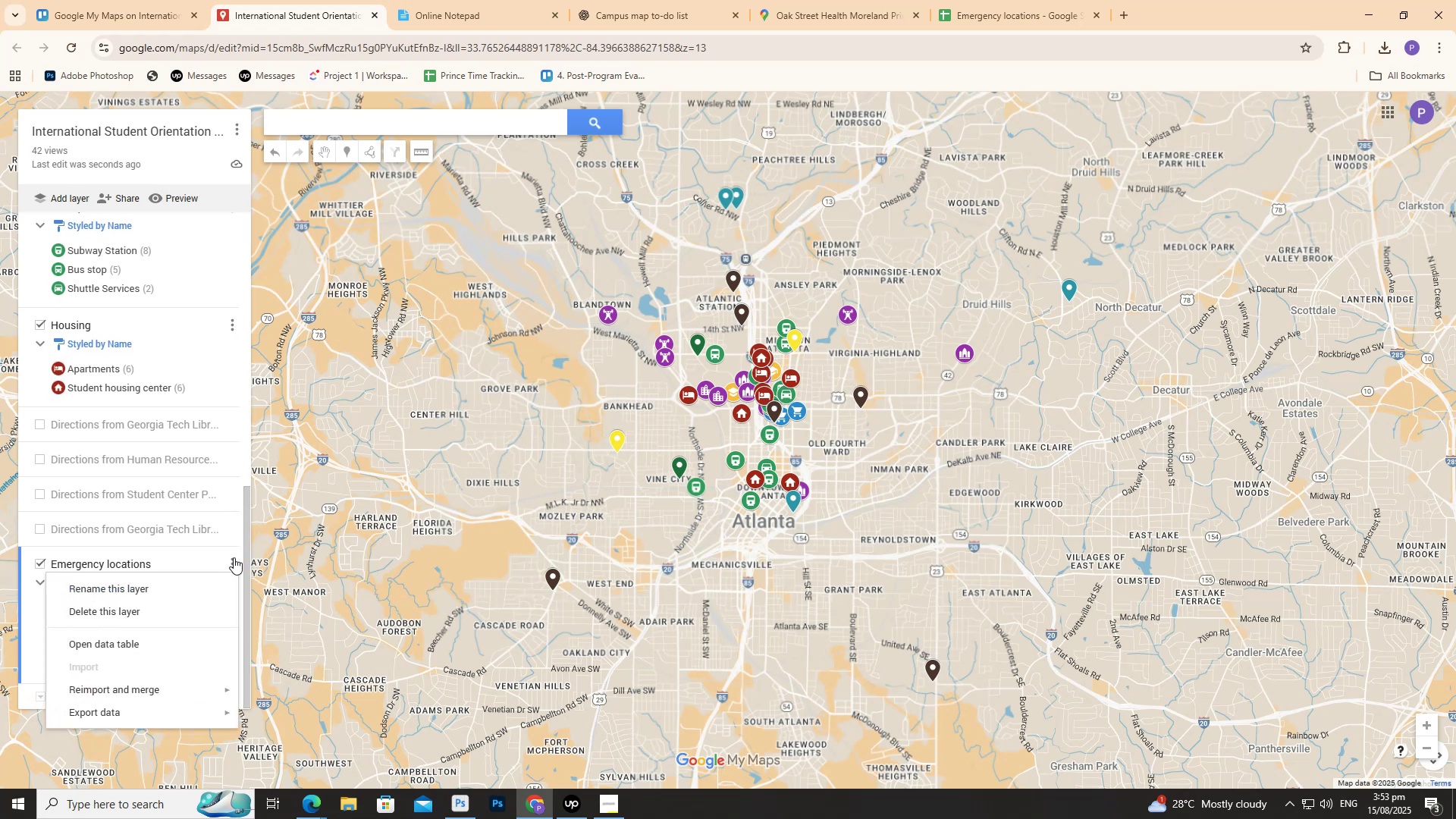 
left_click([234, 557])
 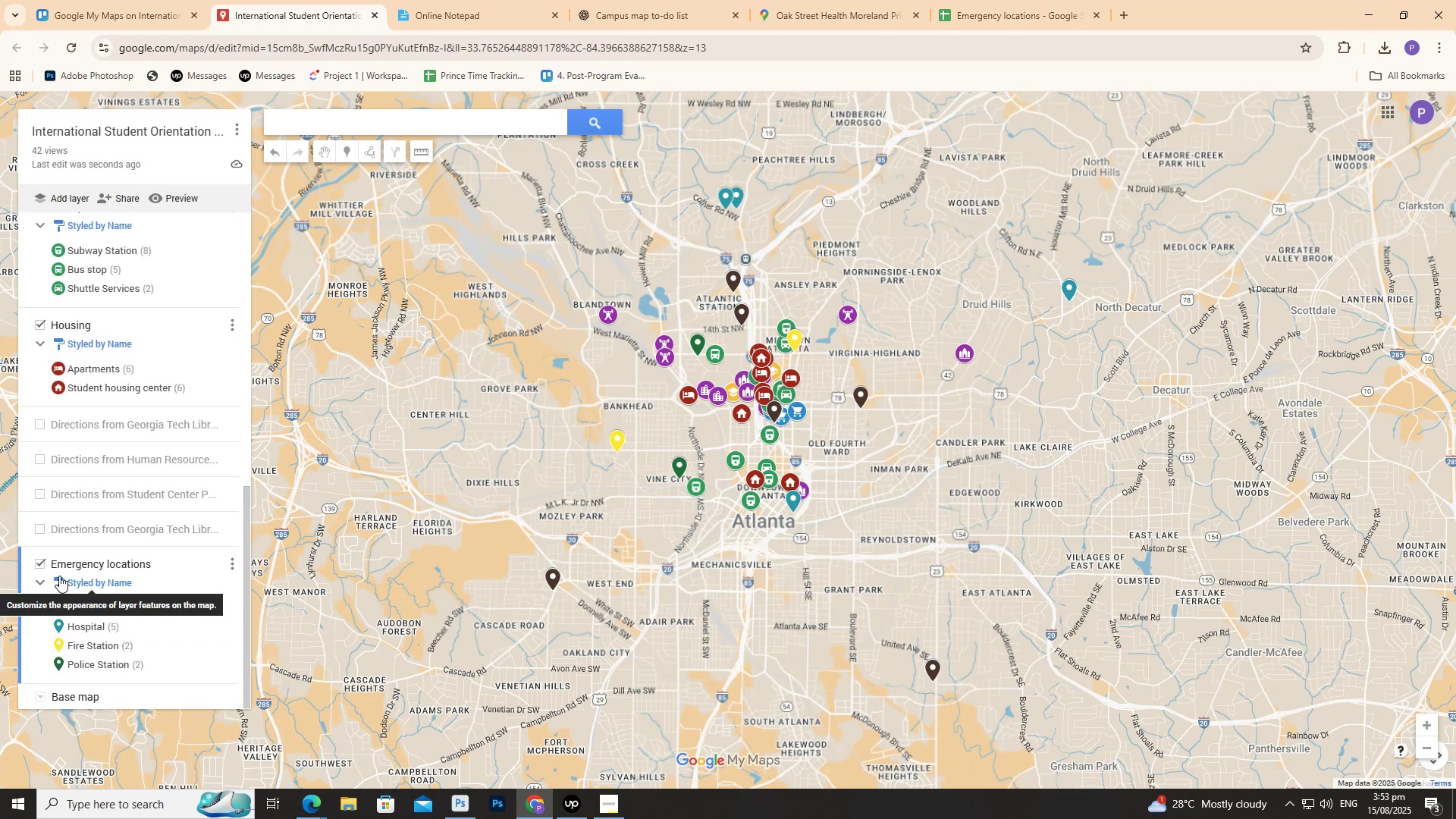 
wait(8.13)
 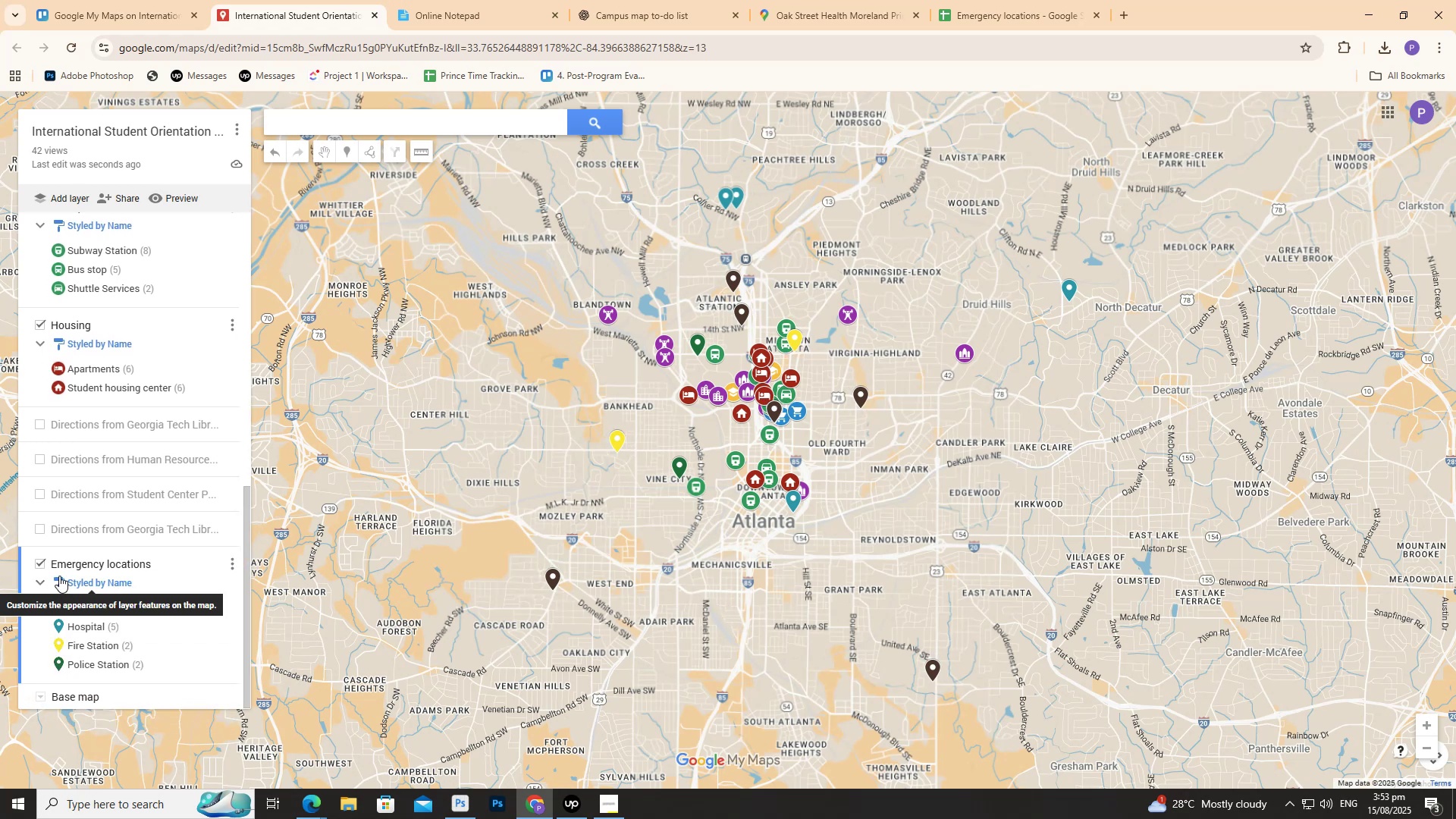 
mouse_move([212, 594])
 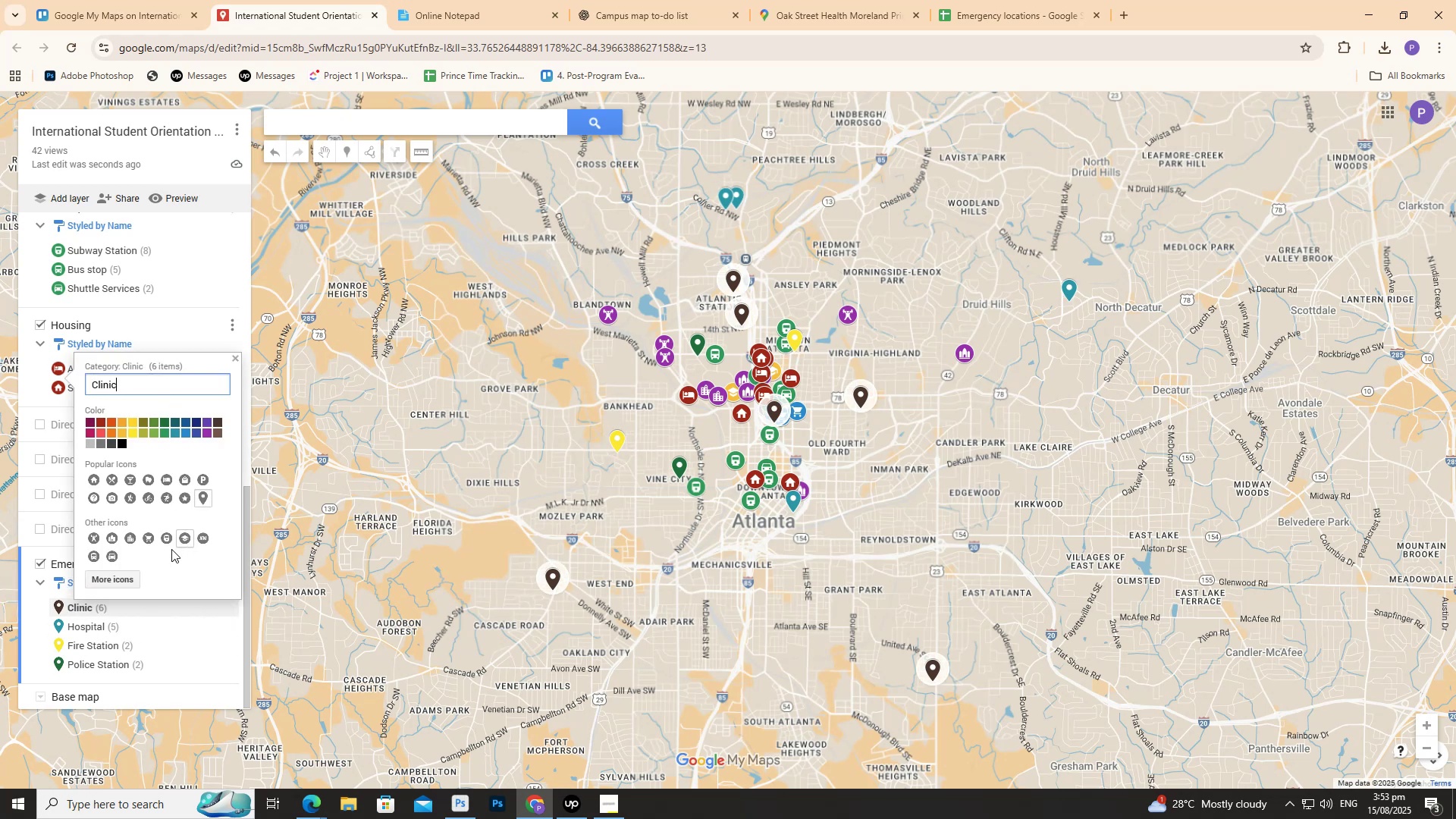 
left_click([133, 579])
 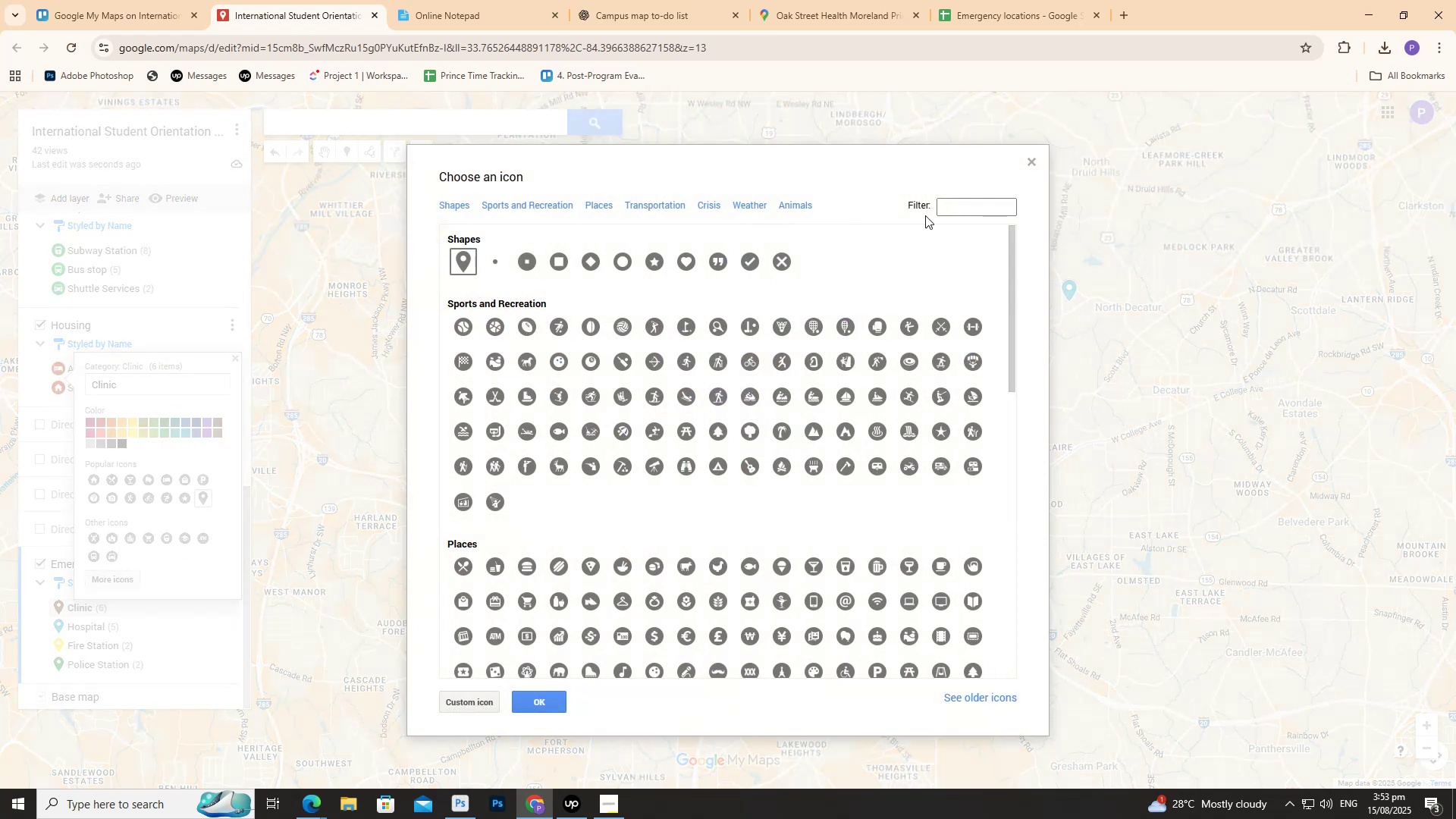 
left_click([959, 209])
 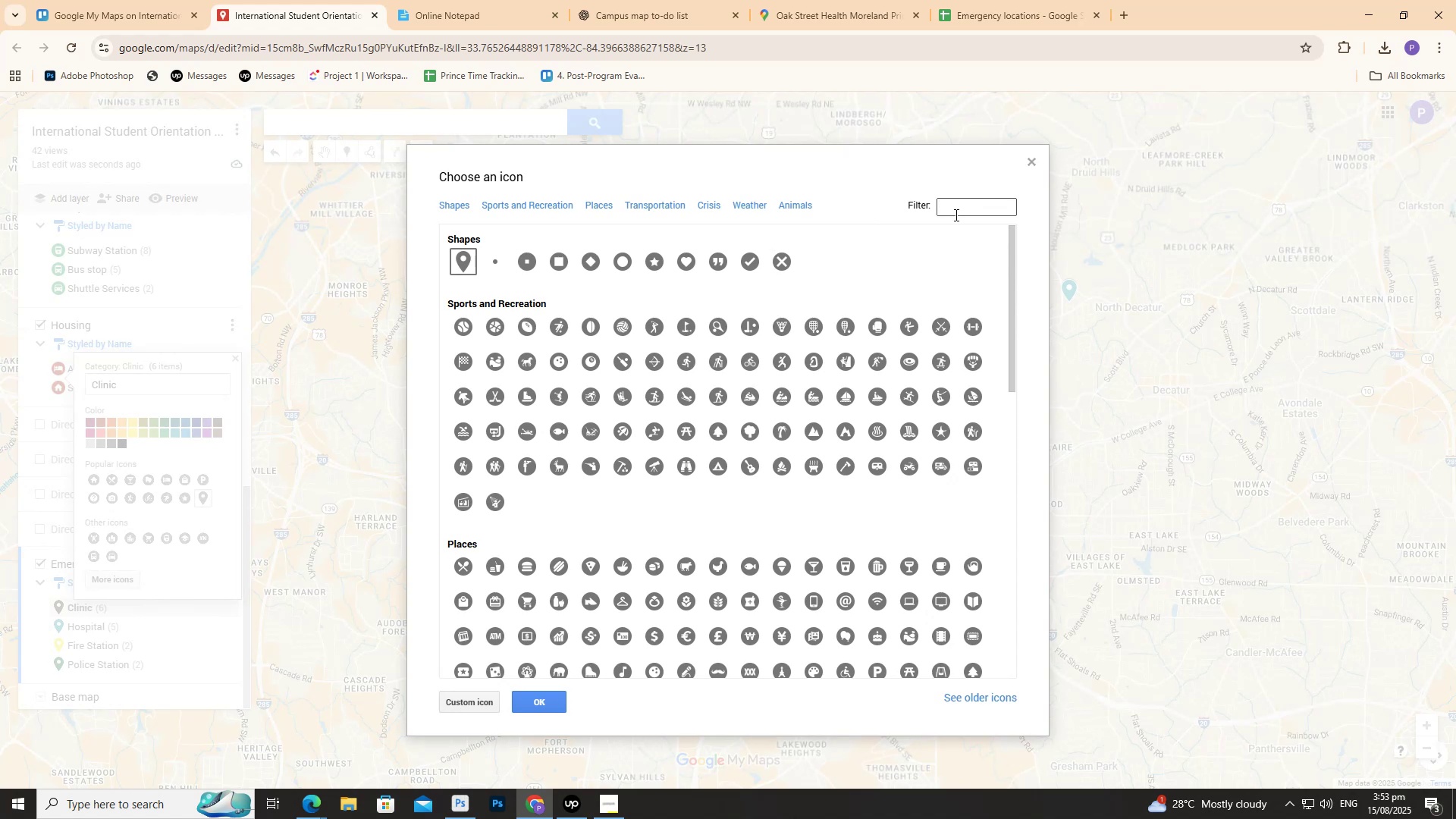 
type(CLINIC)
 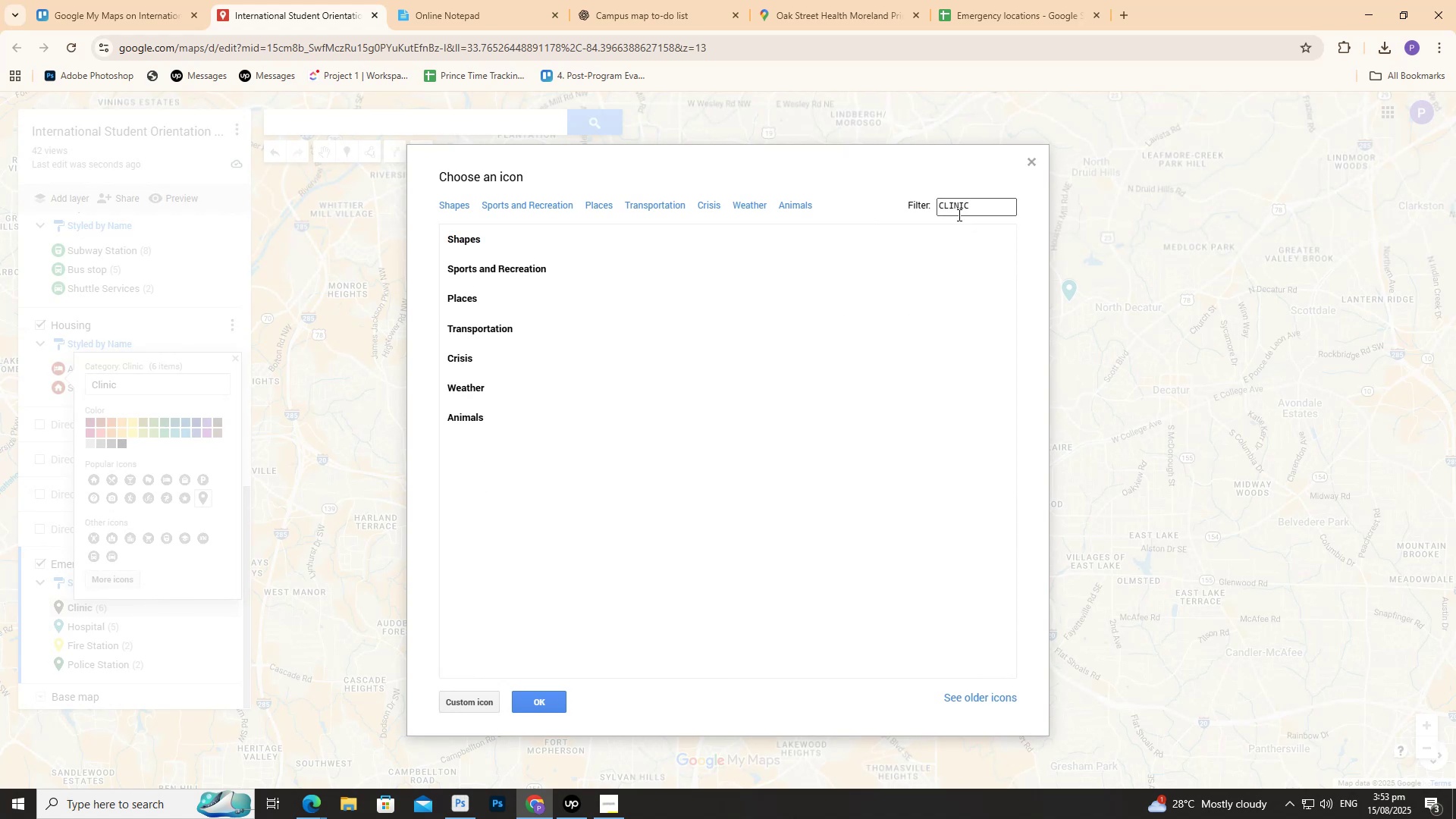 
hold_key(key=Backspace, duration=0.94)
 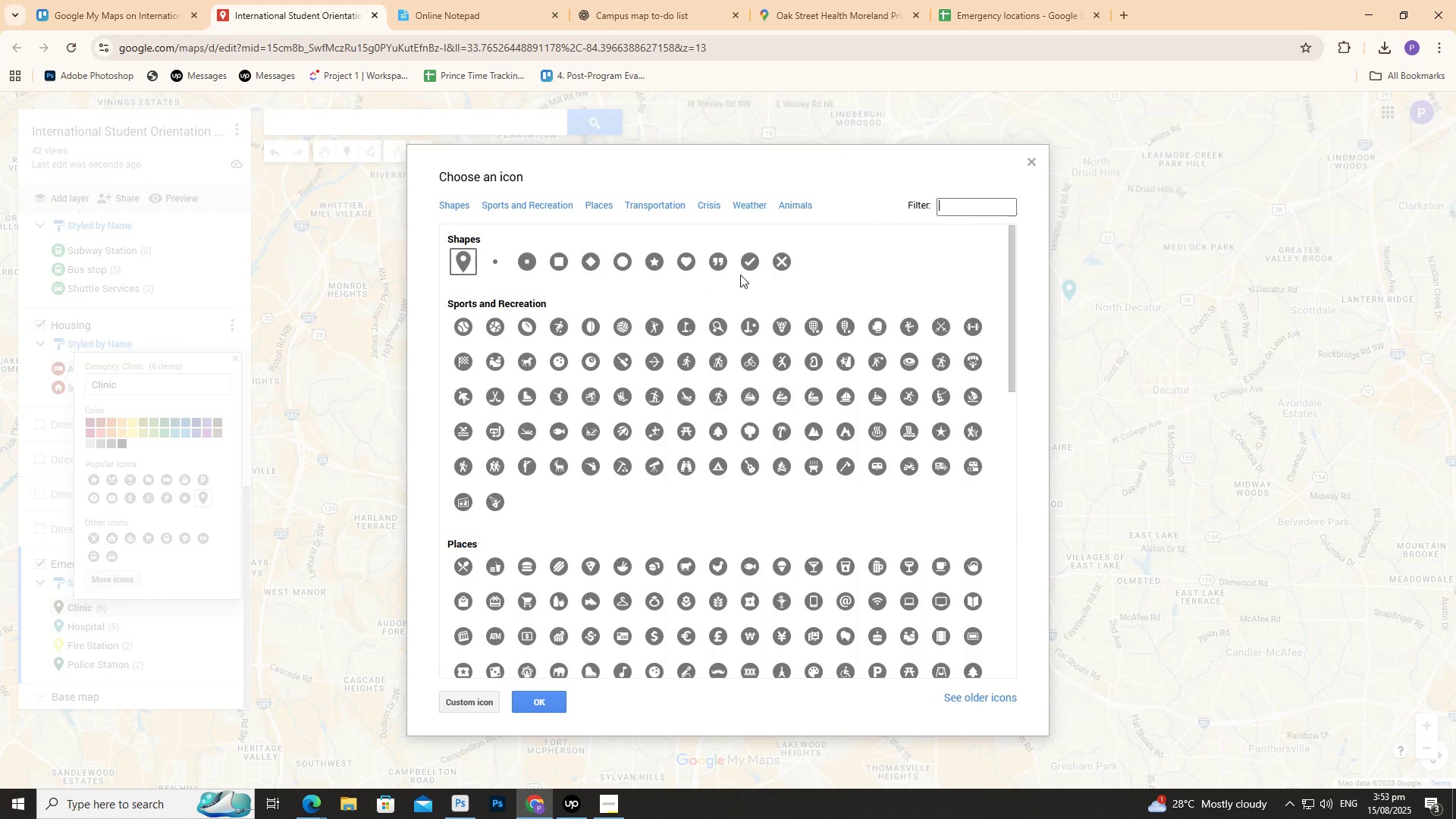 
type(HOS)
 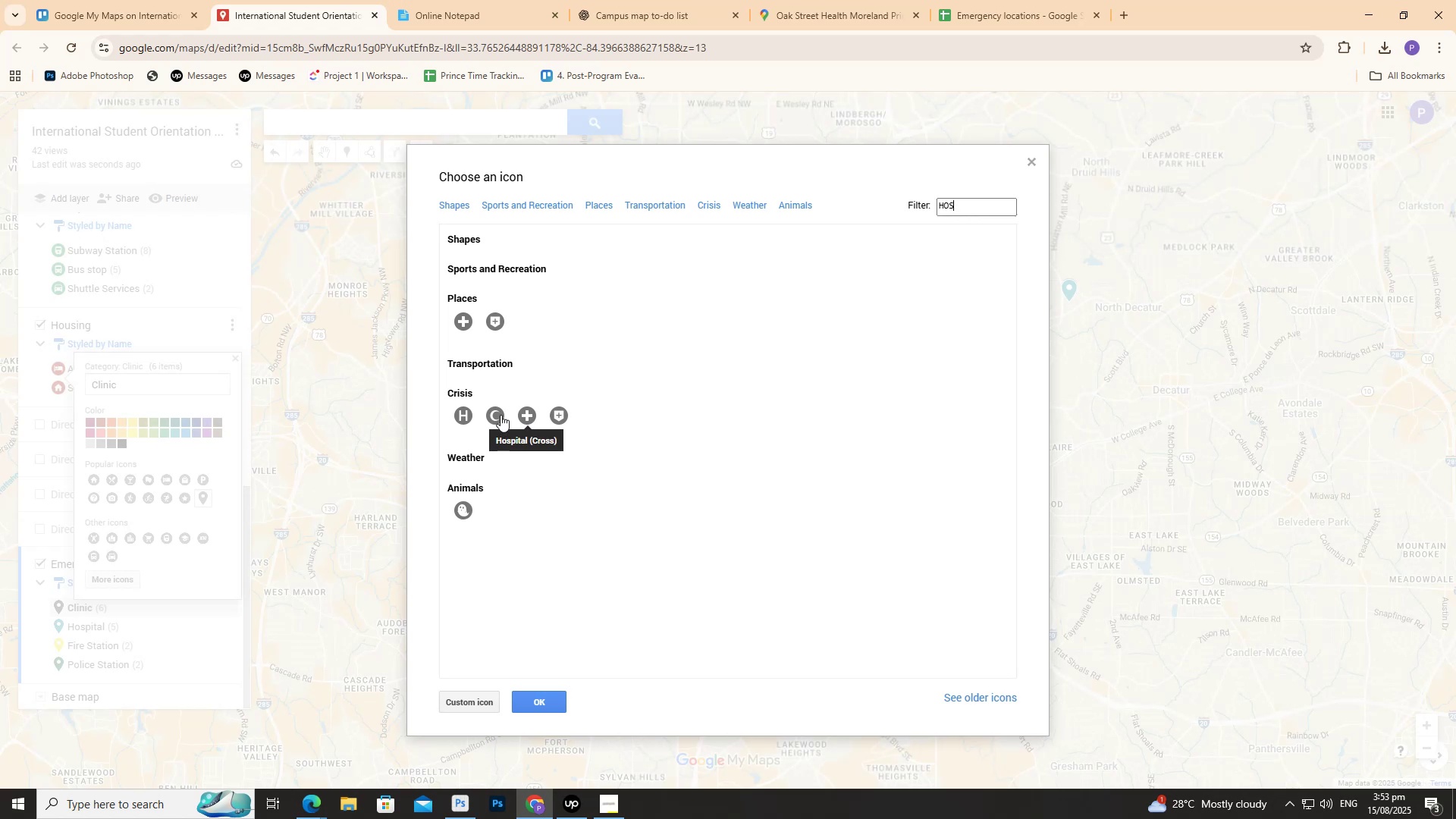 
wait(10.34)
 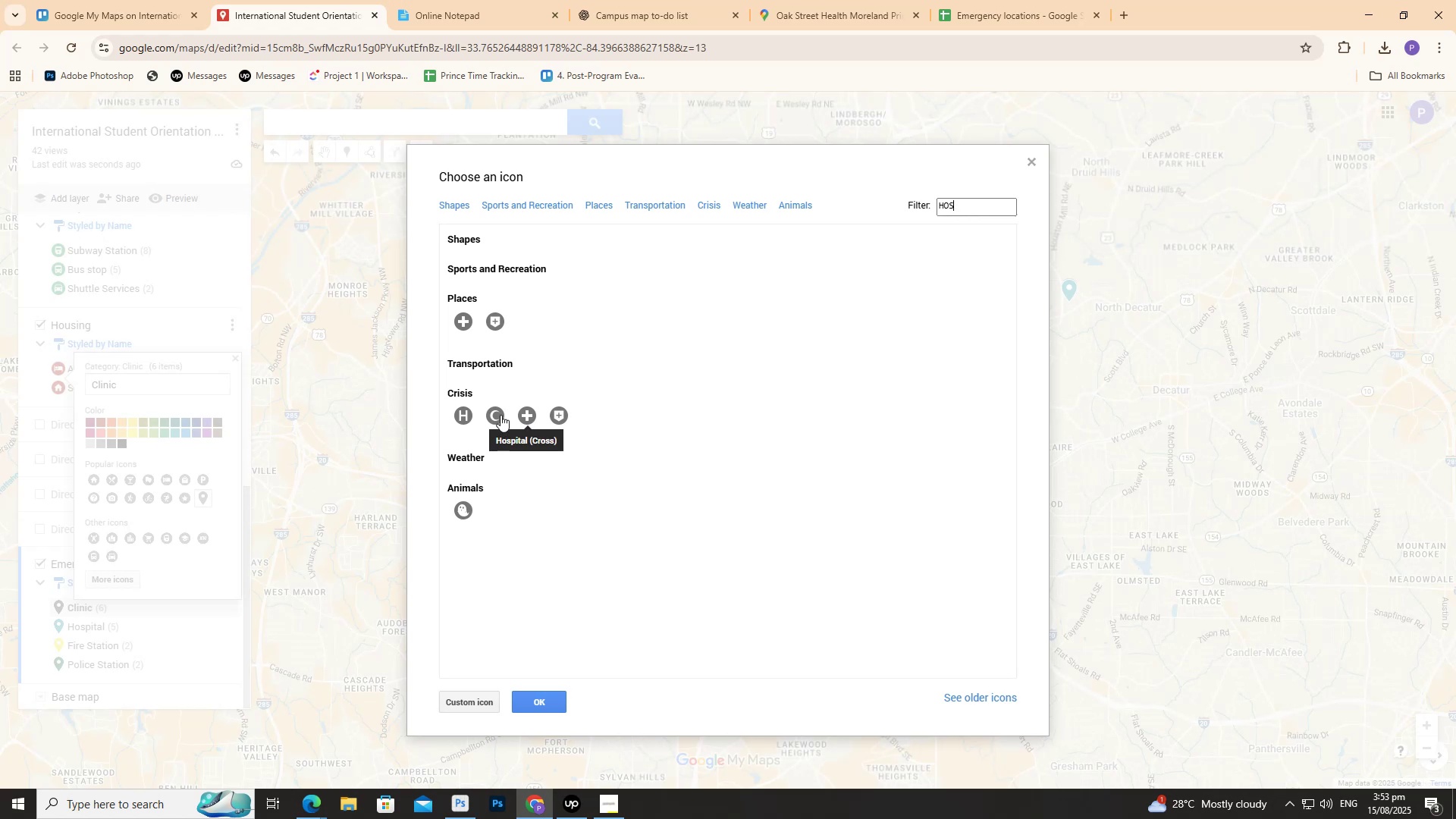 
left_click([521, 416])
 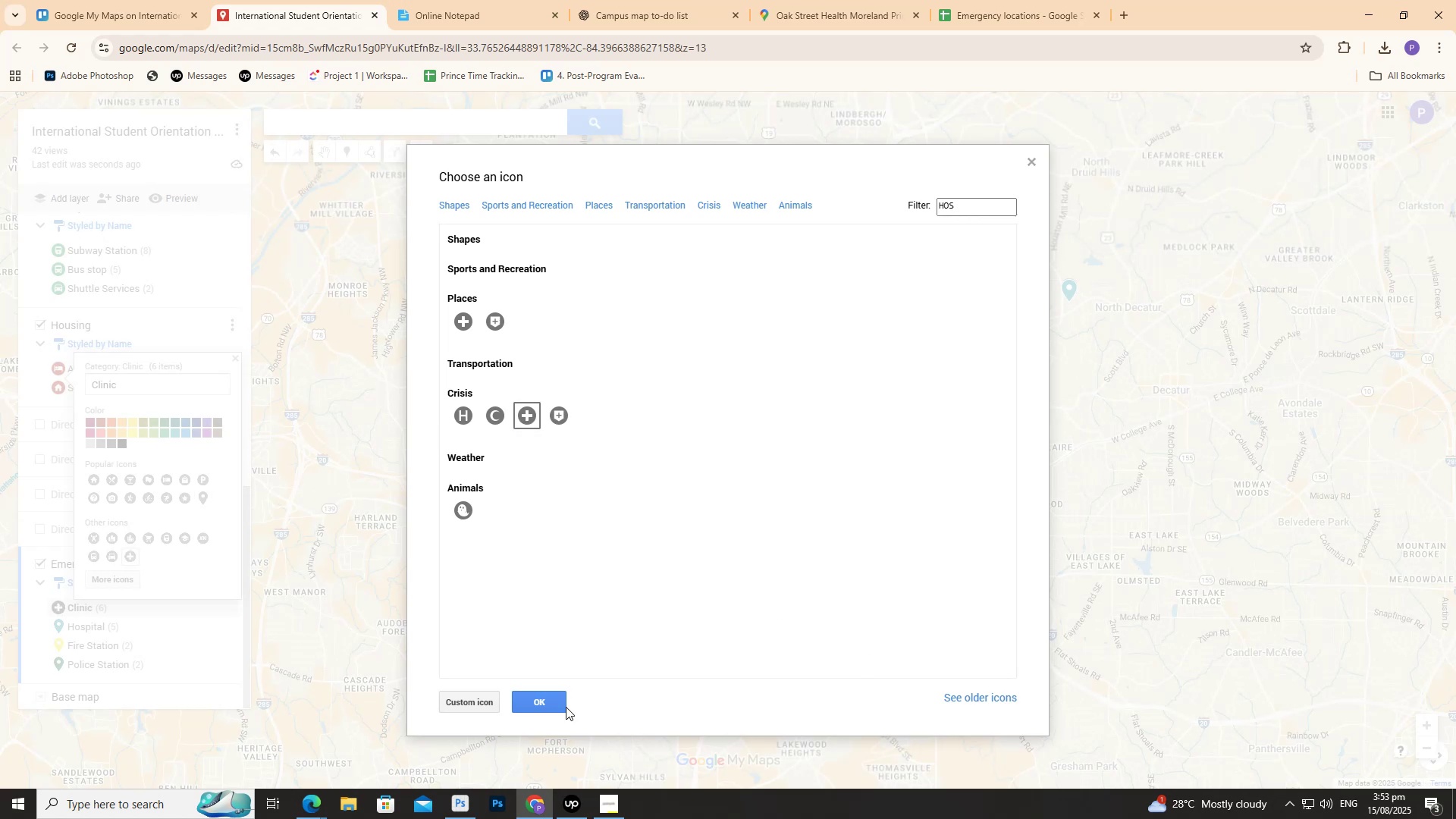 
left_click([538, 704])
 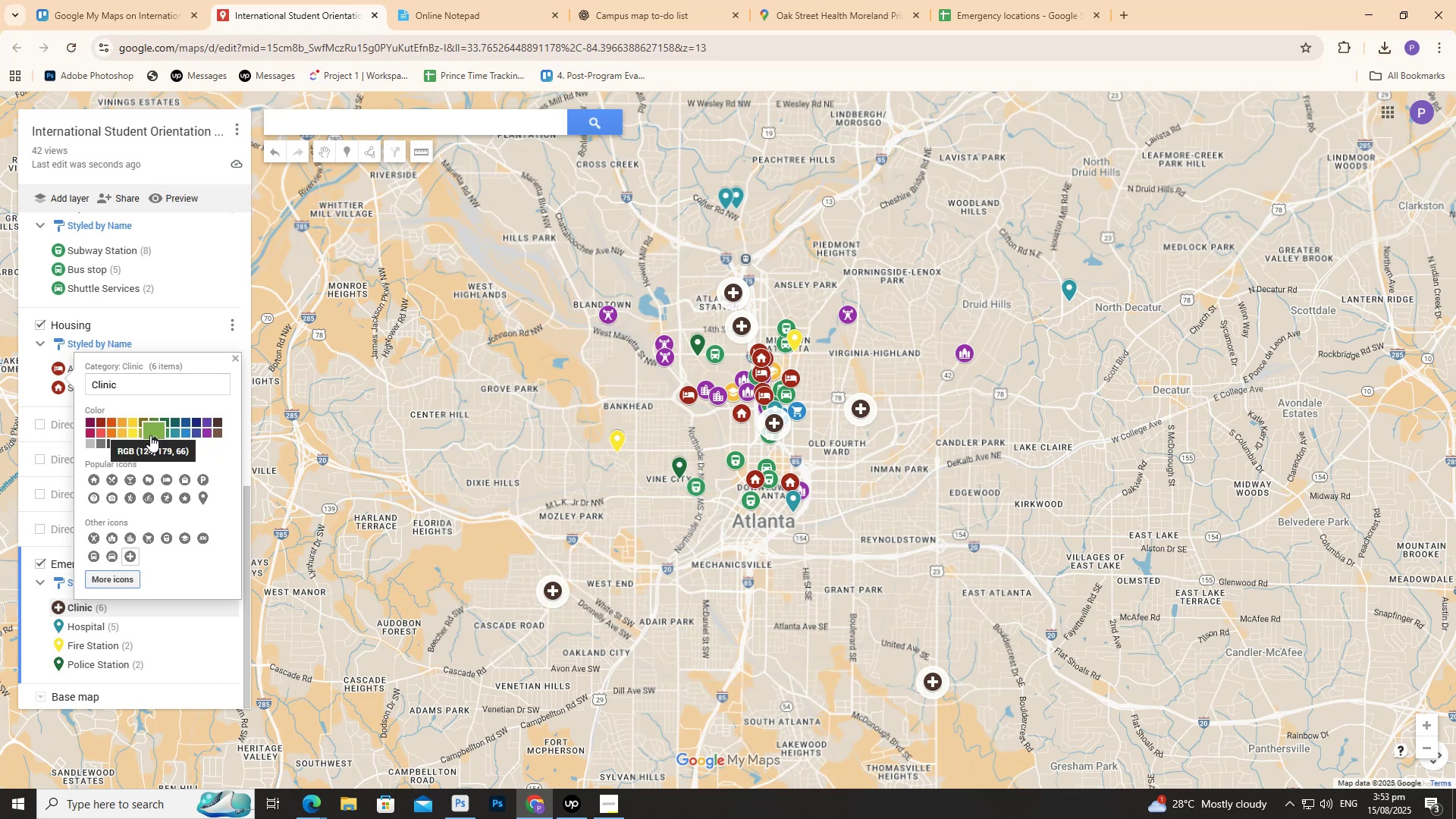 
wait(5.73)
 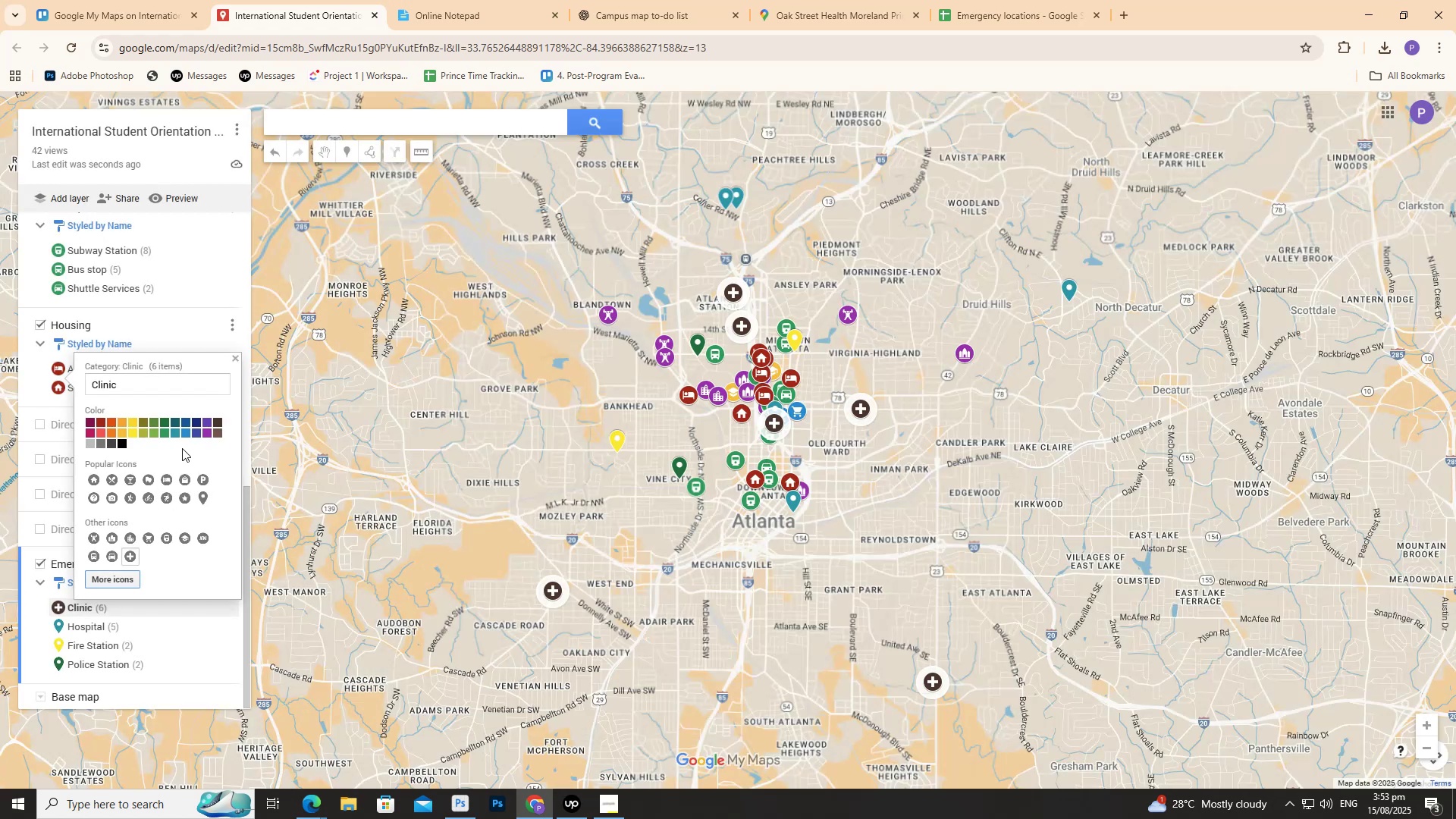 
scroll: coordinate [61, 421], scroll_direction: up, amount: 9.0
 